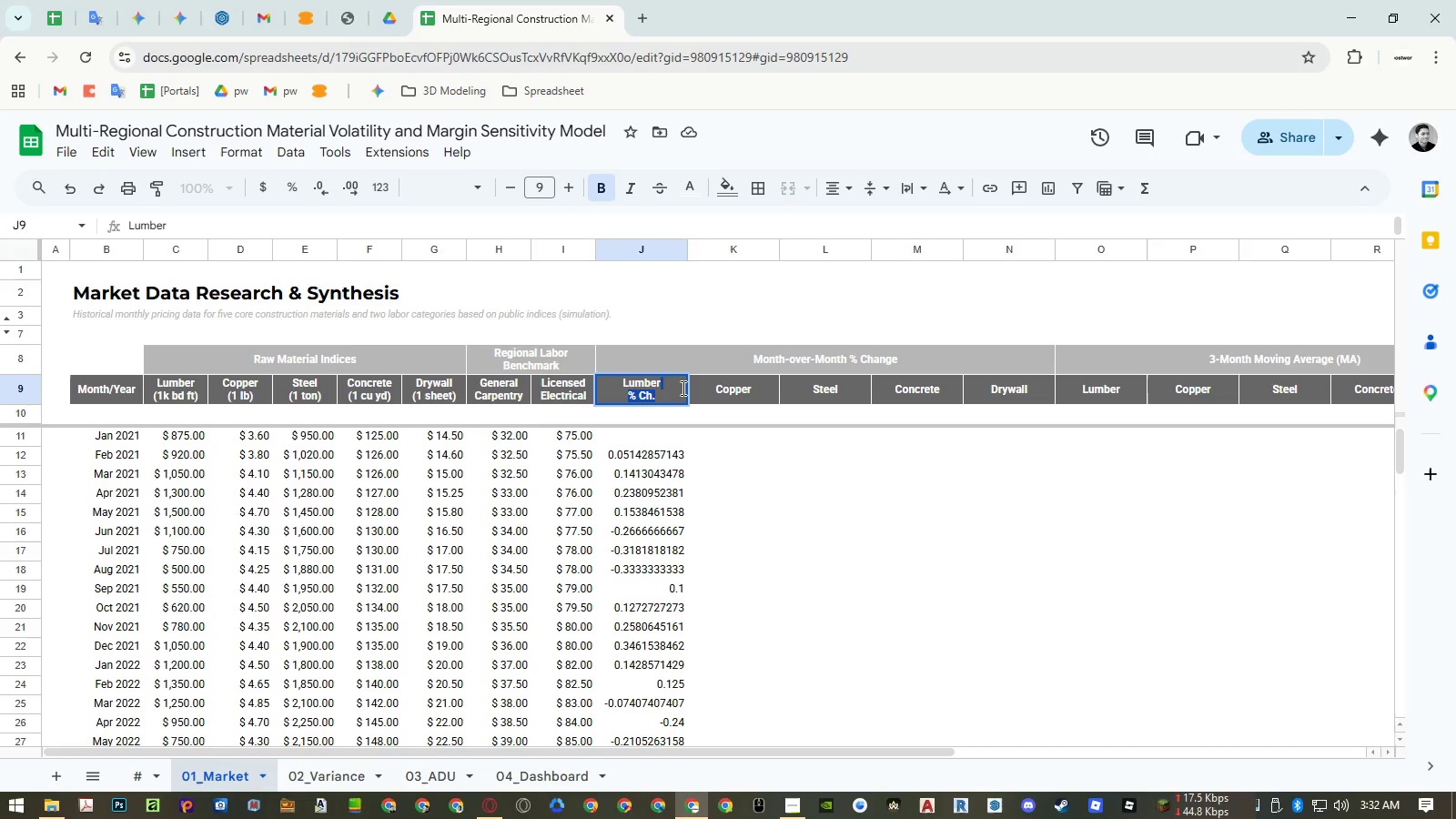 
hold_key(key=ControlLeft, duration=1.52)
 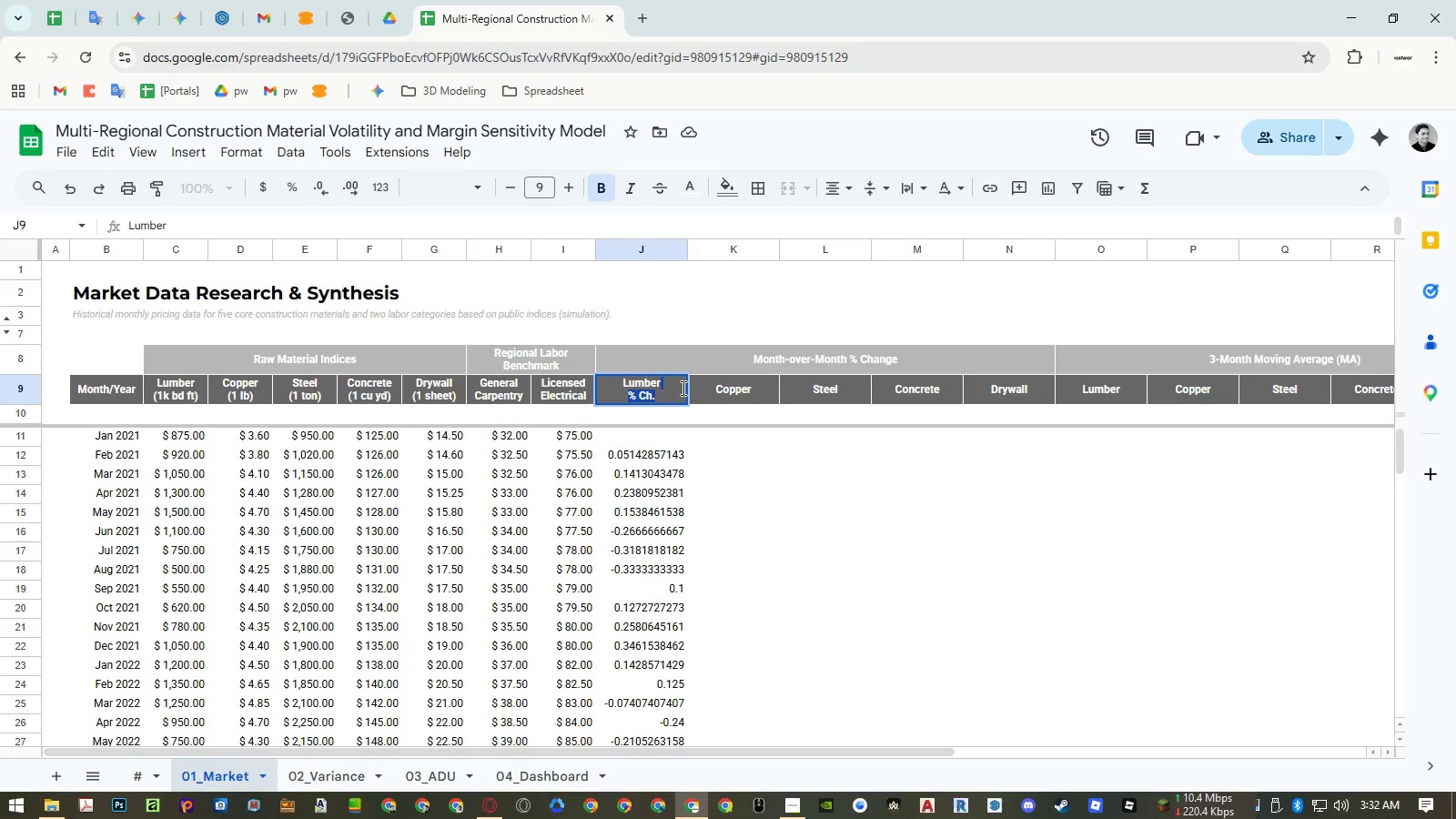 
key(Control+C)
 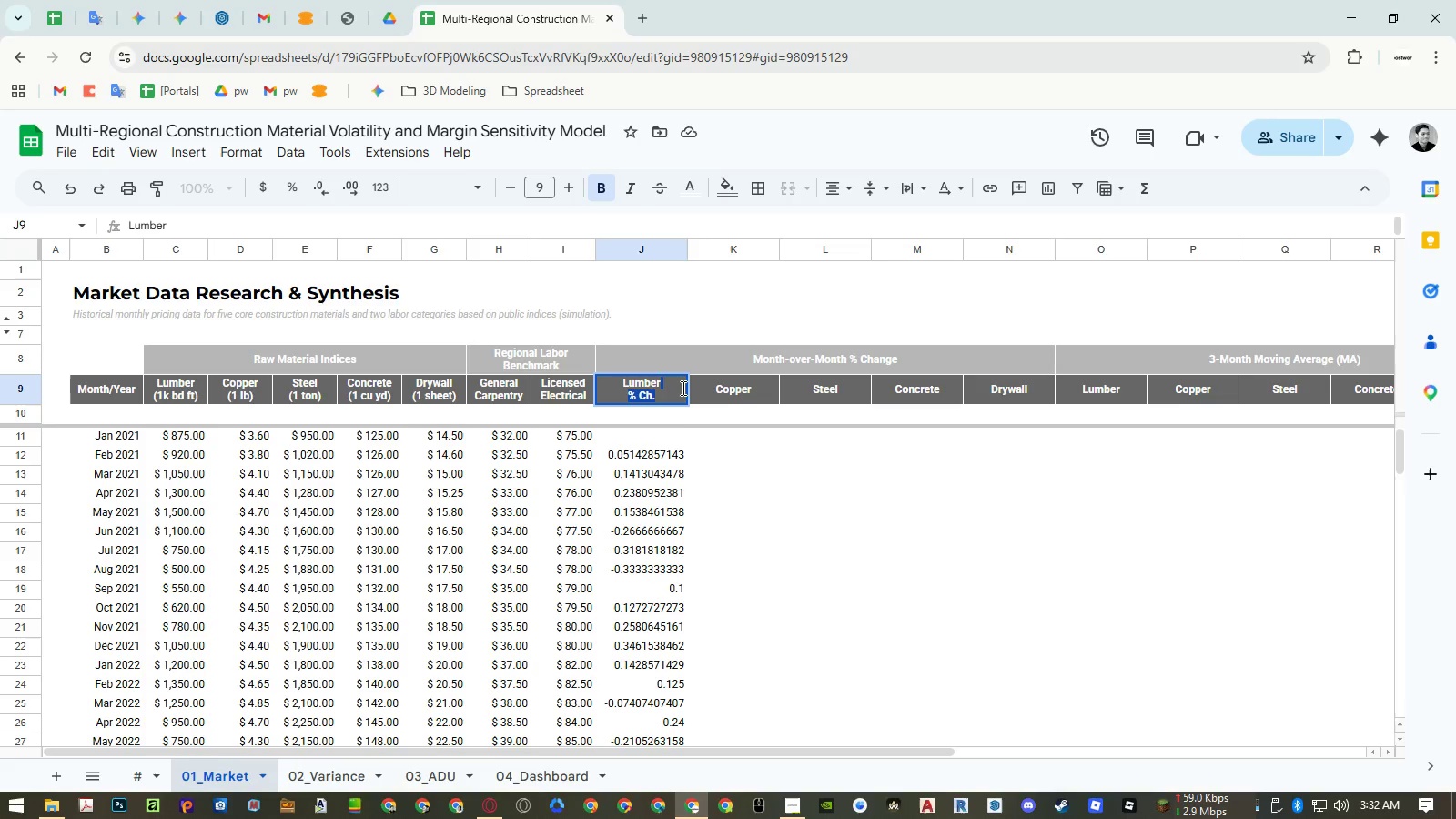 
key(Enter)
 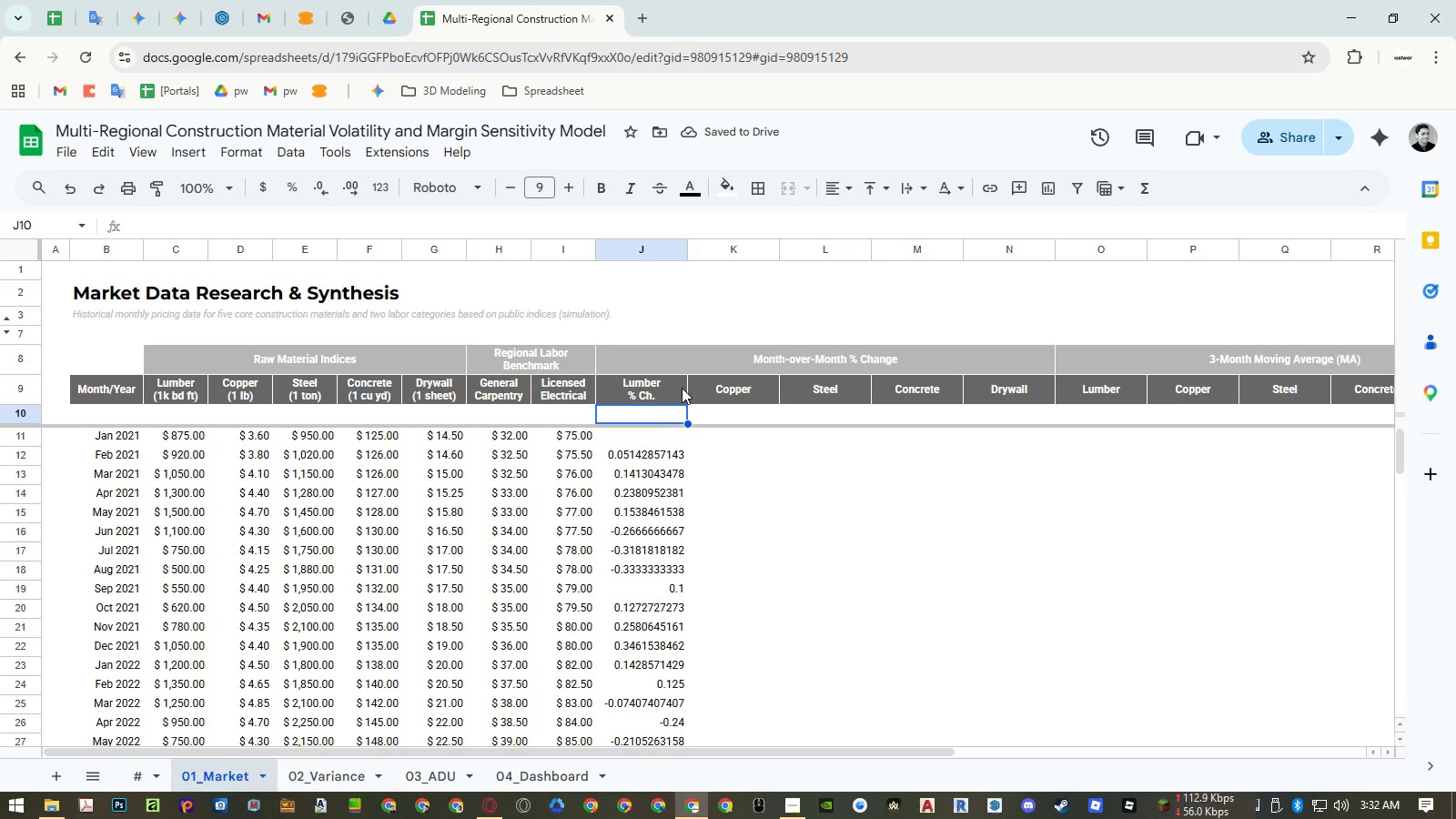 
double_click([752, 387])
 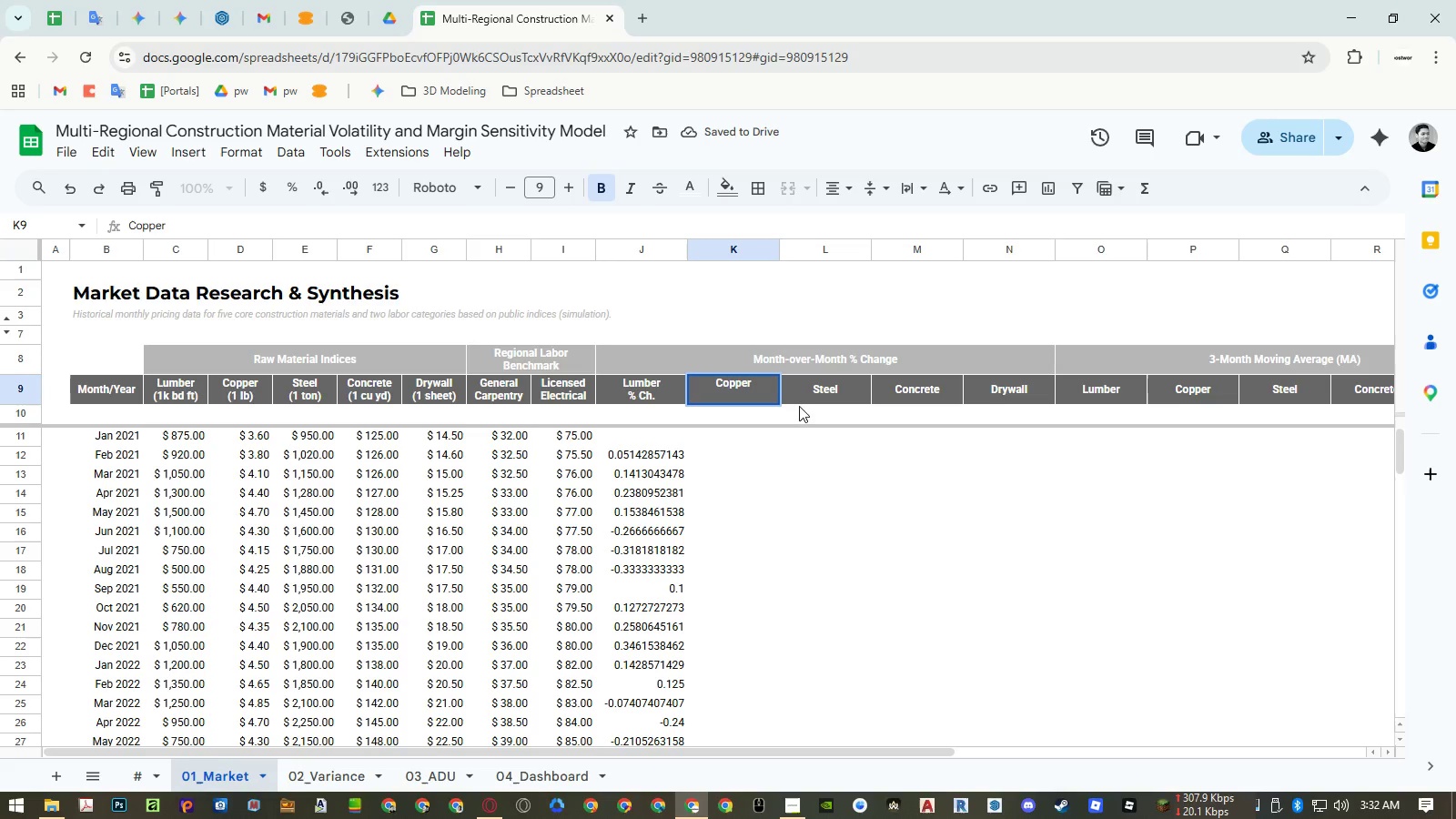 
key(Control+ControlLeft)
 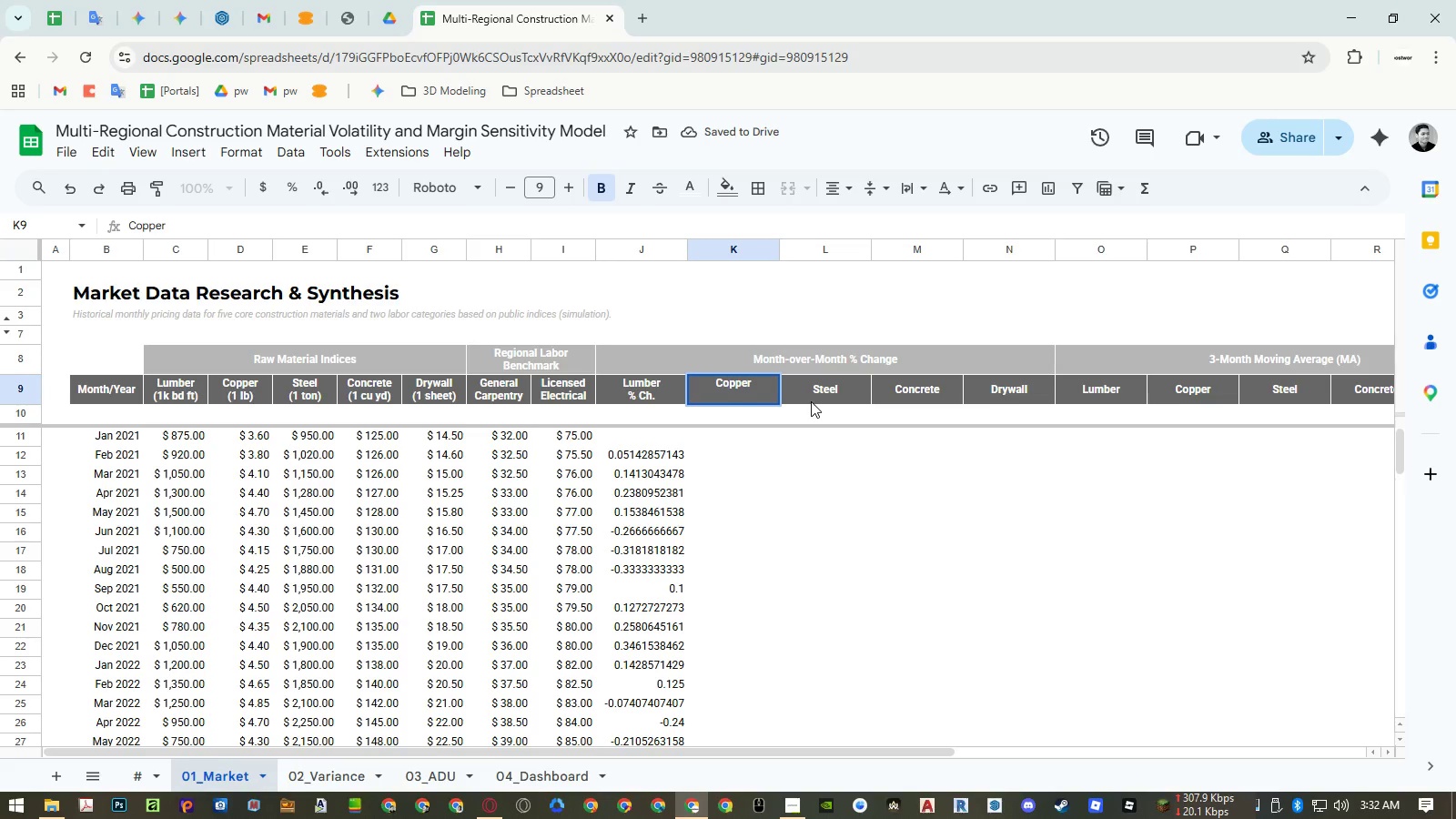 
key(Control+V)
 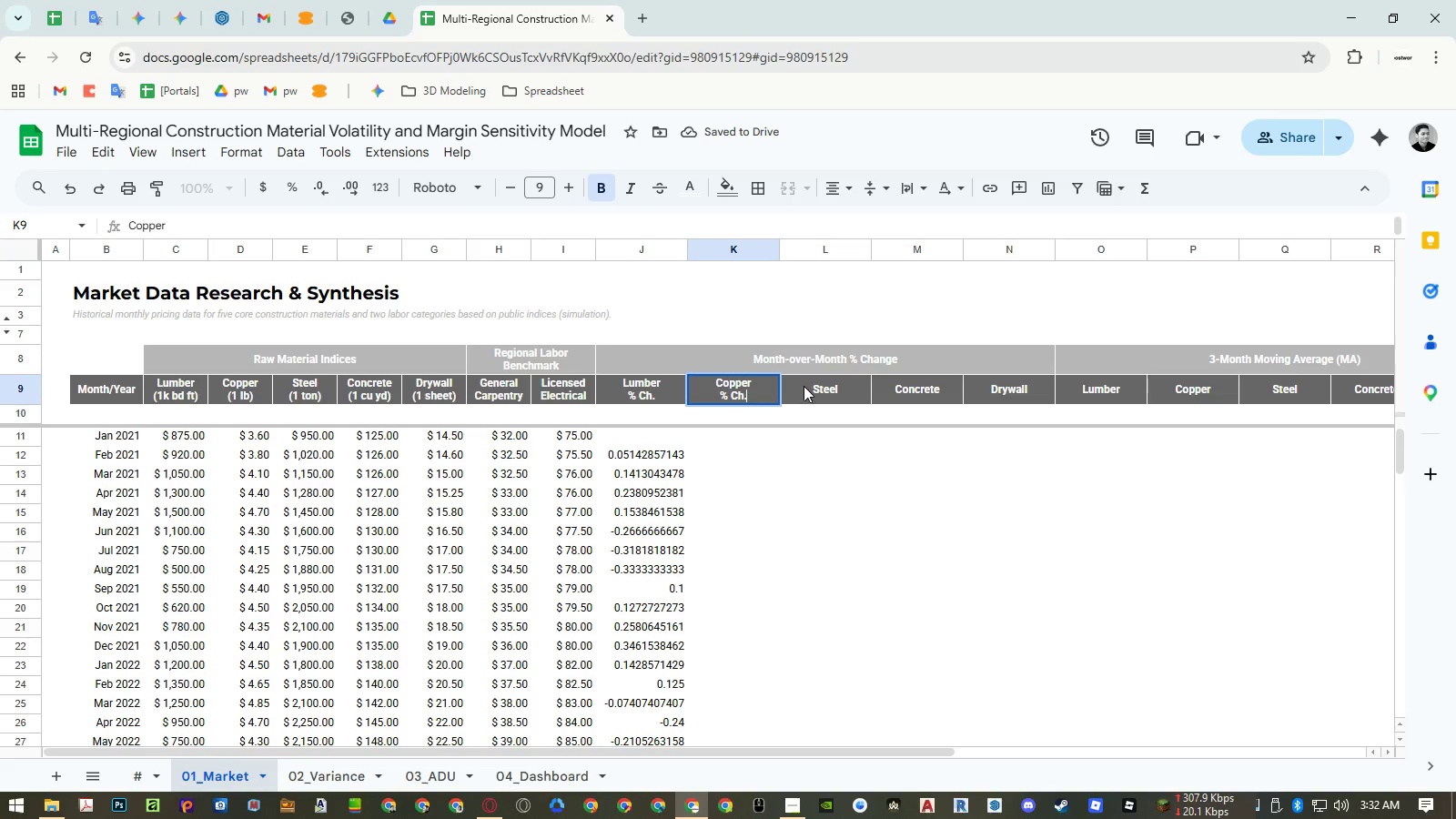 
key(Enter)
 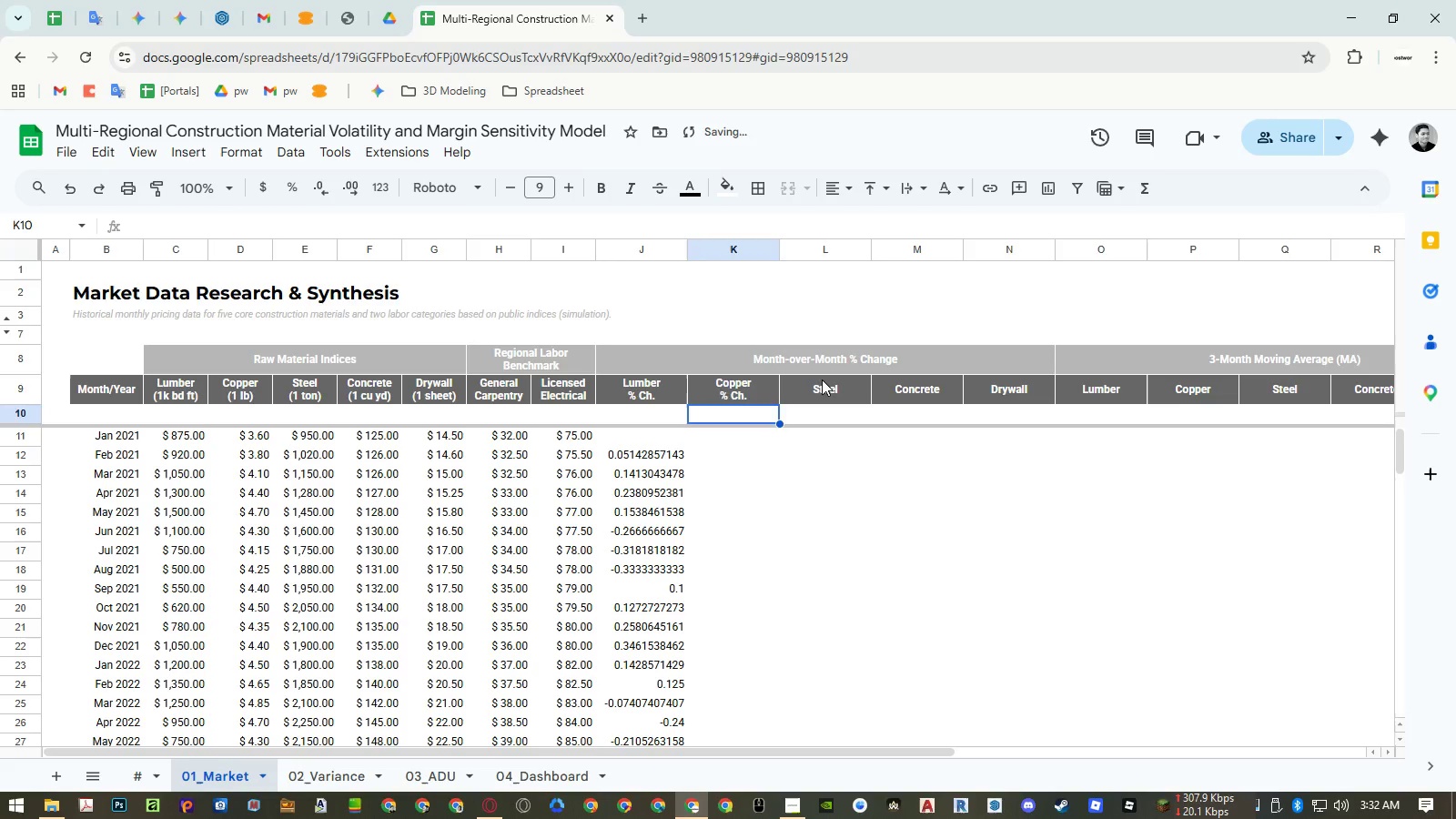 
double_click([822, 379])
 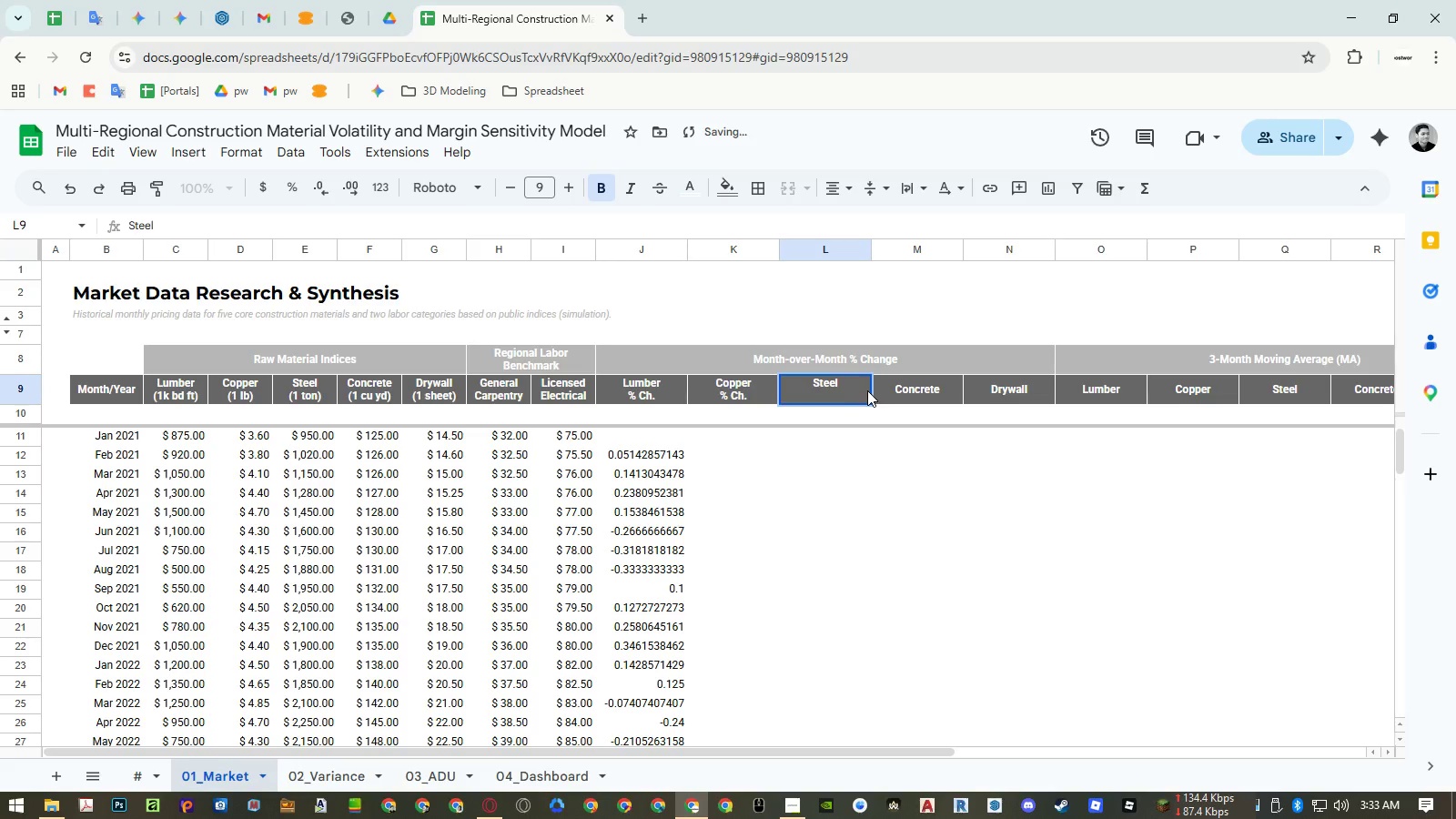 
key(Control+ControlLeft)
 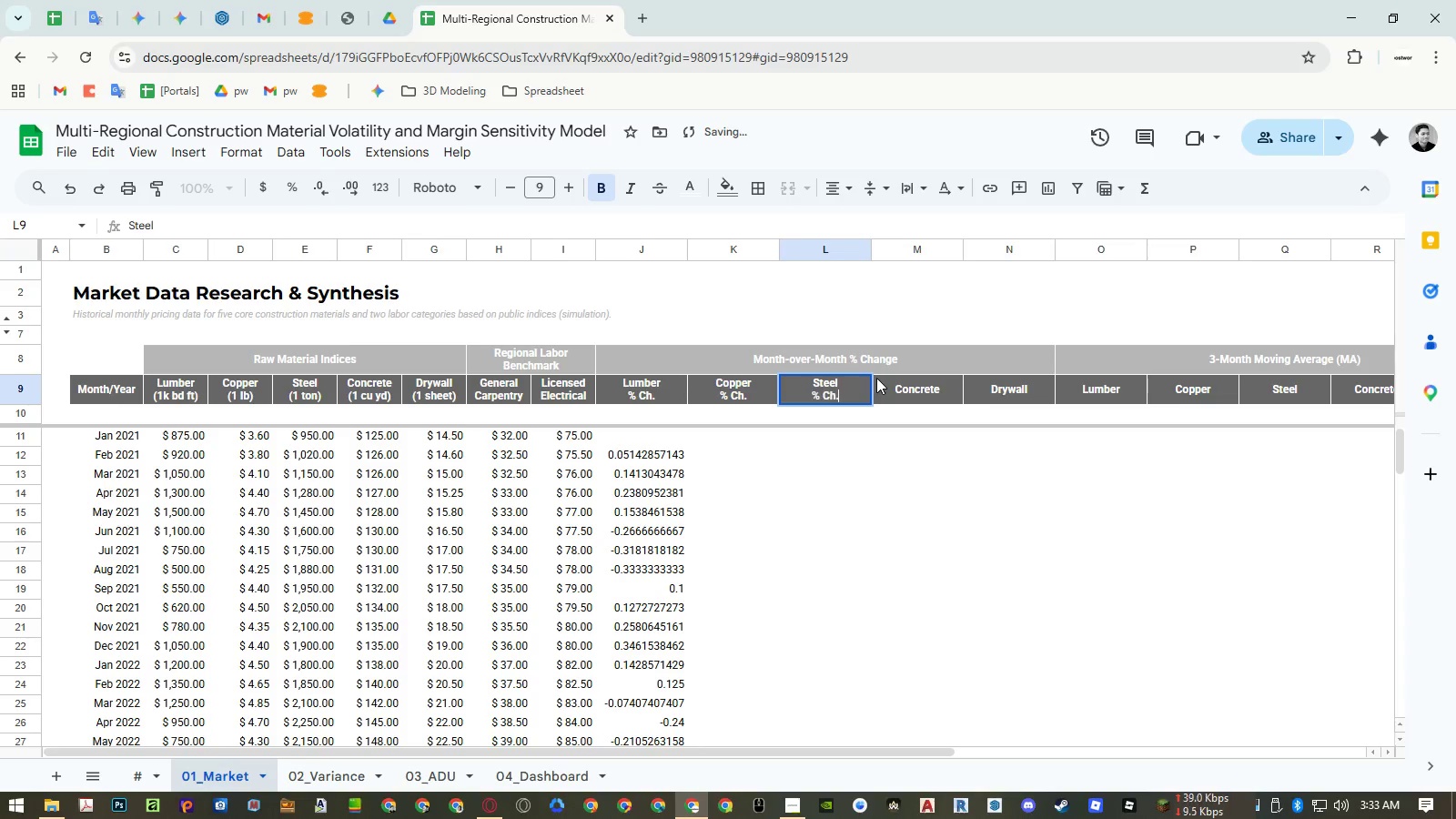 
key(Control+V)
 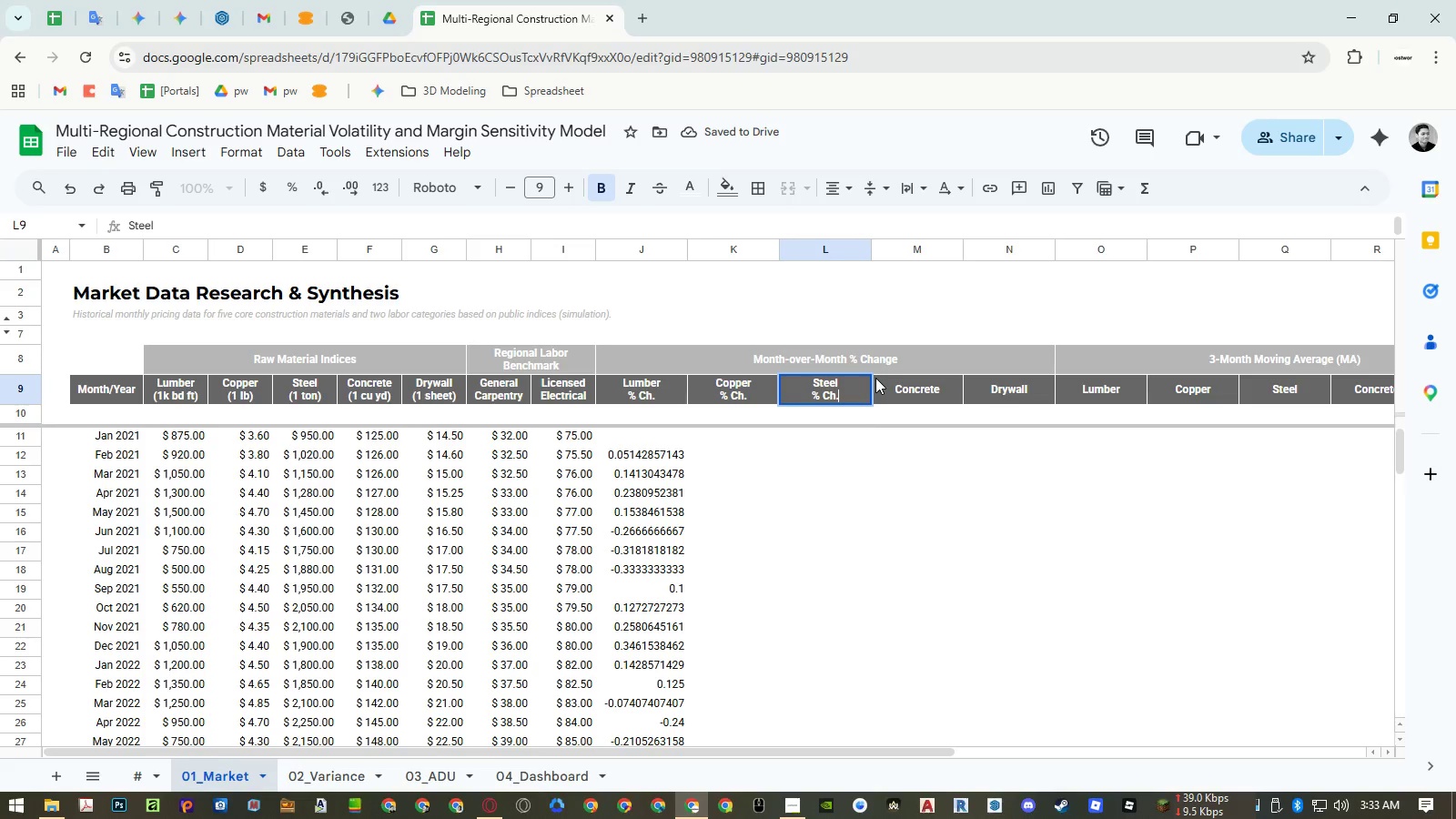 
key(Enter)
 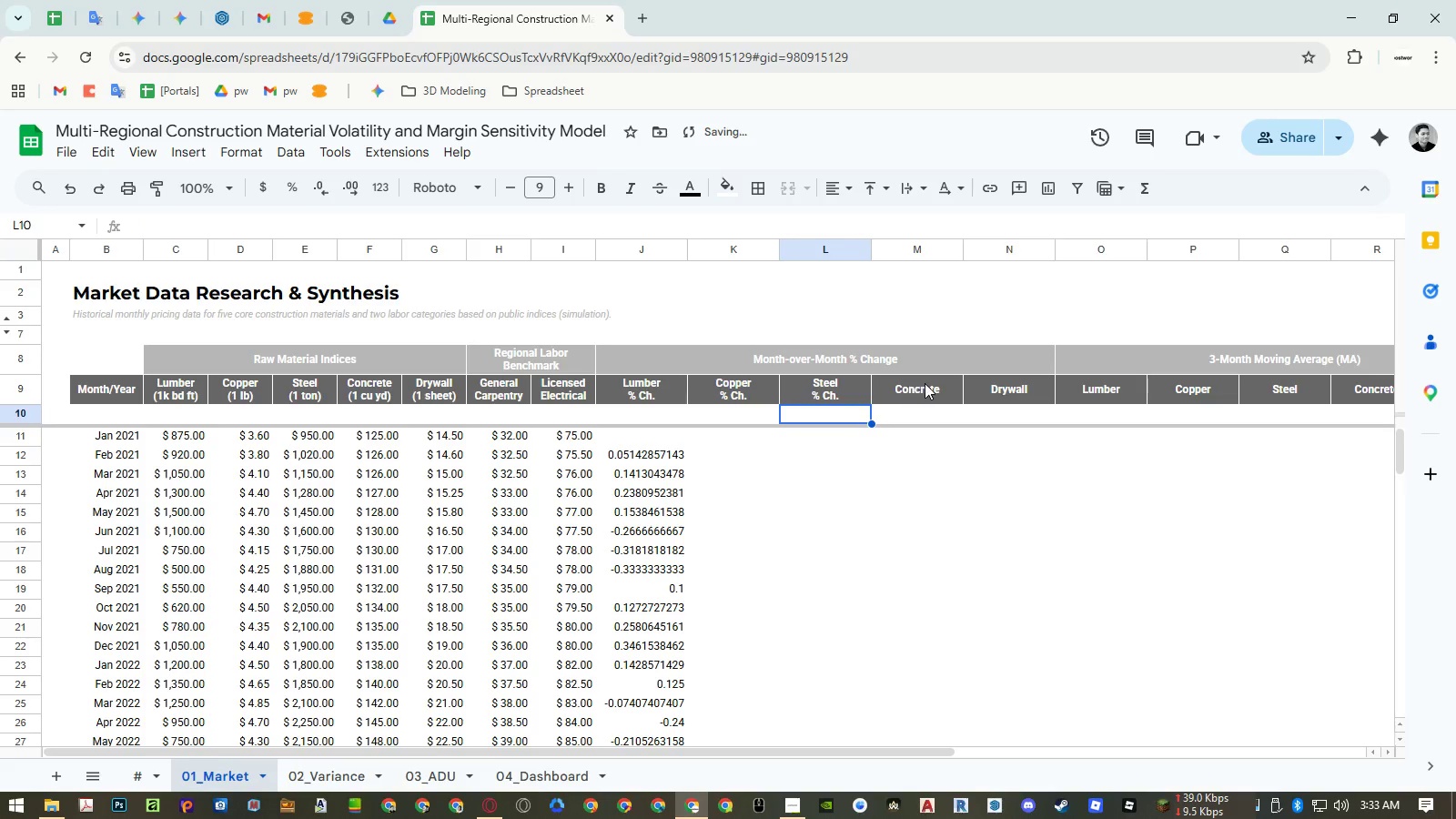 
double_click([925, 383])
 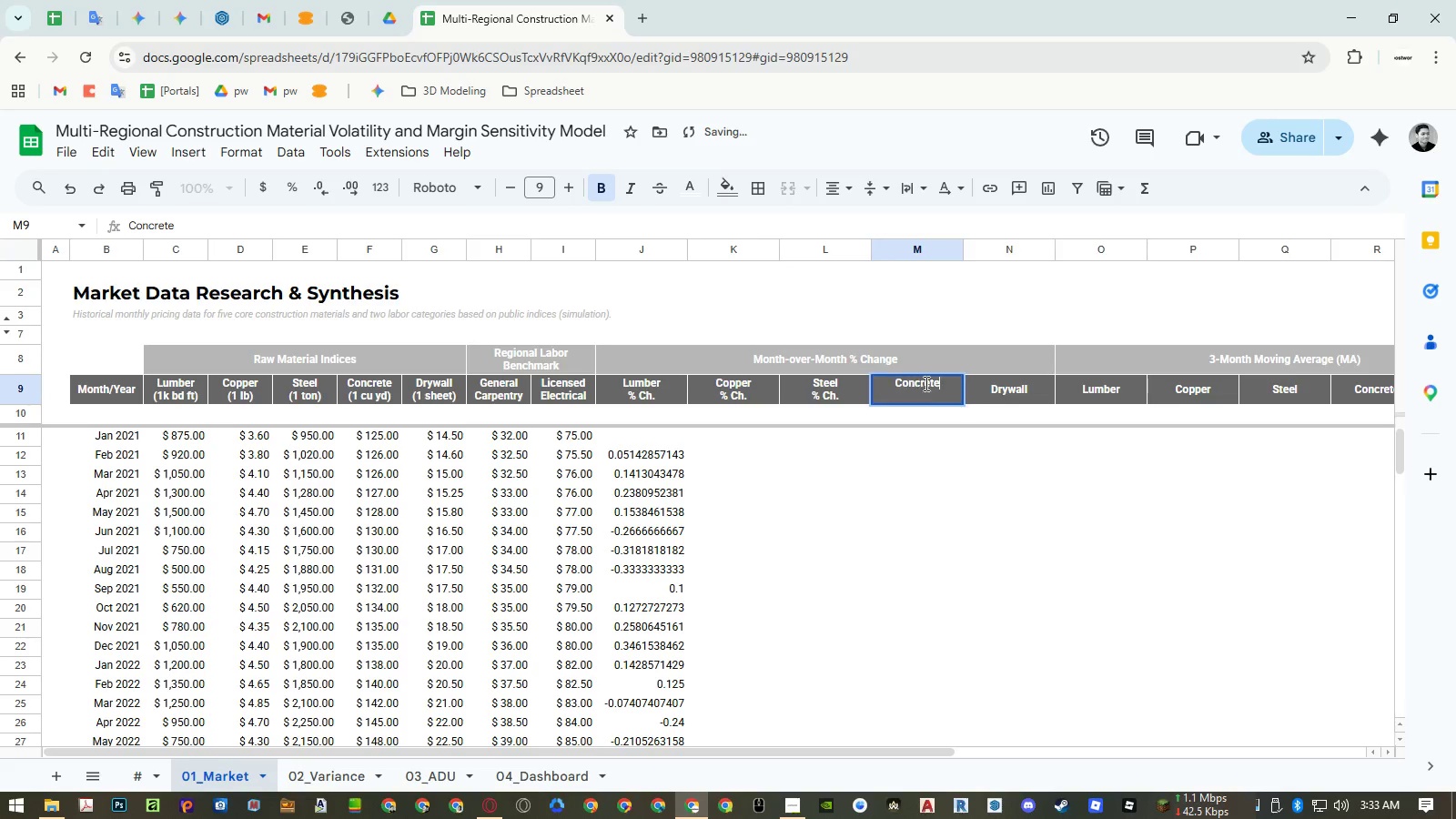 
key(Control+ControlLeft)
 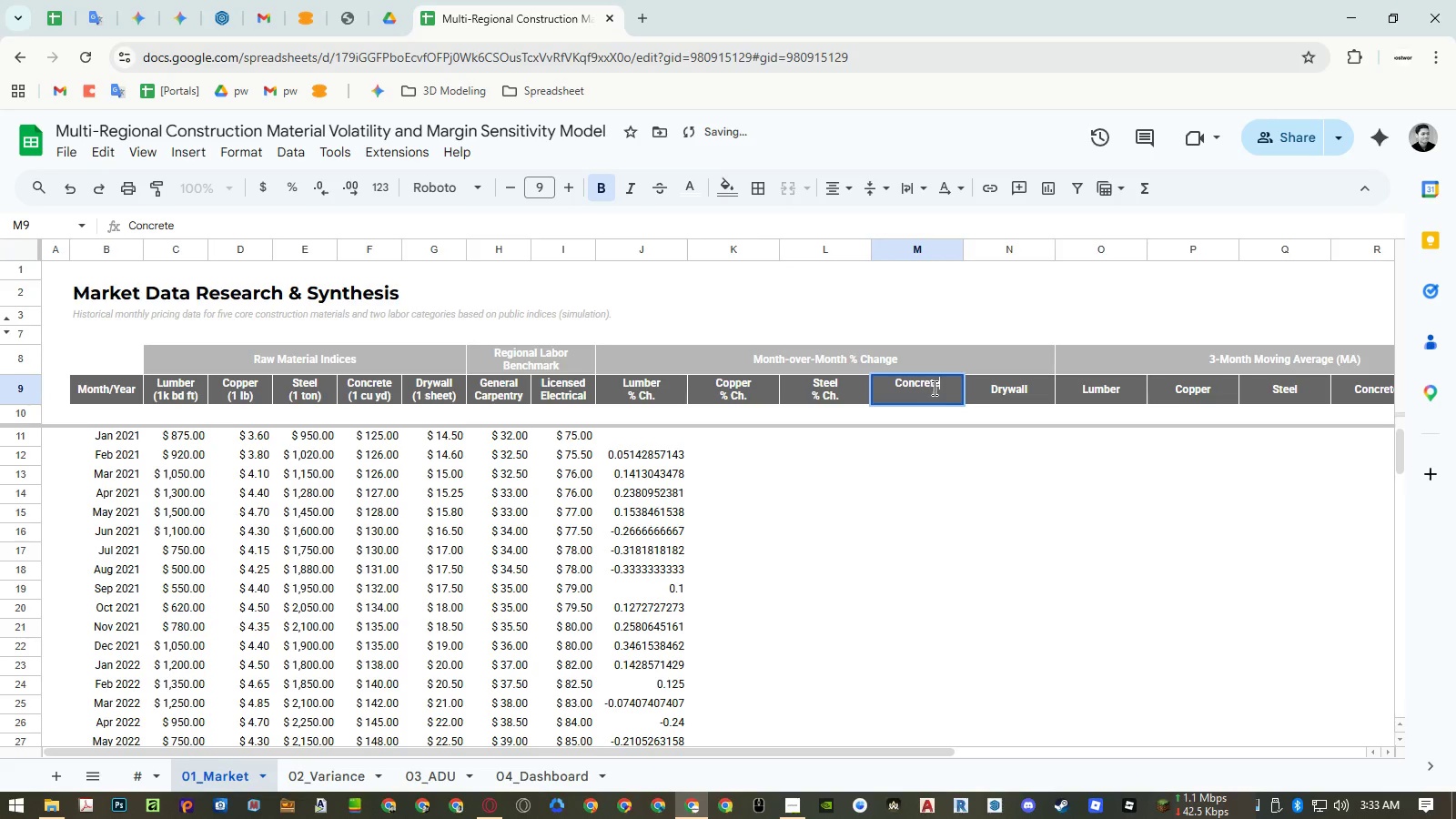 
key(Control+V)
 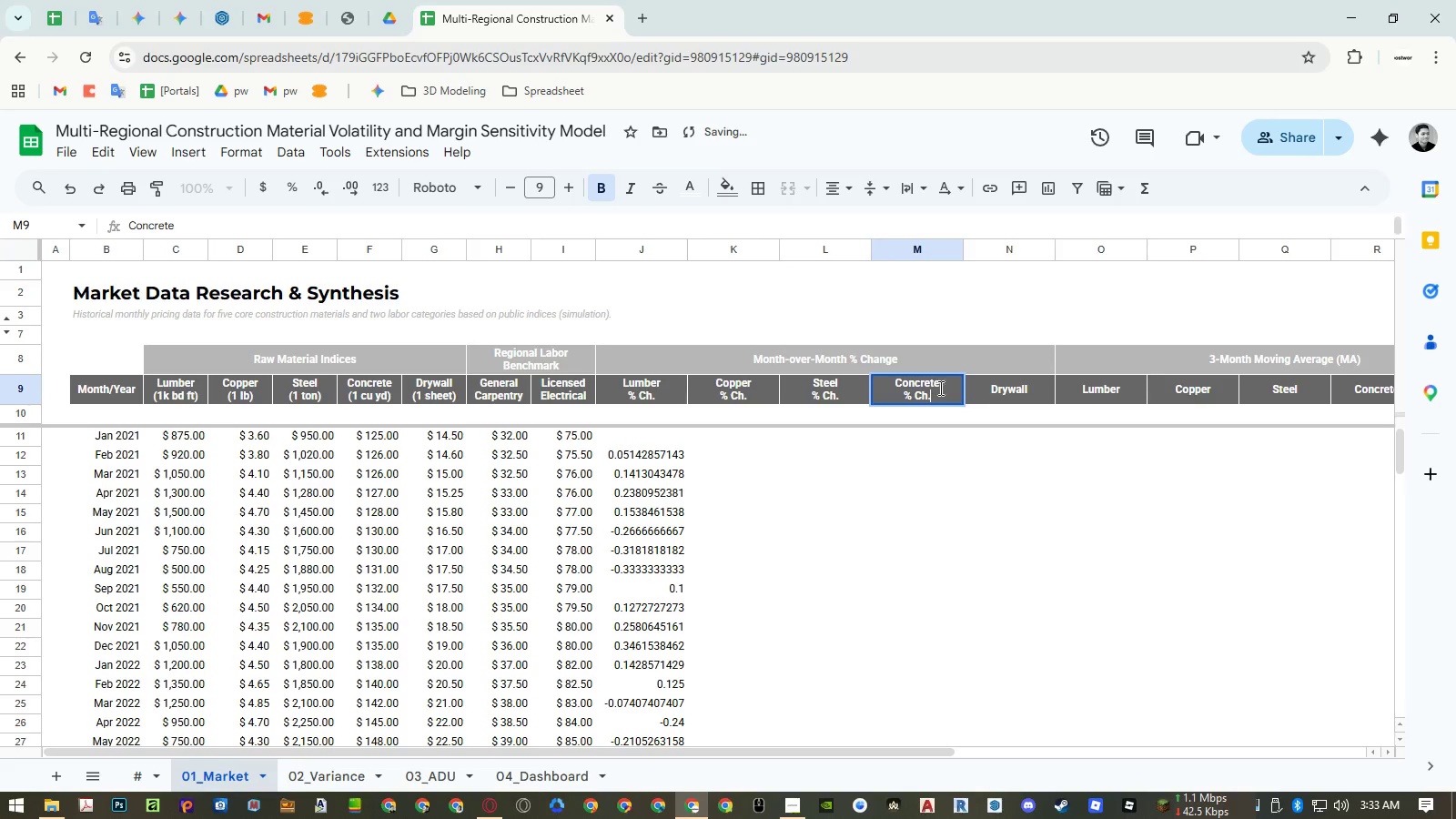 
key(Enter)
 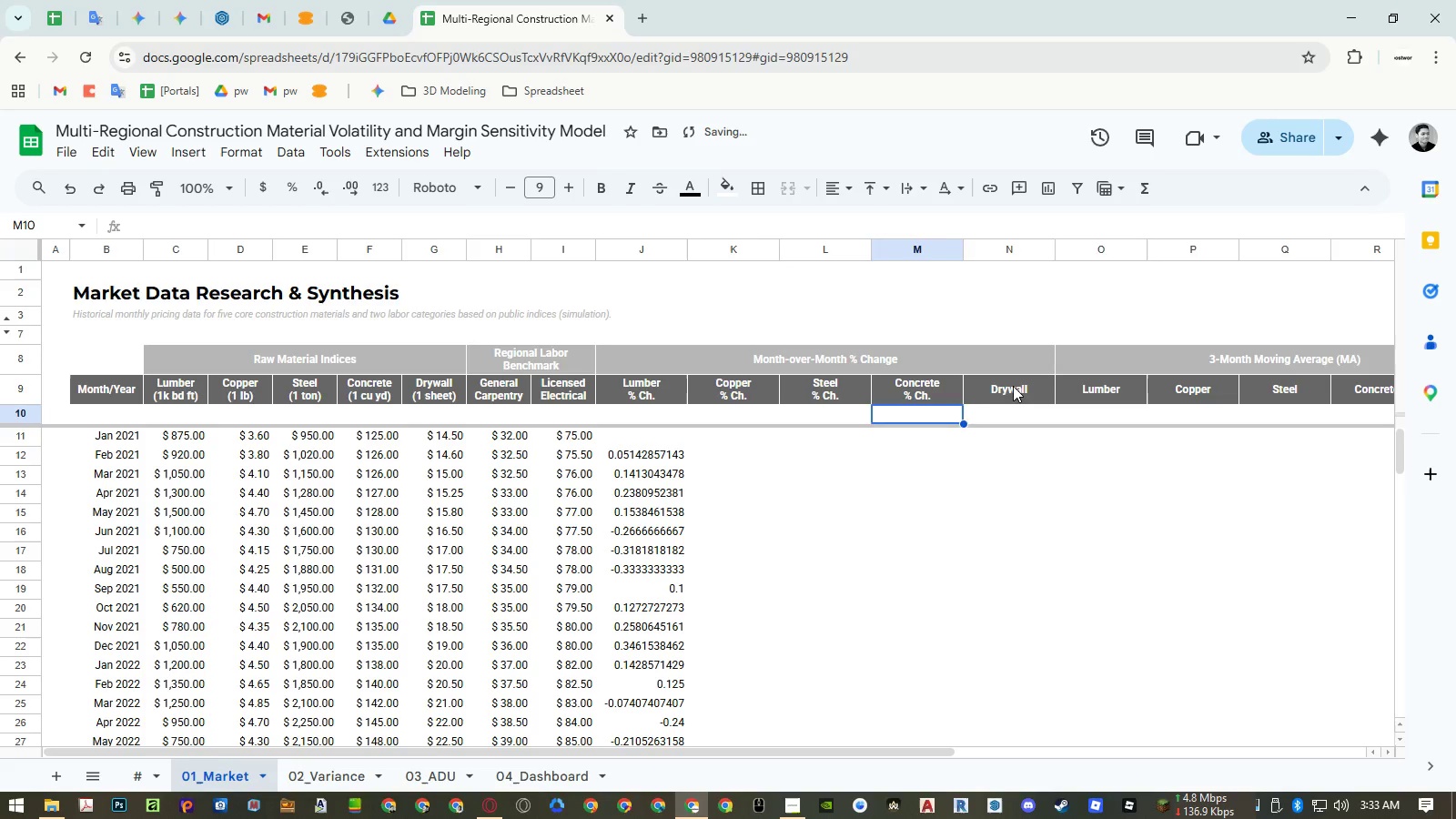 
double_click([1013, 386])
 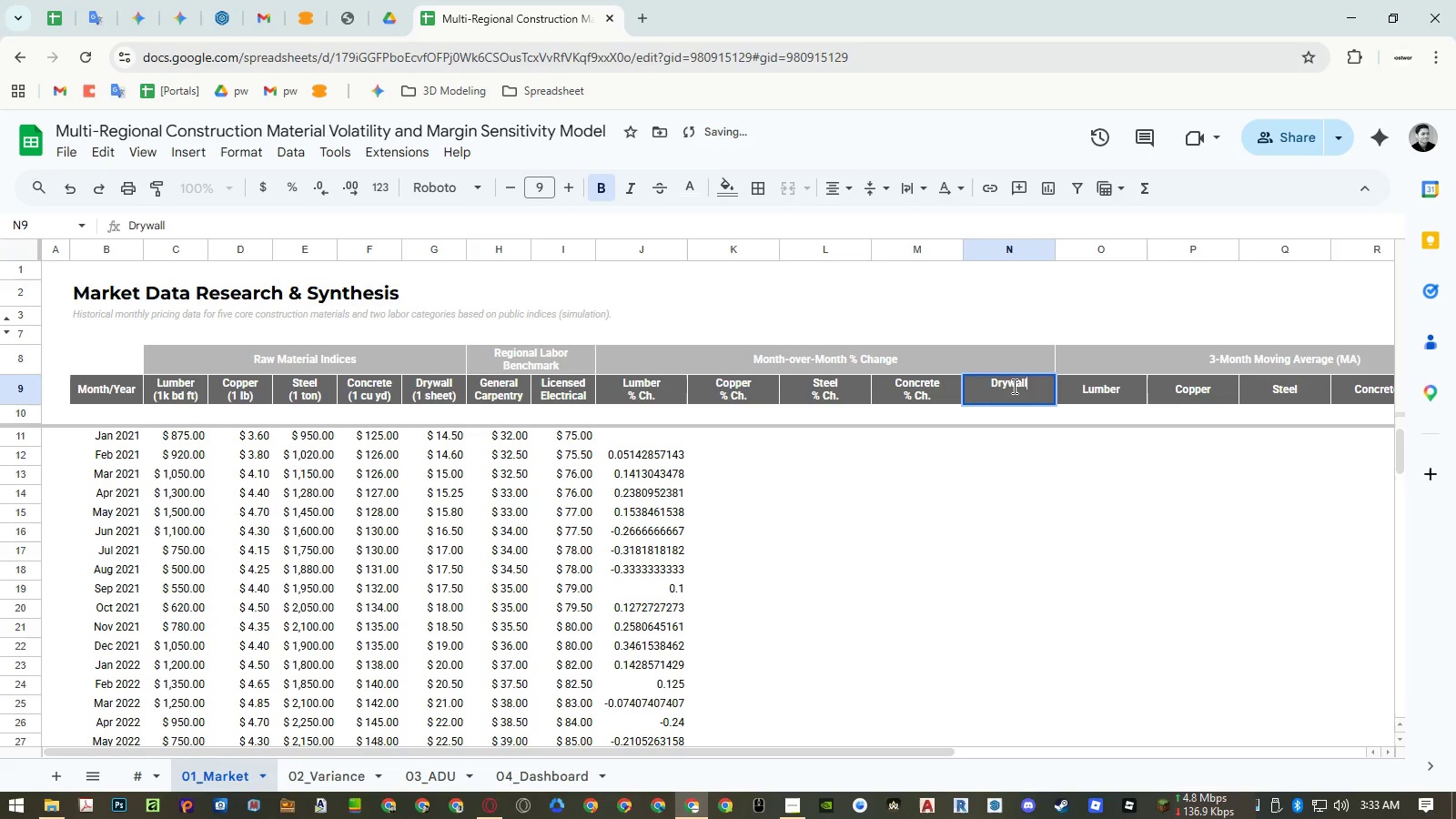 
key(Control+ControlLeft)
 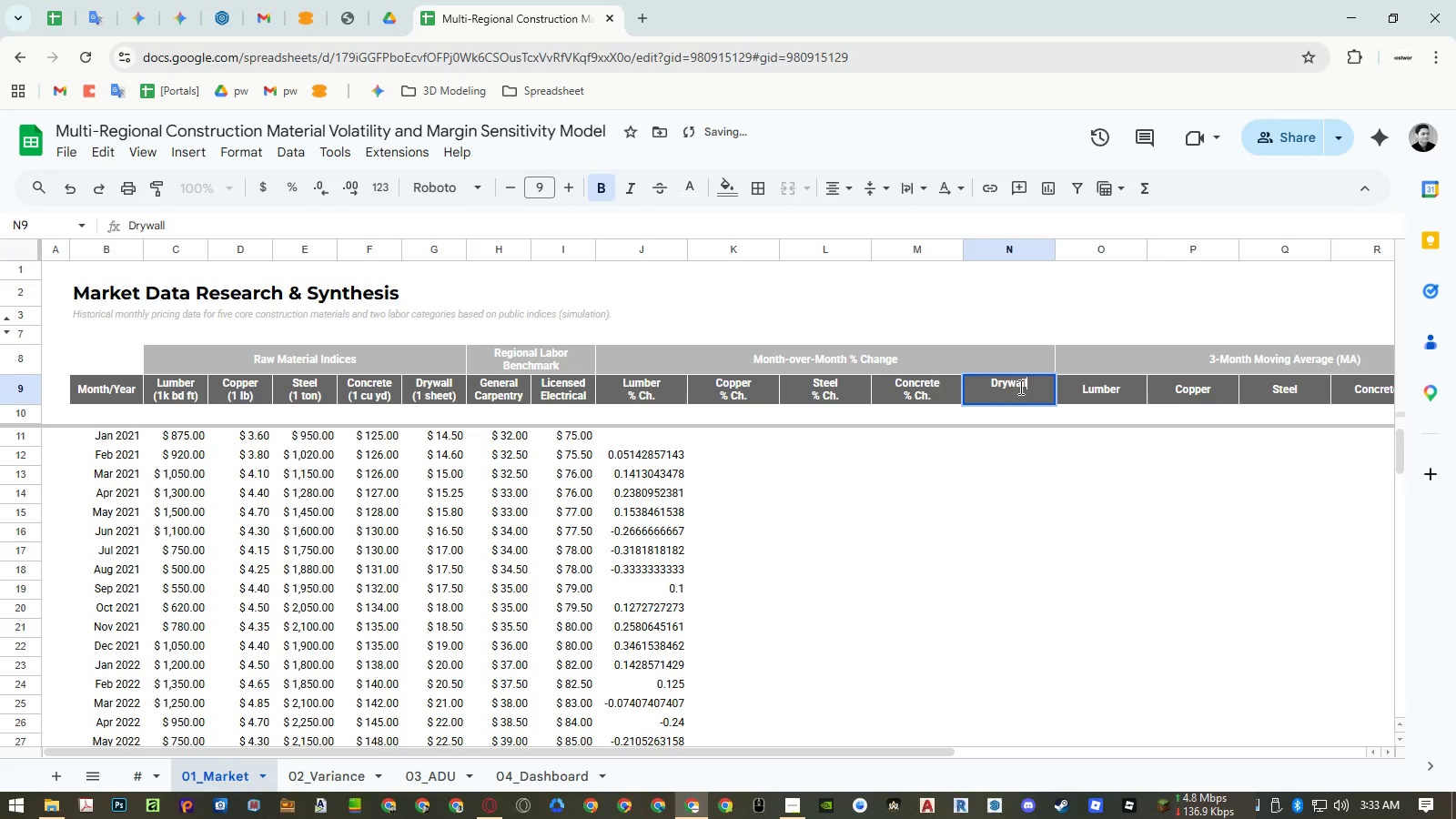 
key(Control+V)
 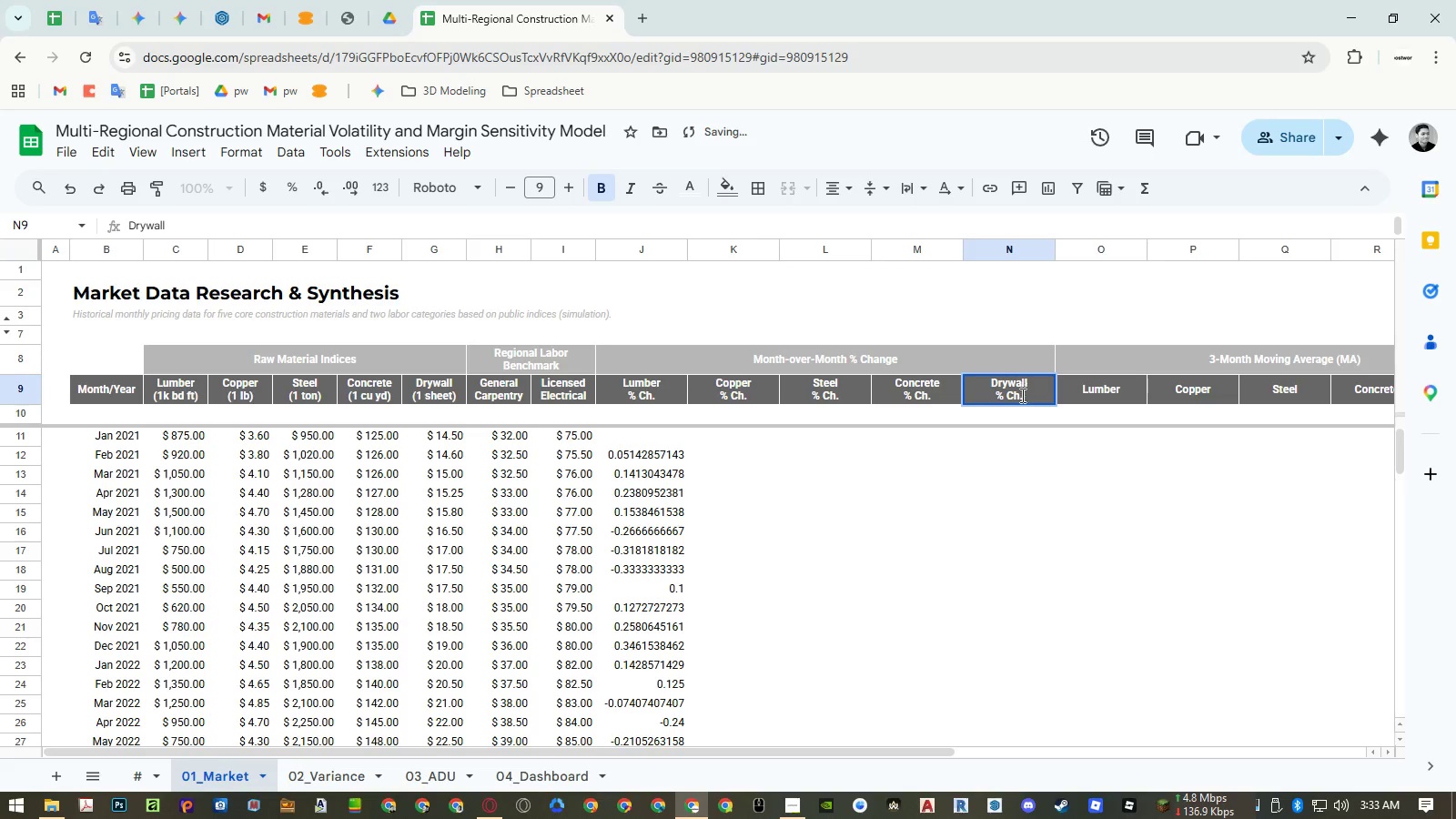 
key(Enter)
 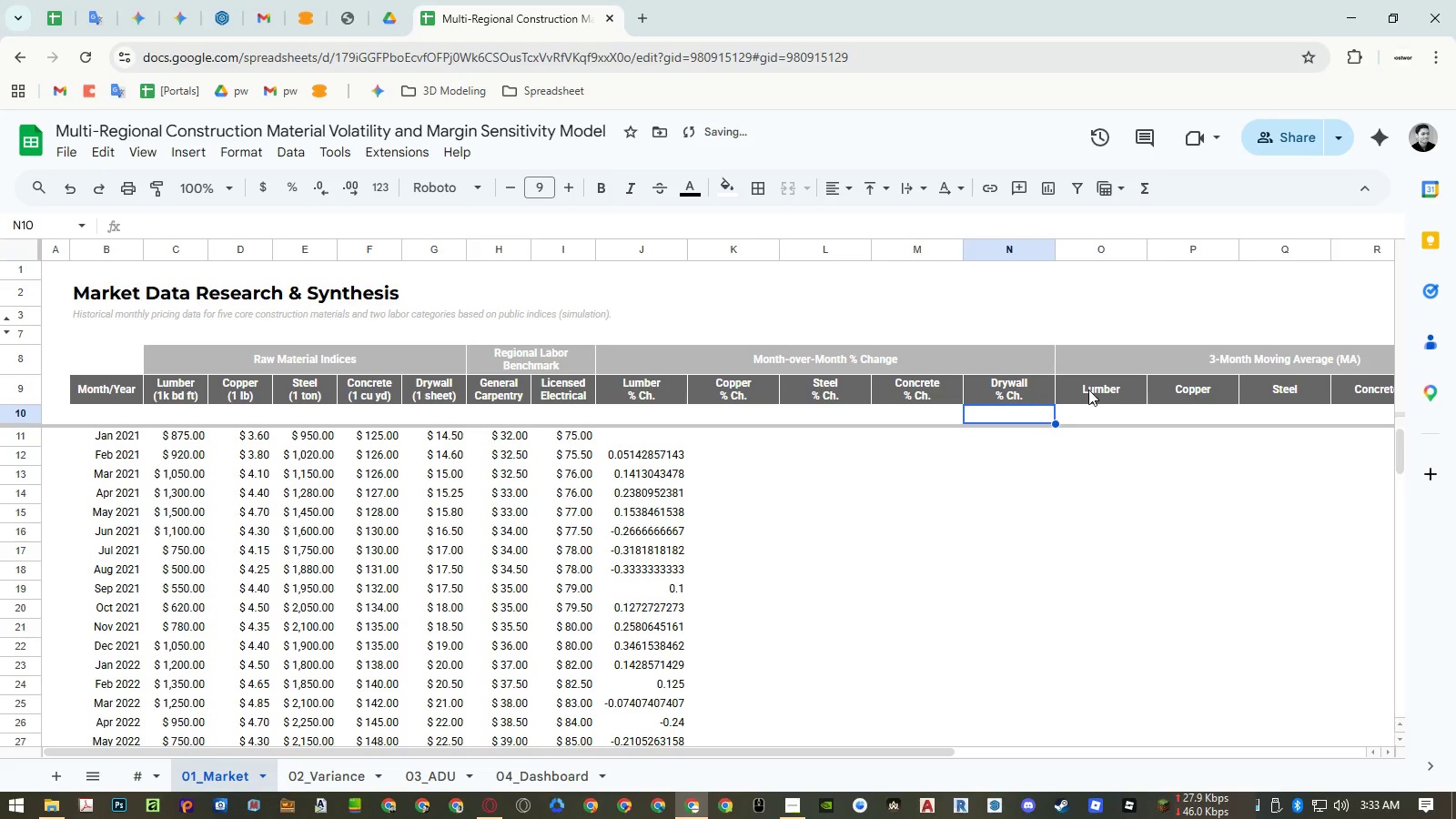 
hold_key(key=ShiftRight, duration=1.5)
scroll: coordinate [976, 393], scroll_direction: down, amount: 5.0
 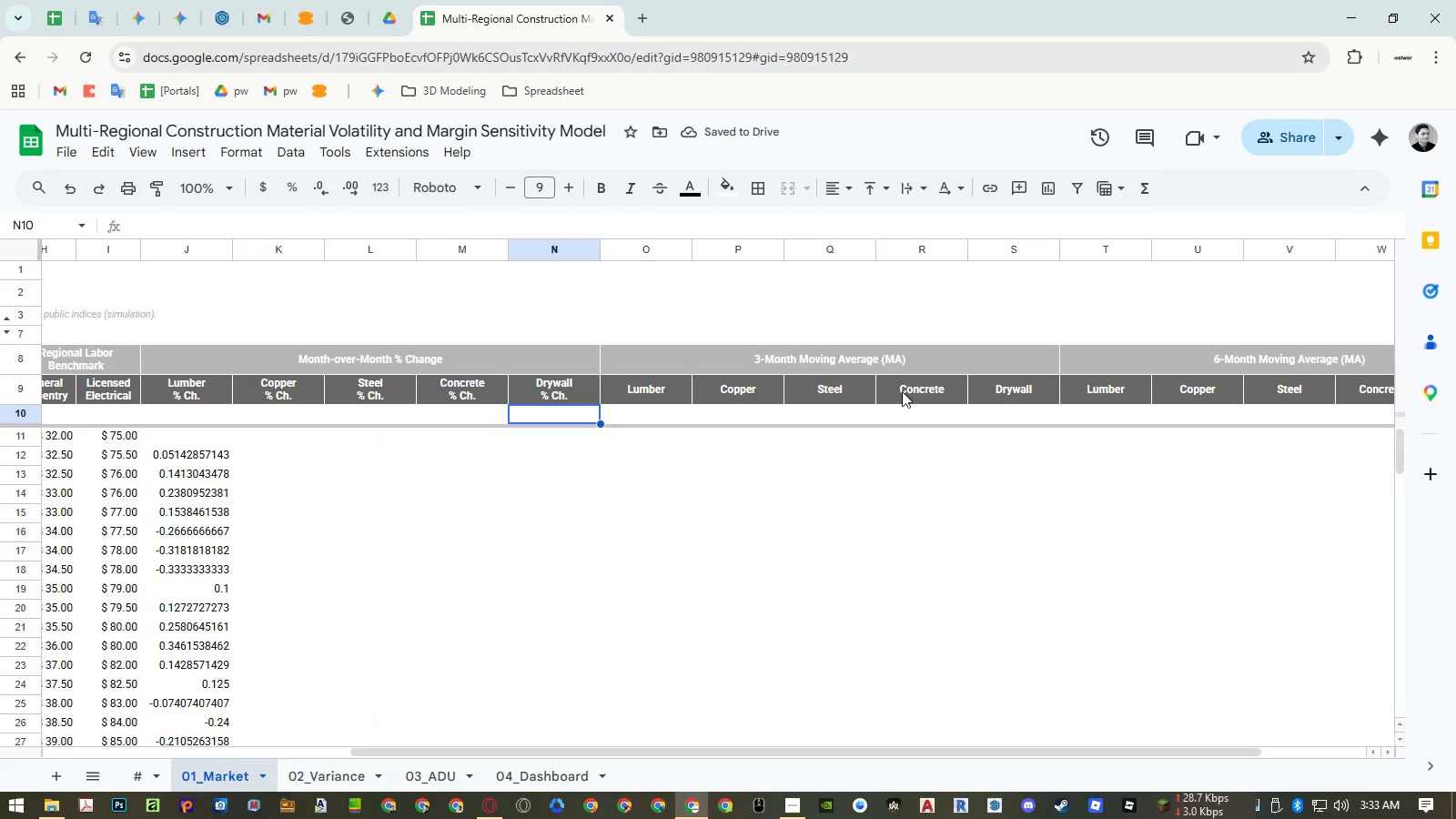 
double_click([682, 389])
 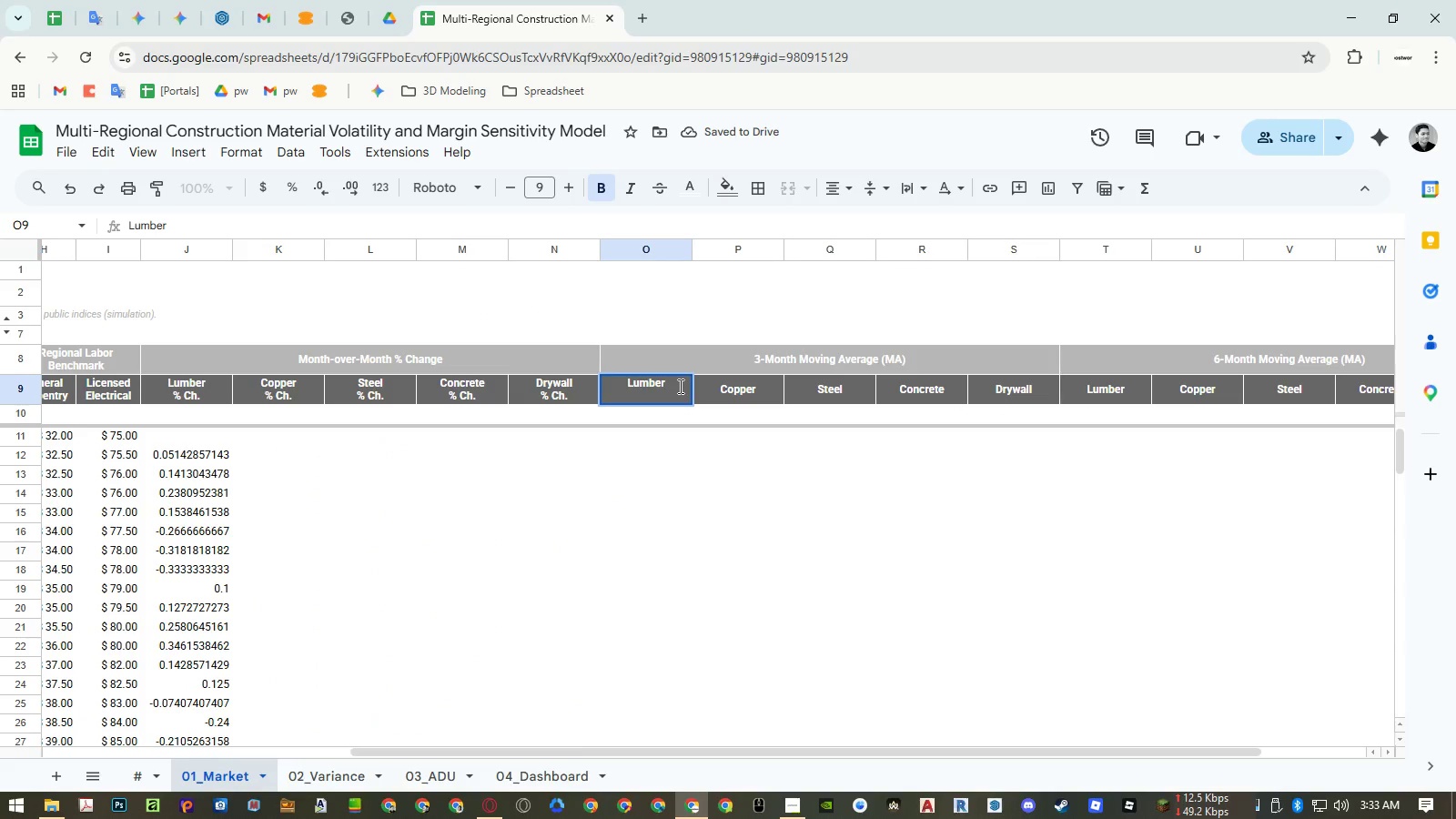 
key(Control+ControlRight)
 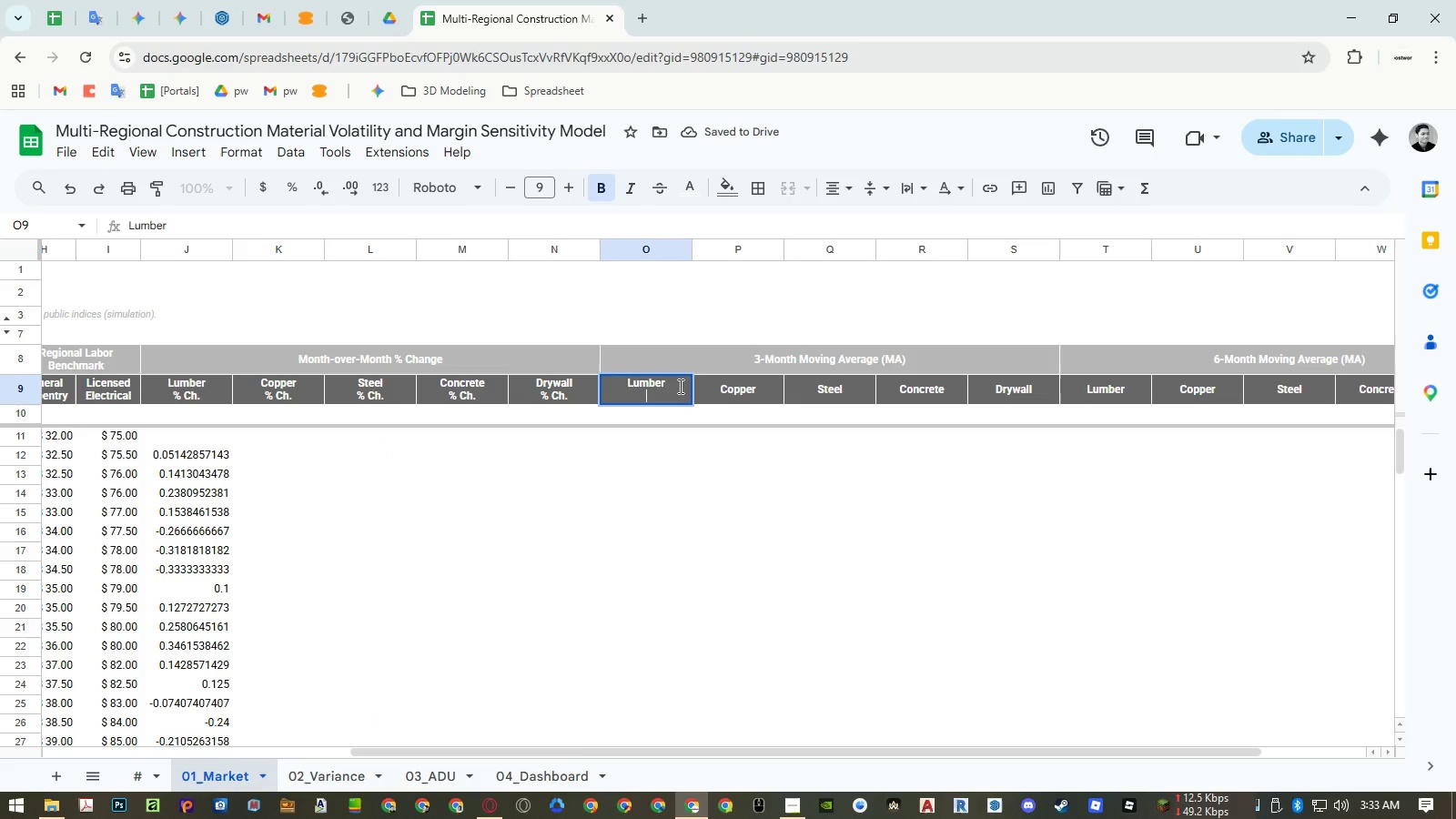 
key(Control+Enter)
 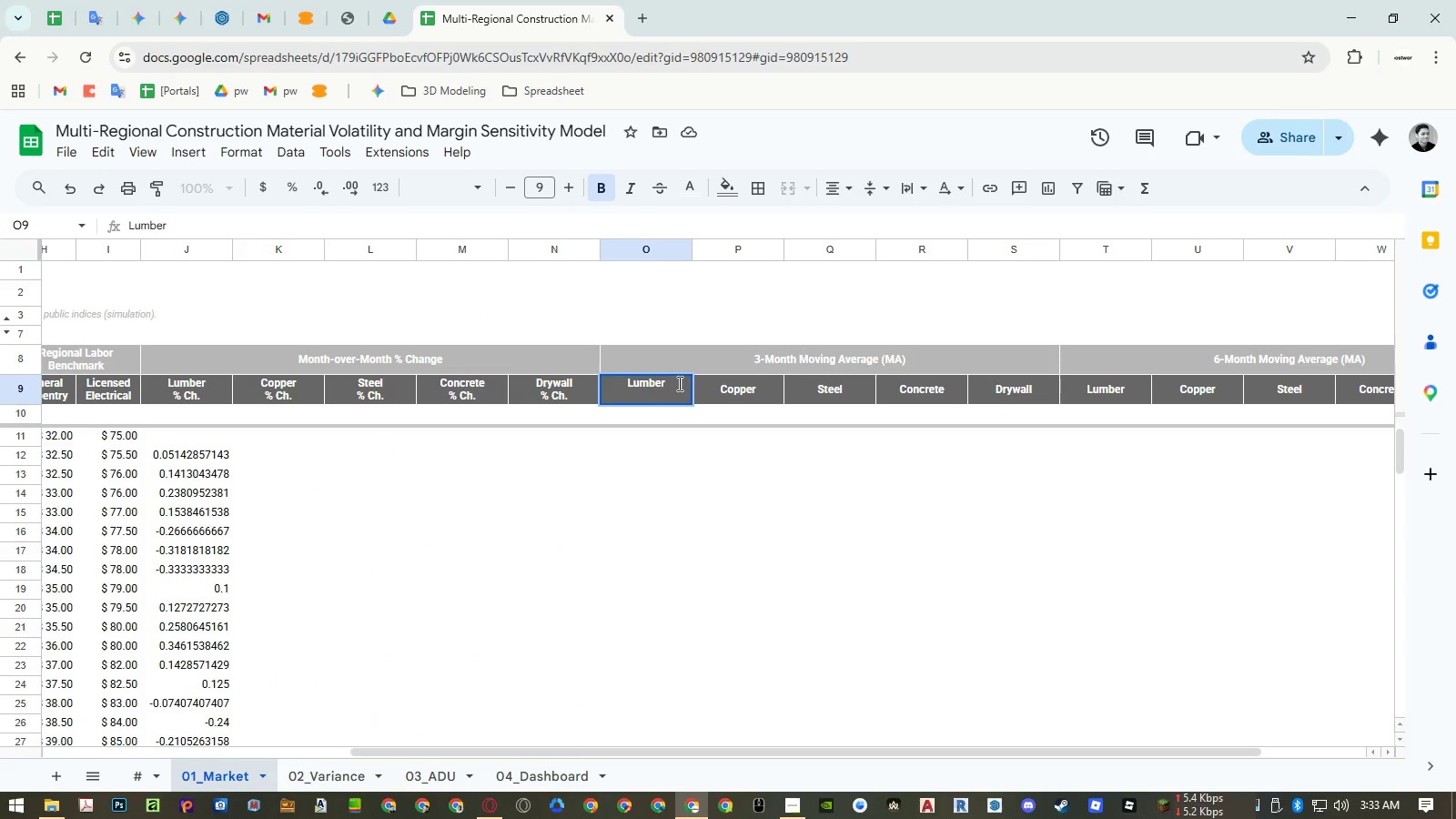 
type(3M MA)
 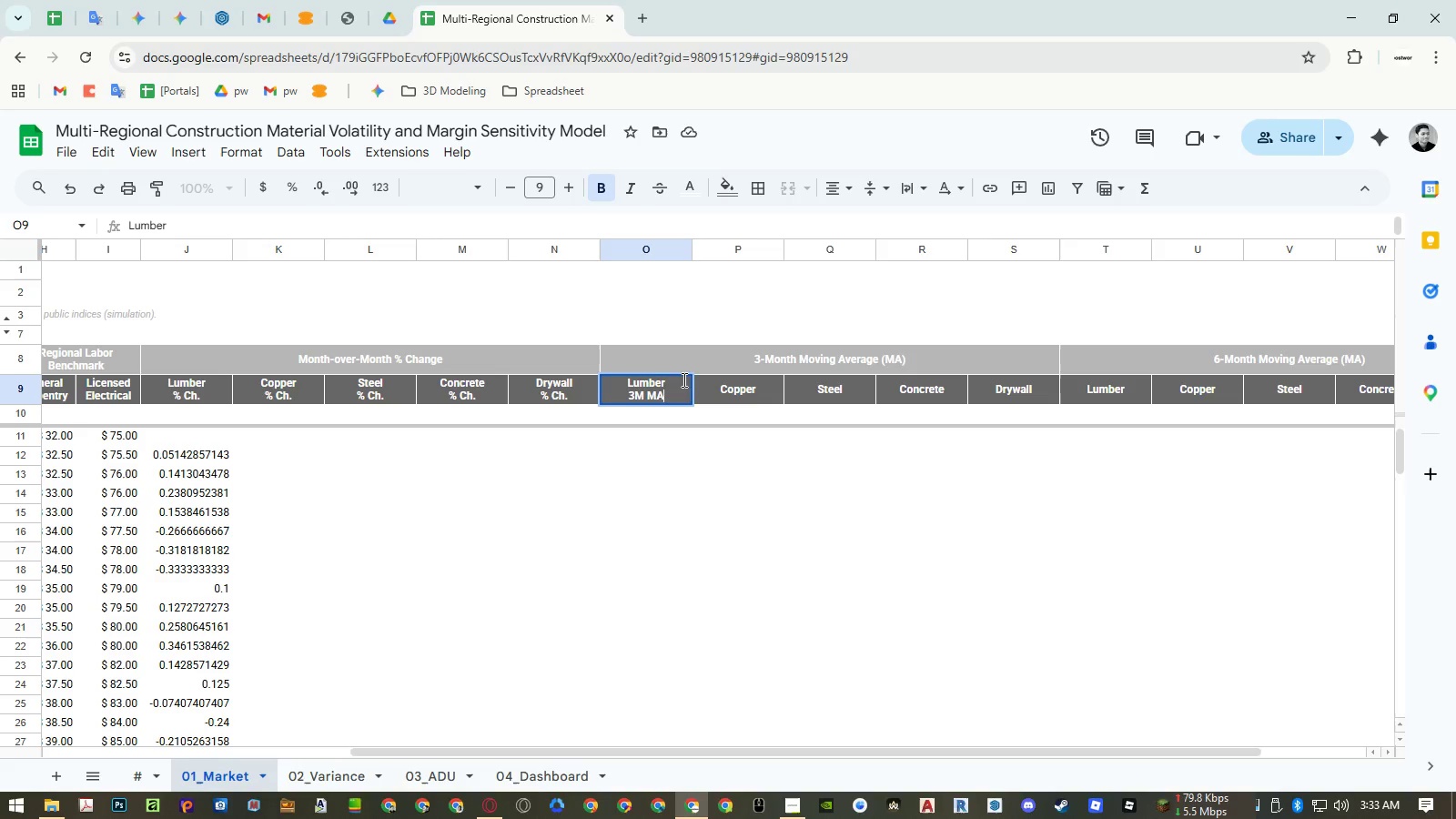 
hold_key(key=ShiftLeft, duration=0.56)
left_click([674, 382])
 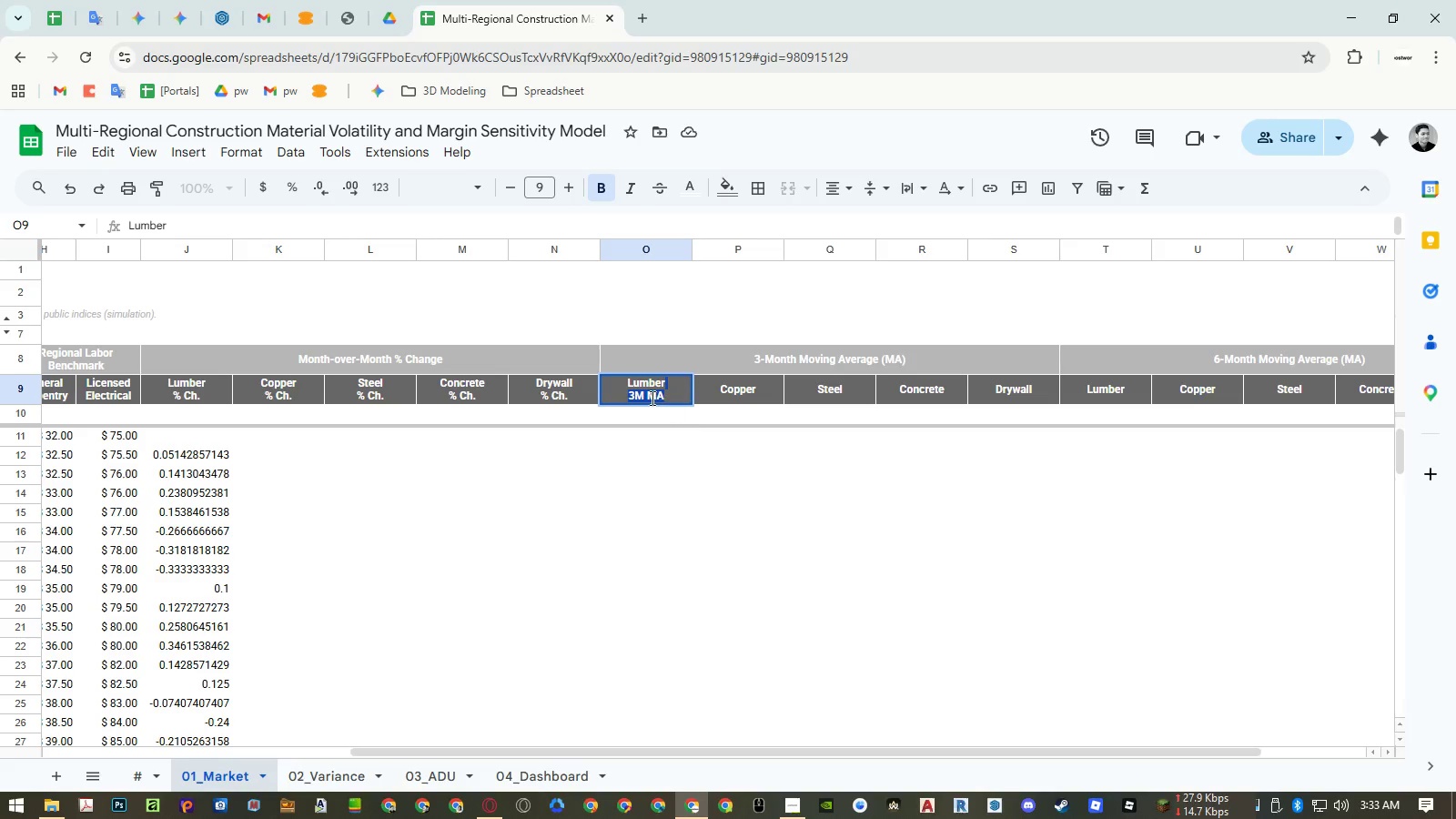 
left_click([643, 396])
 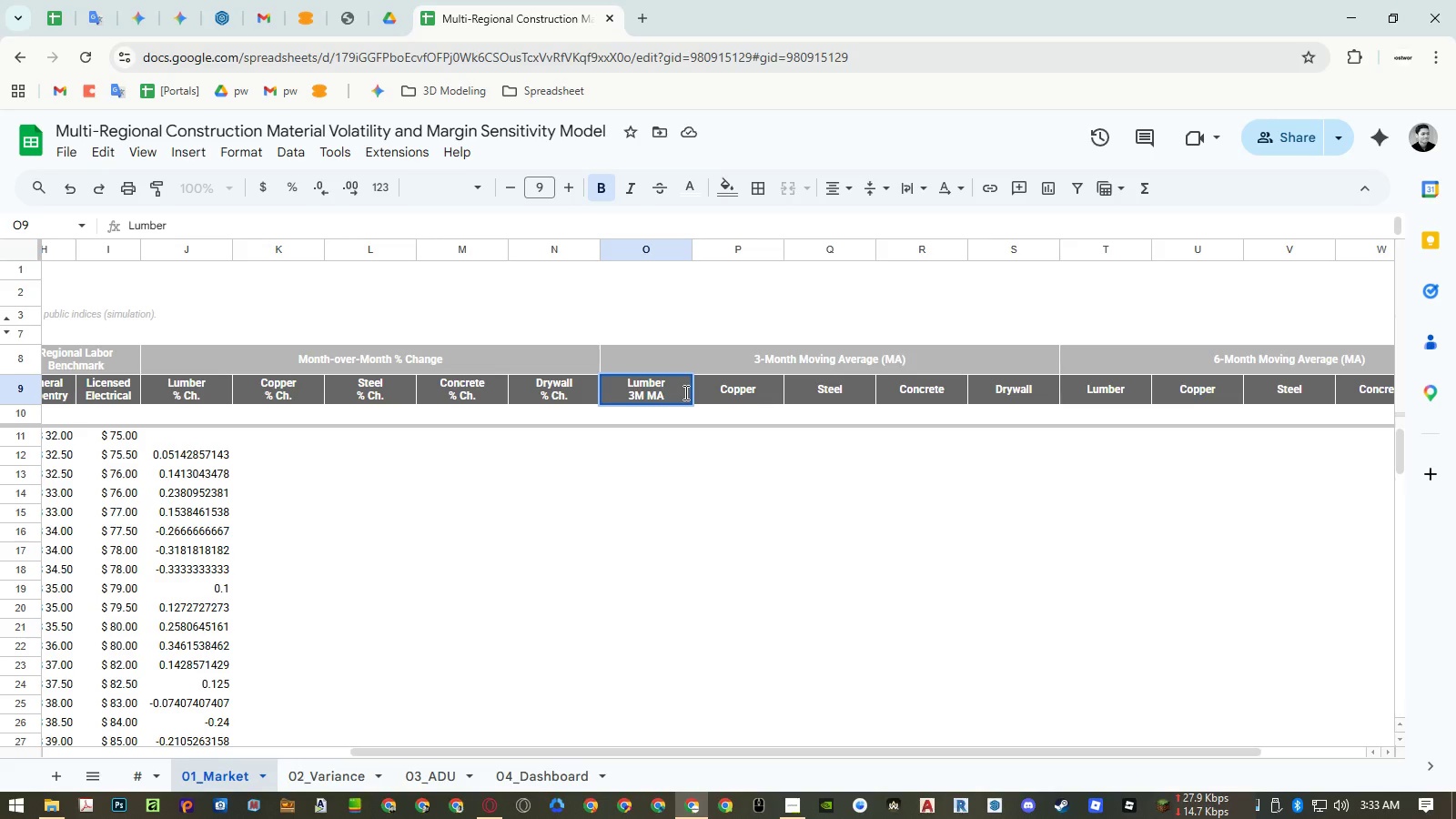 
key(Backspace)
 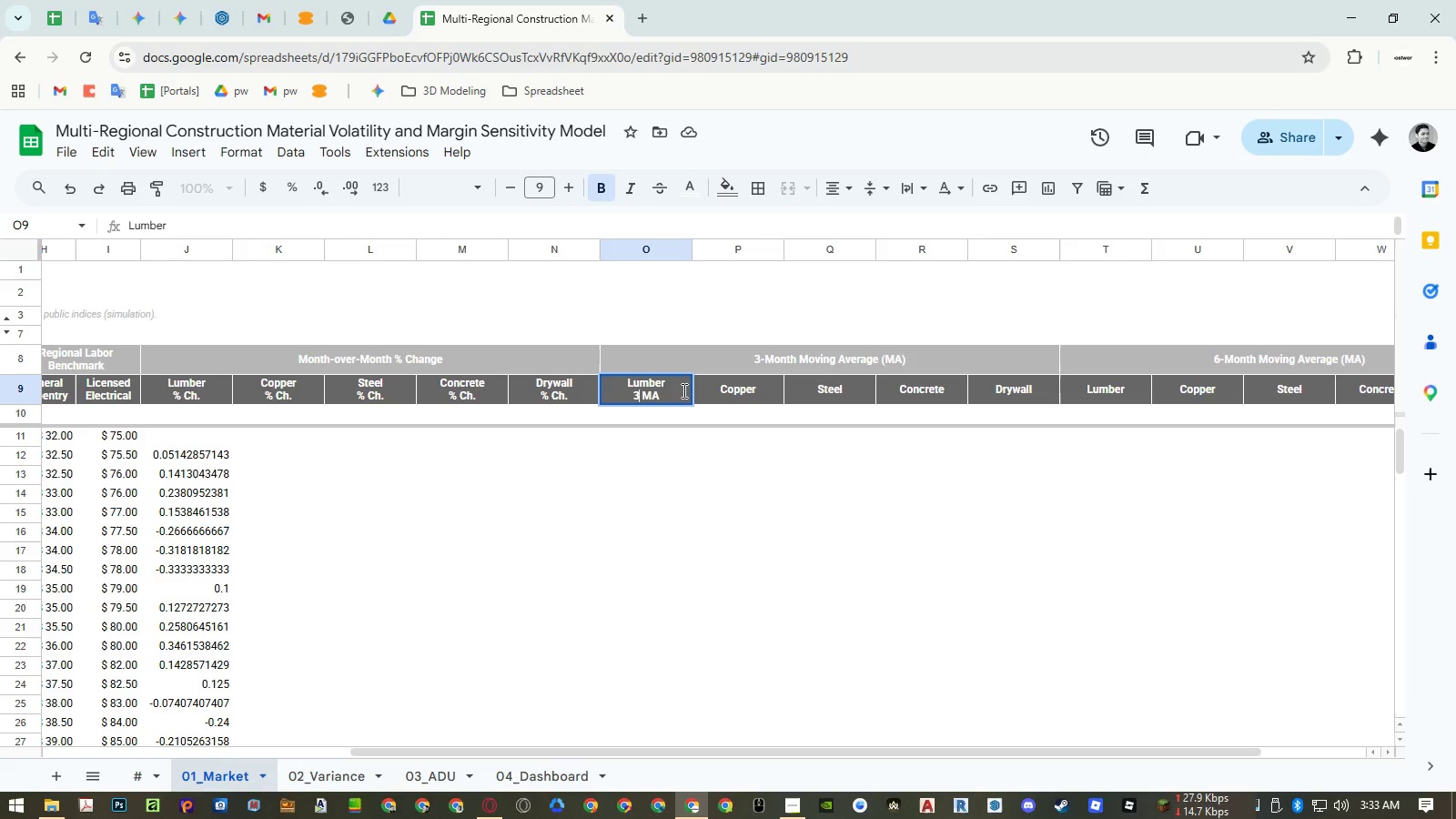 
key(Delete)
 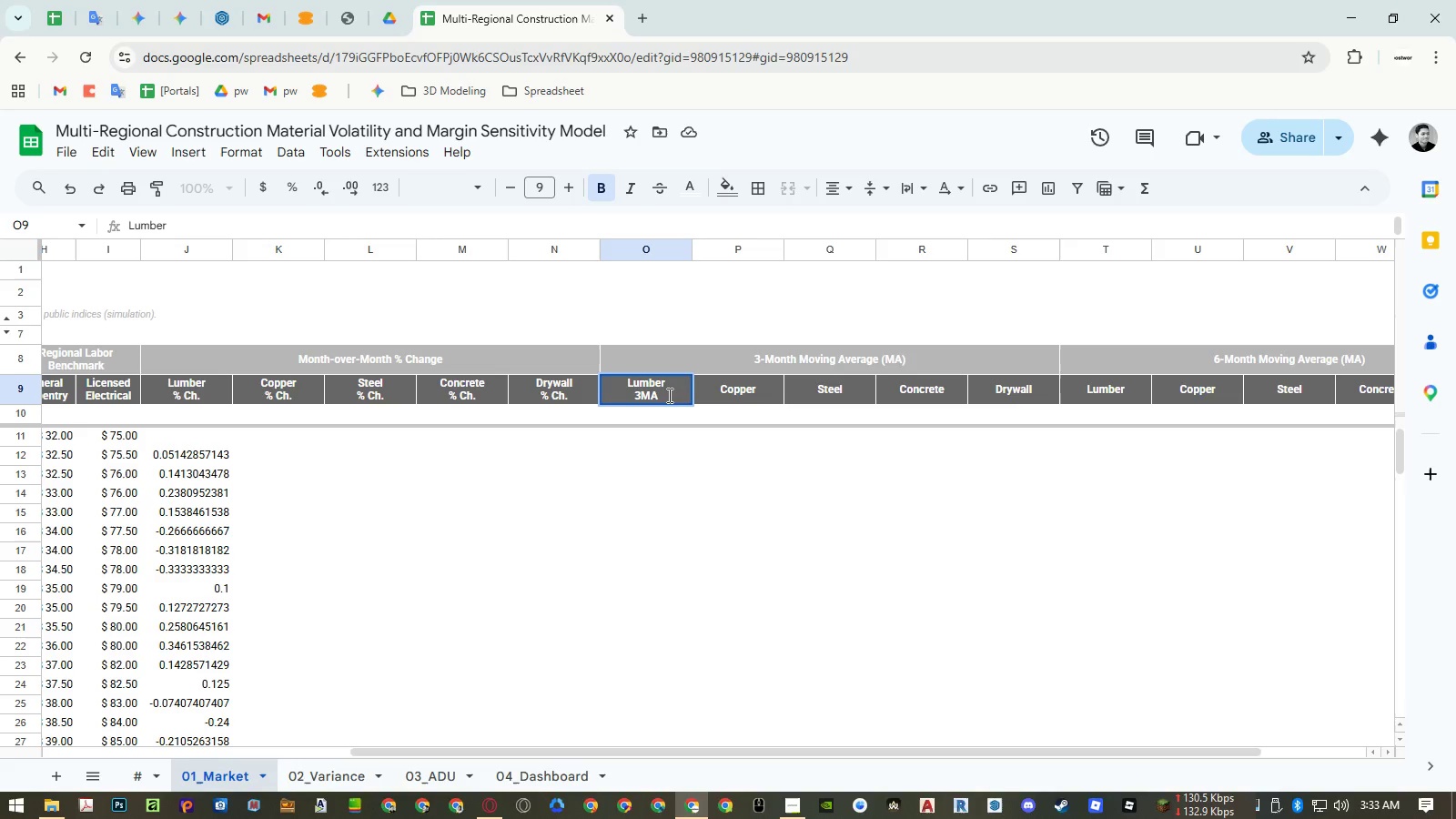 
left_click_drag(start_coordinate=[668, 395], to_coordinate=[676, 388])
 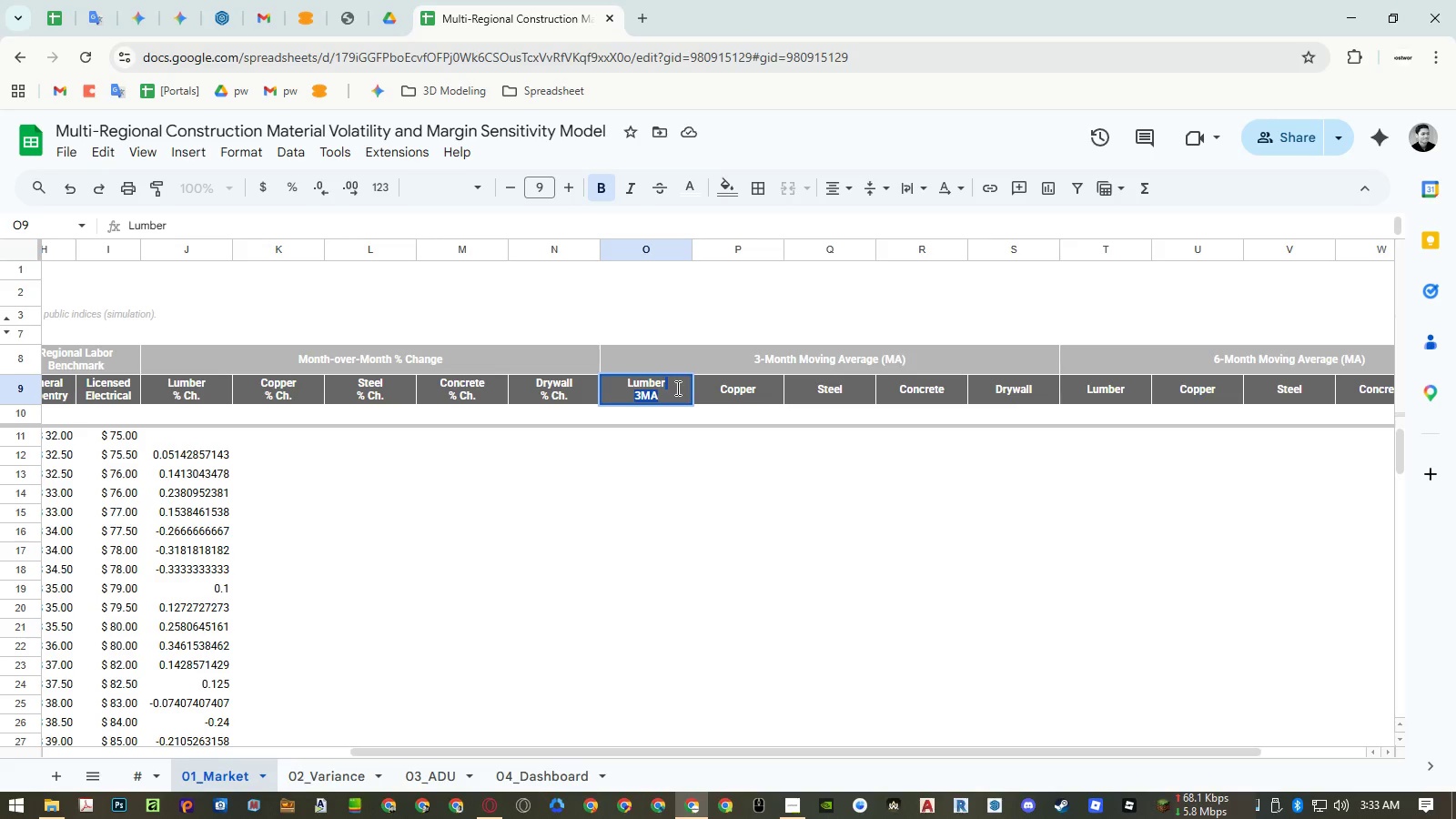 
key(Control+ControlLeft)
 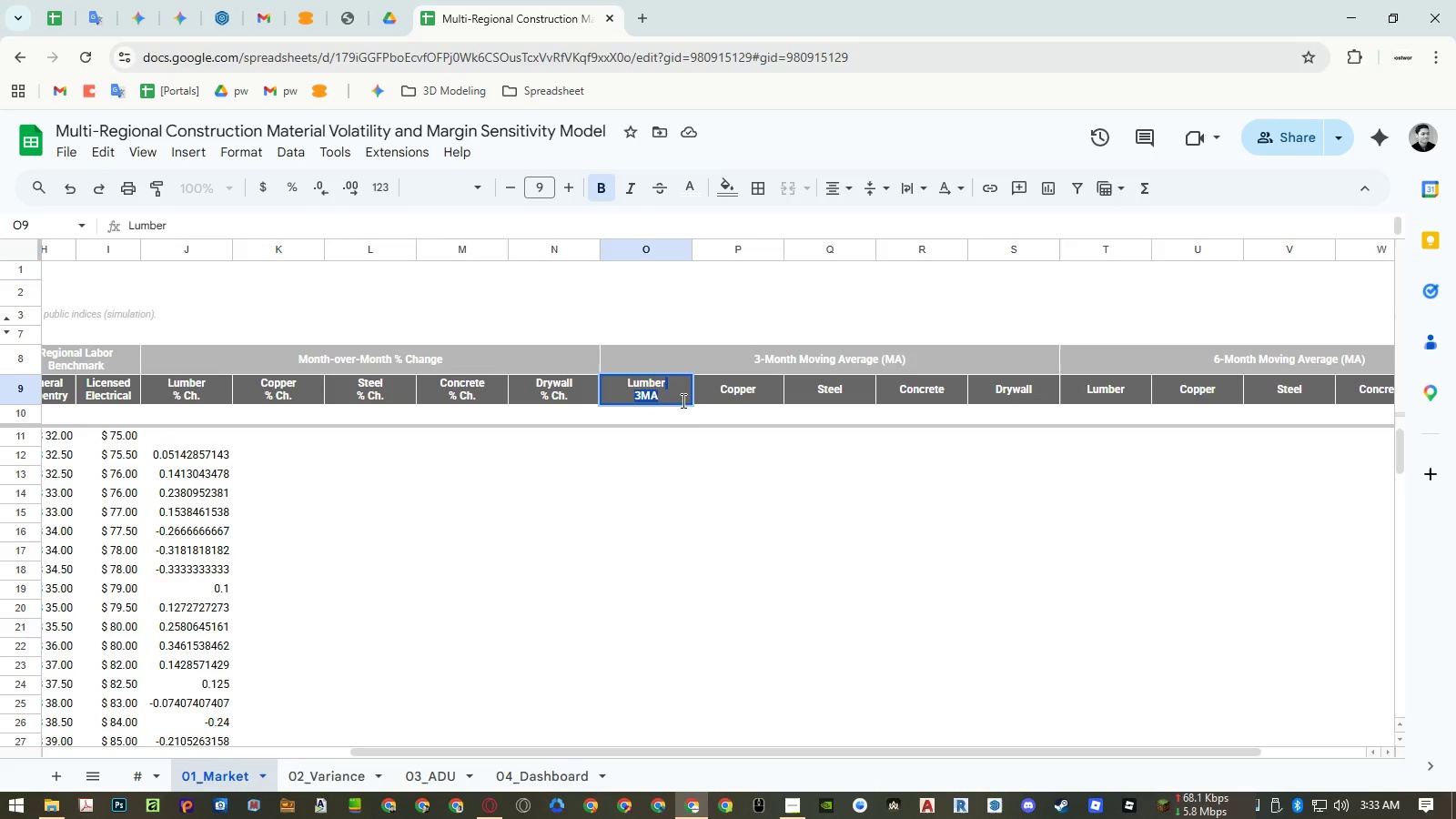 
key(Control+C)
 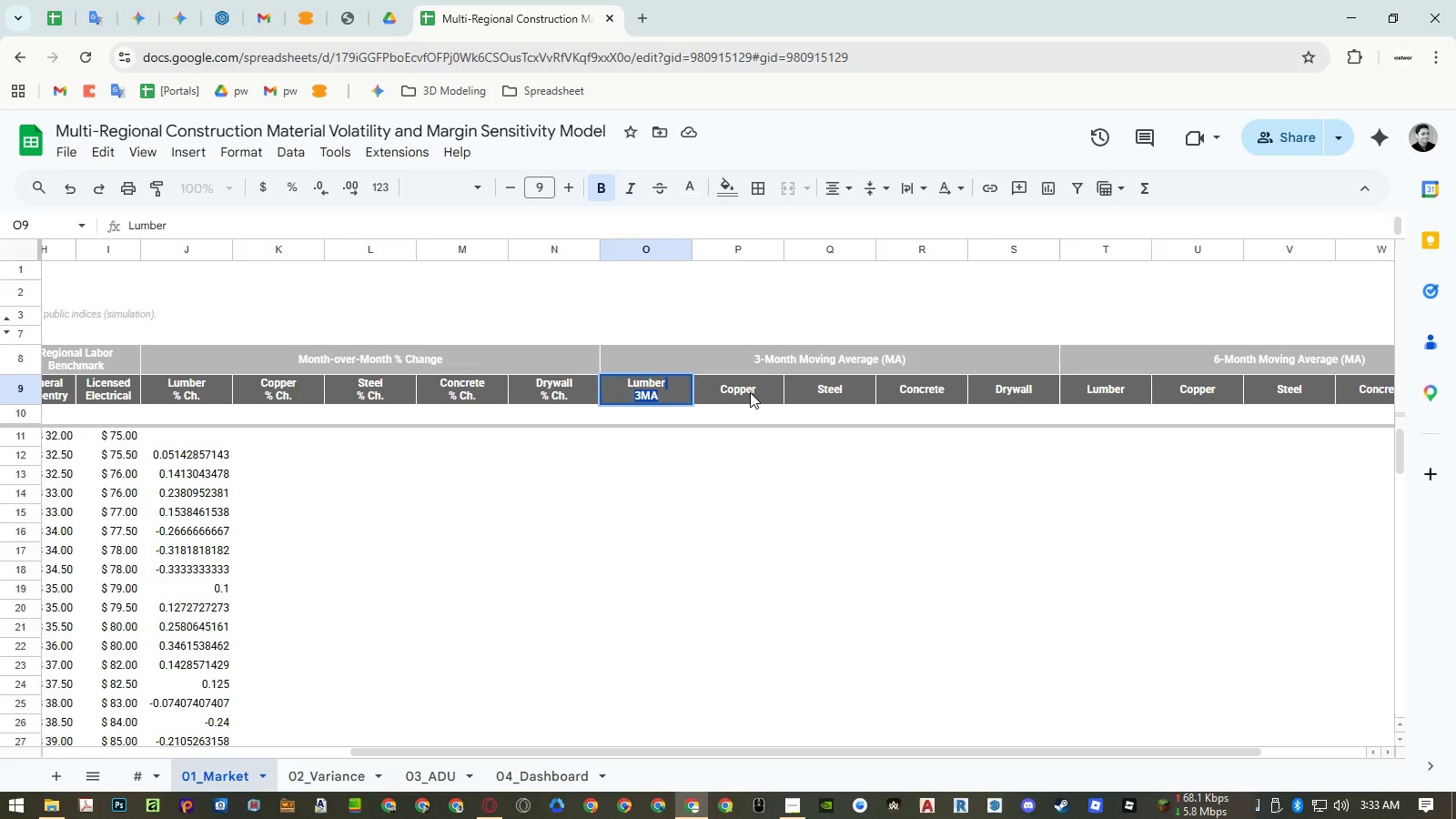 
double_click([753, 390])
 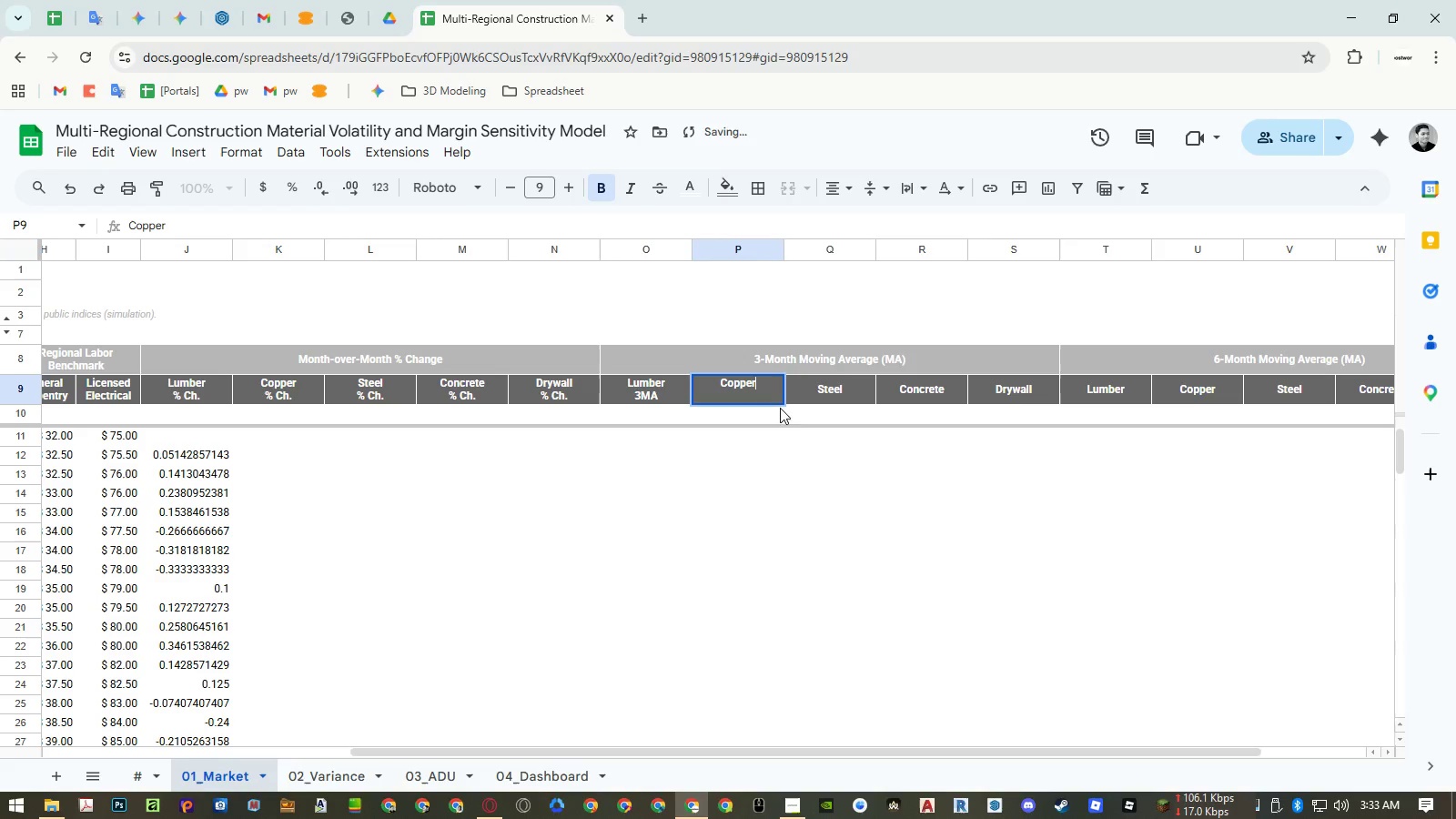 
key(Control+ControlLeft)
 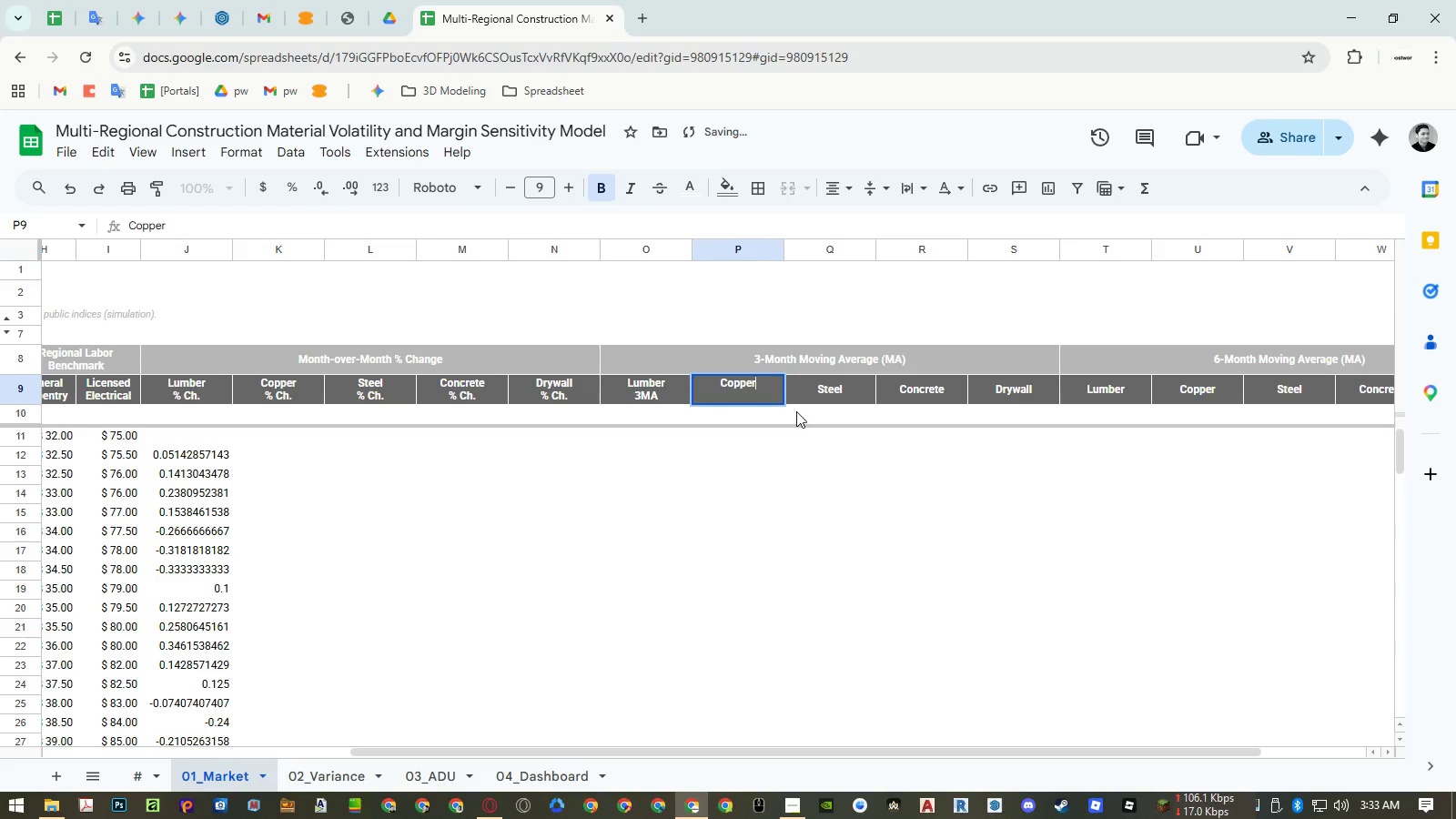 
key(Control+V)
 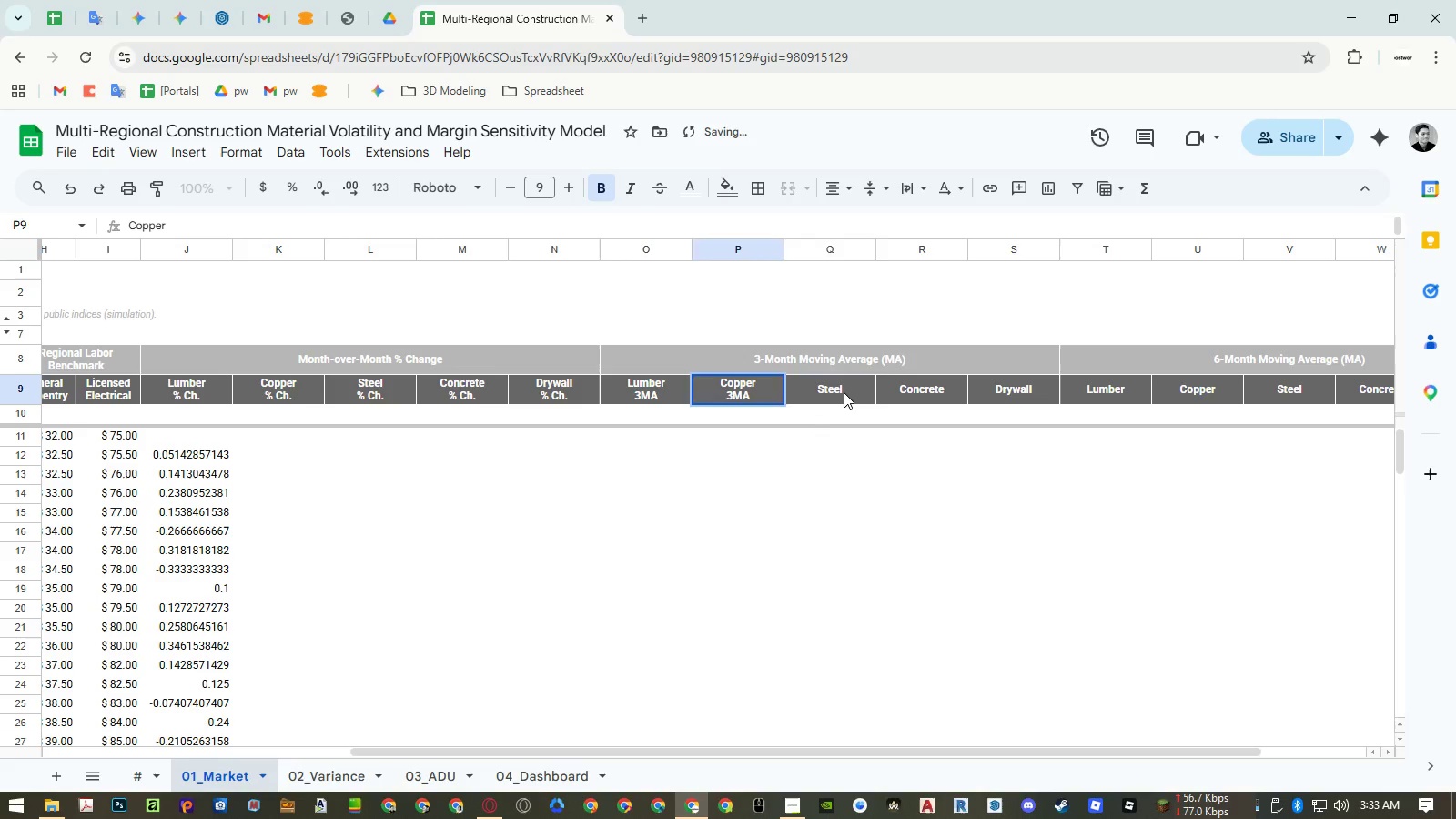 
double_click([844, 392])
 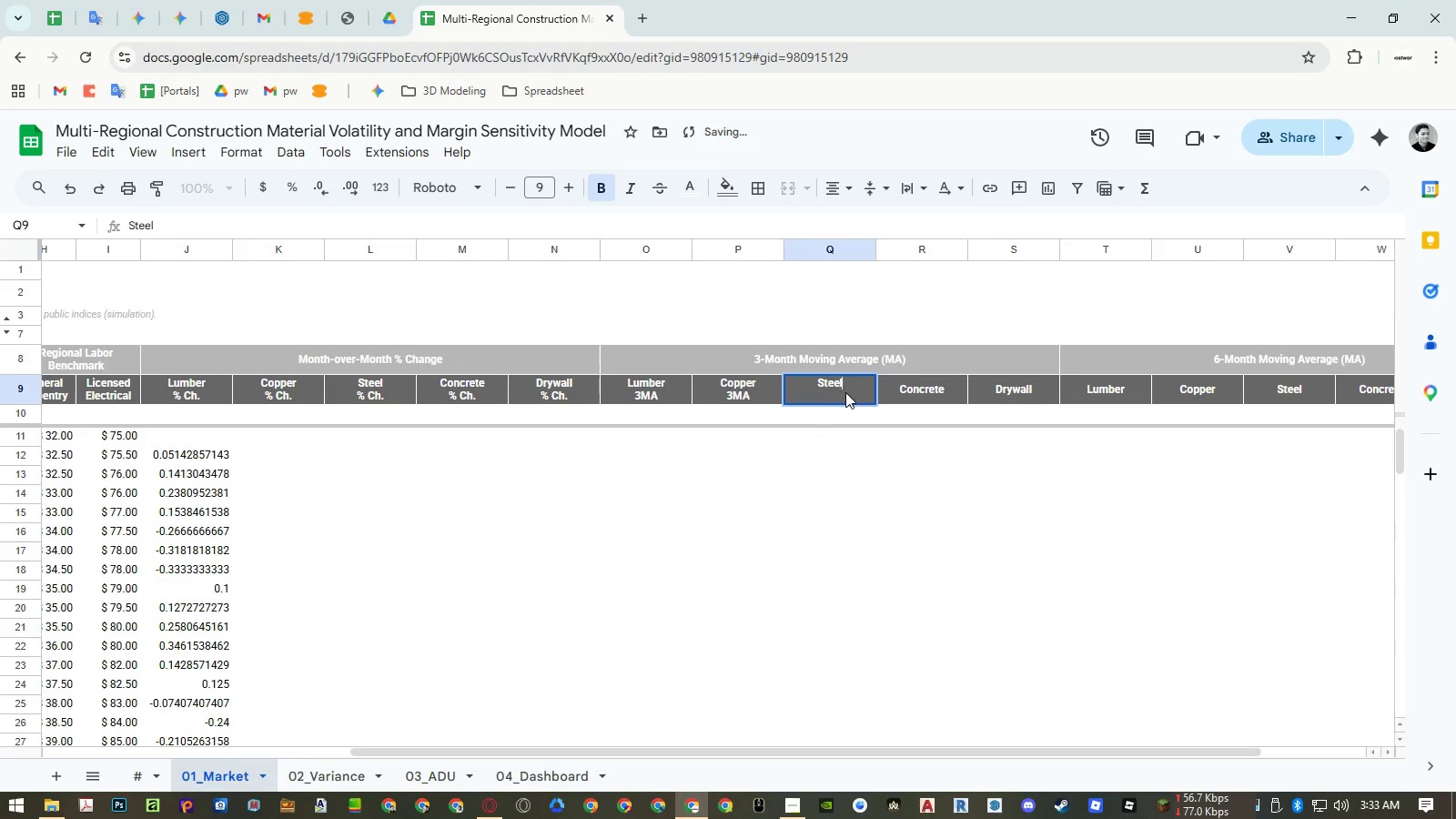 
key(Control+ControlLeft)
 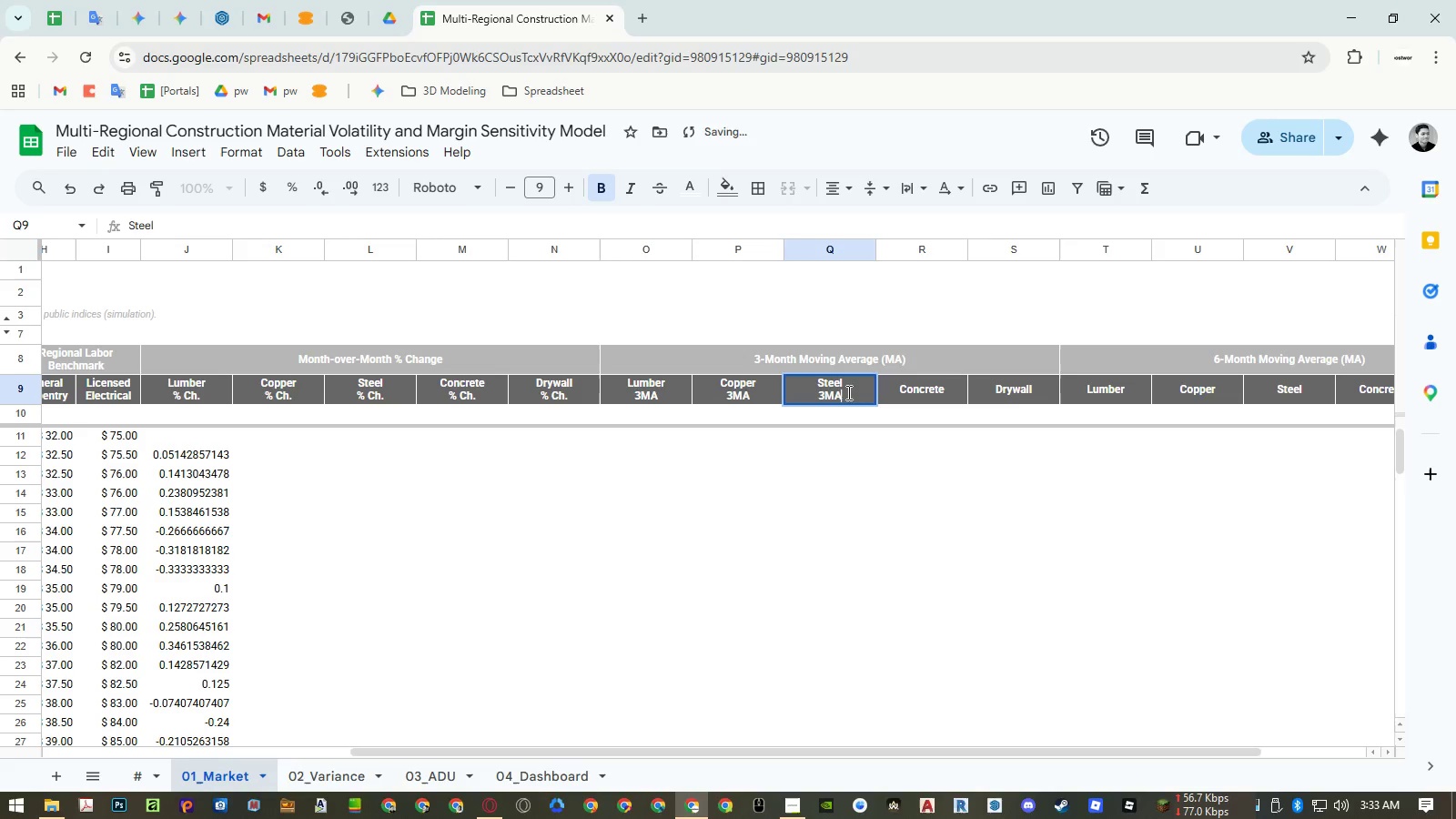 
key(Control+V)
 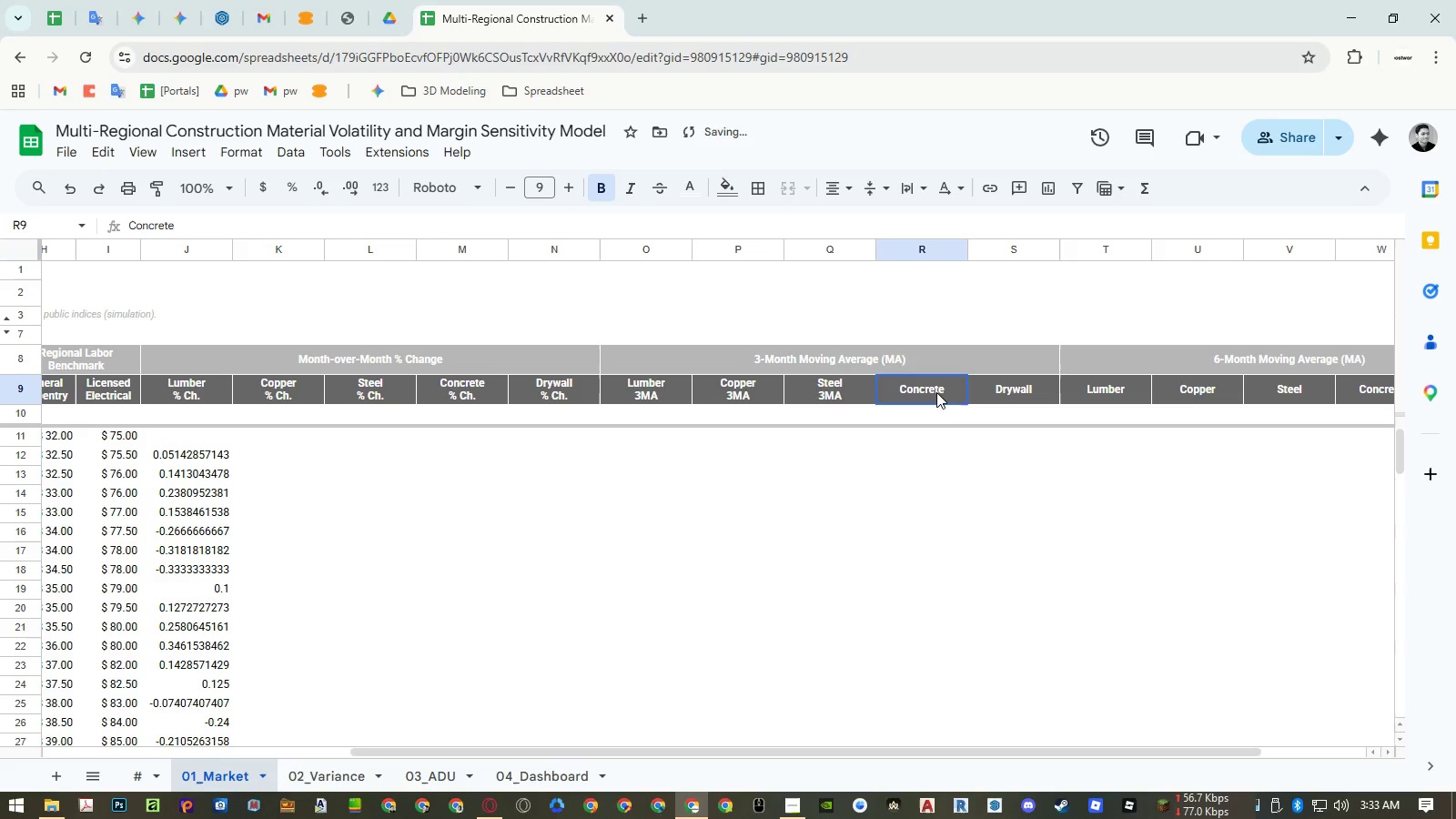 
double_click([936, 392])
 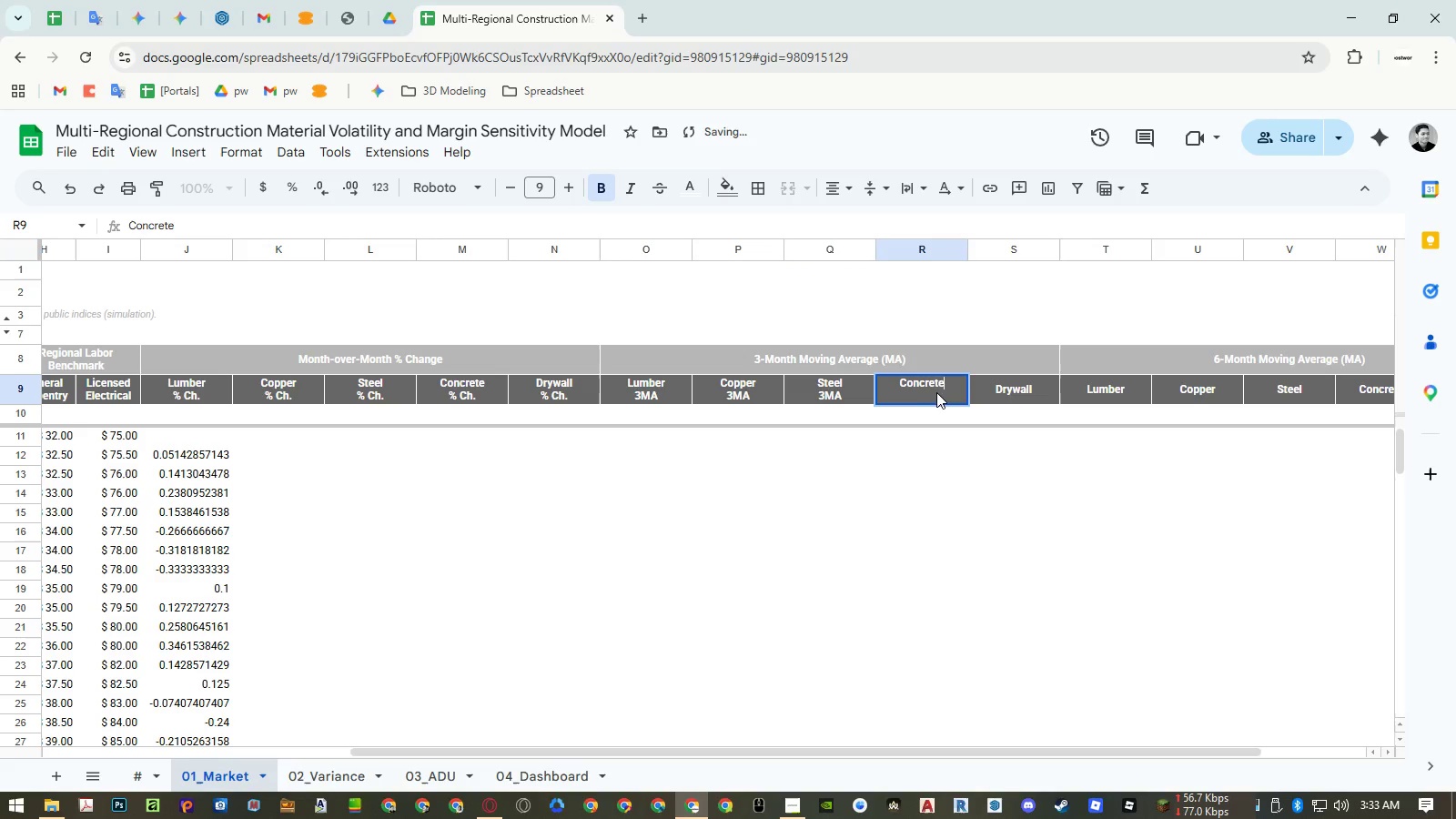 
key(Control+ControlLeft)
 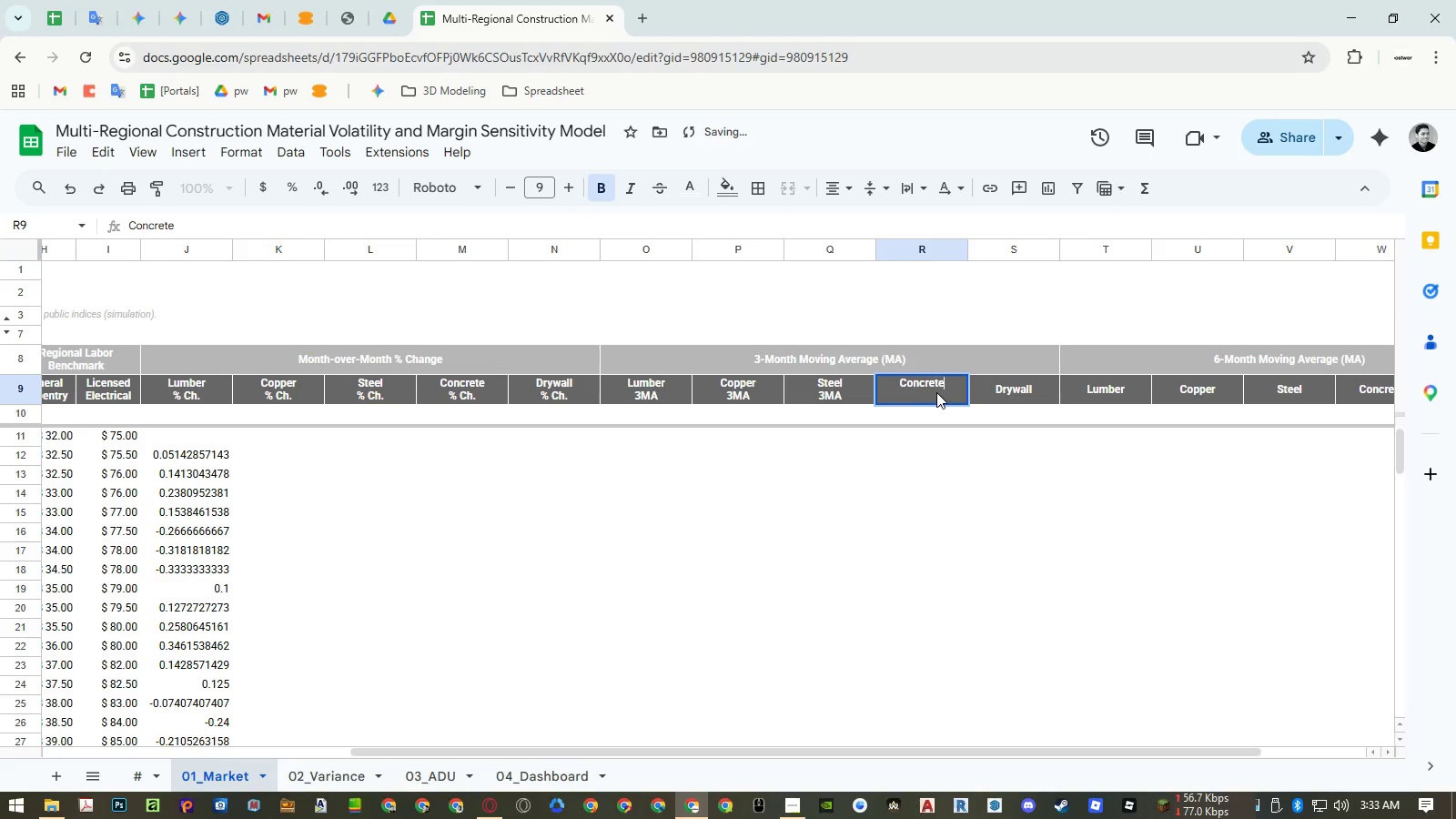 
key(Control+V)
 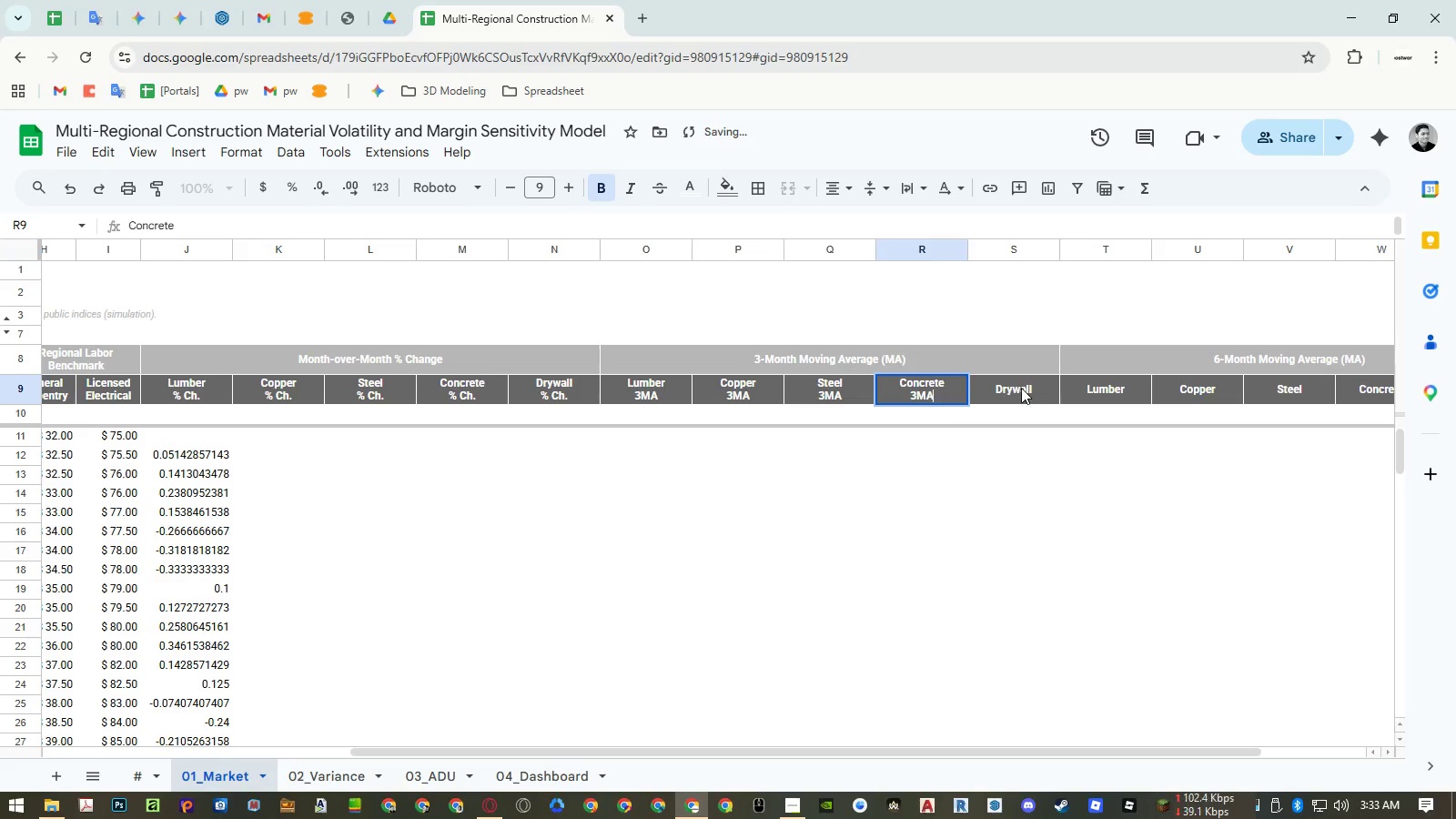 
double_click([1021, 388])
 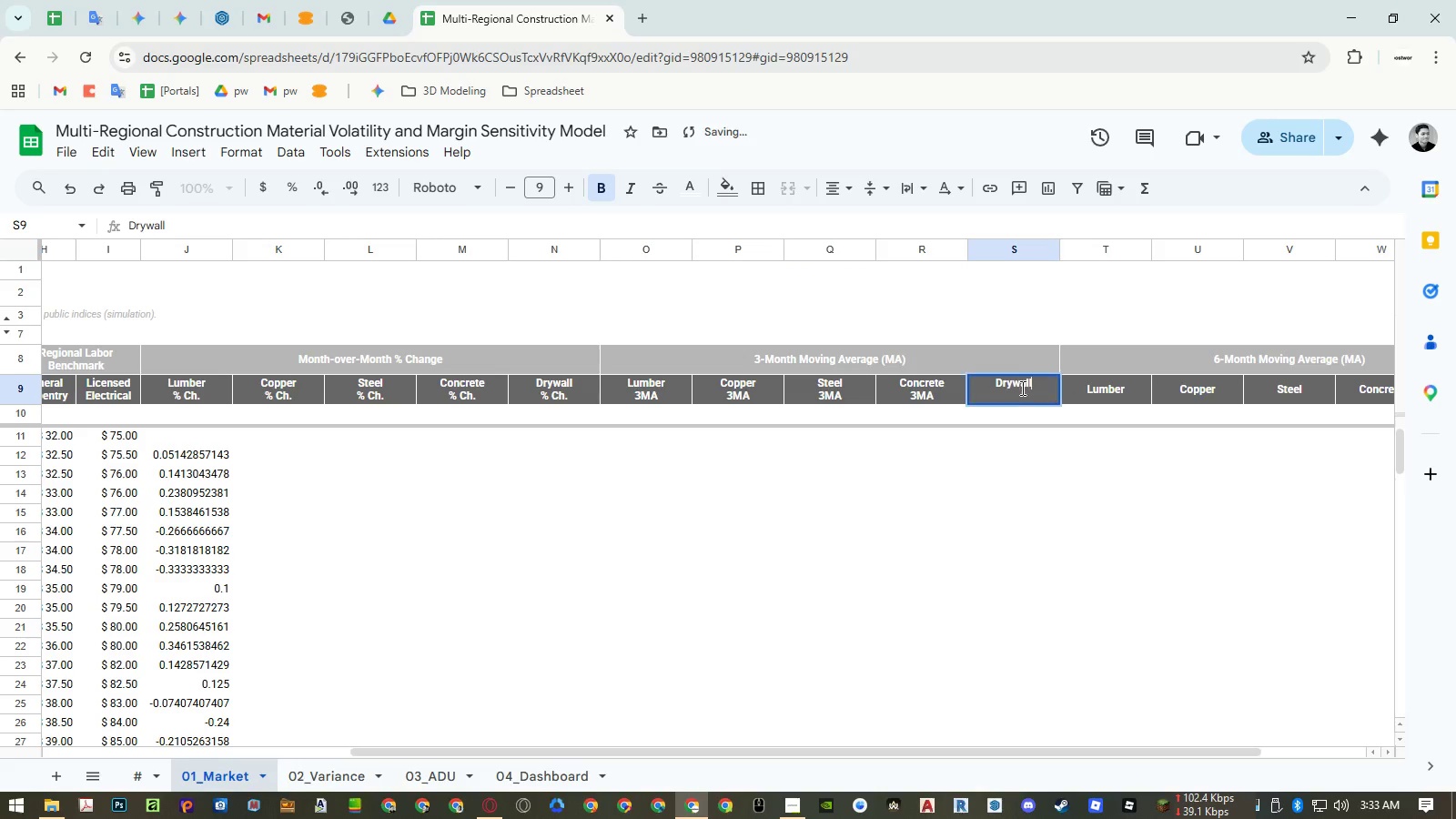 
key(Control+ControlLeft)
 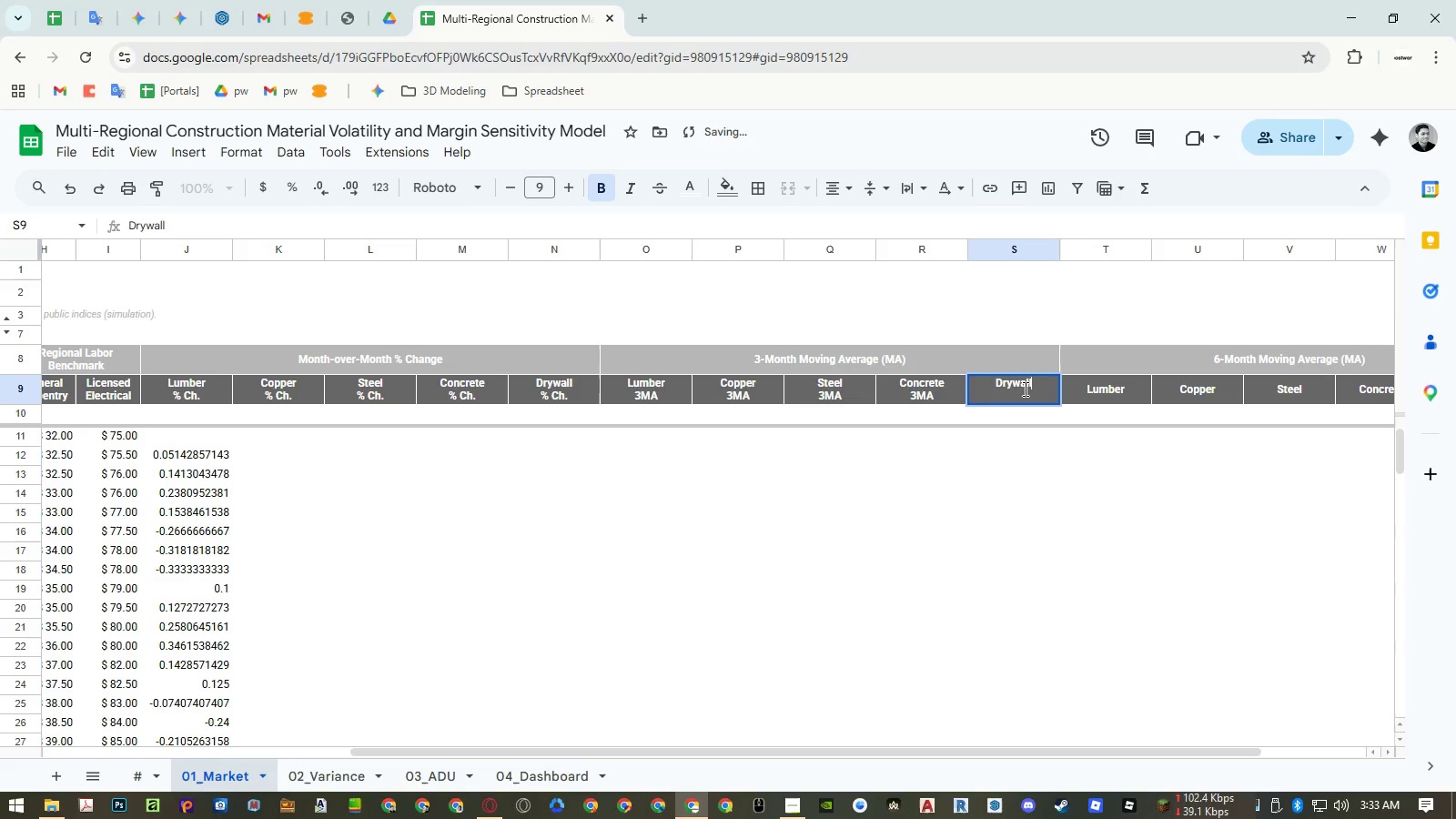 
key(Control+V)
 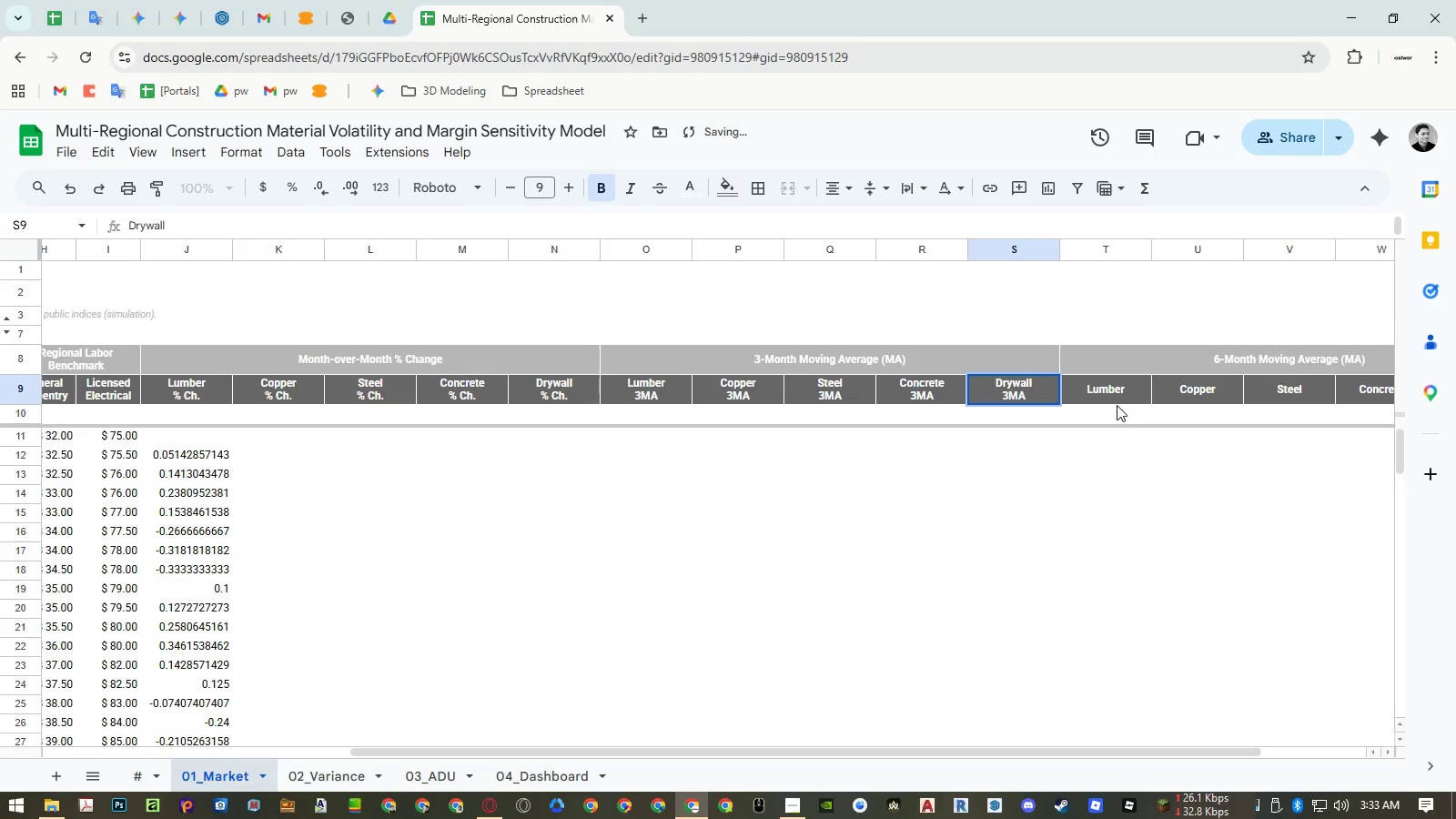 
double_click([1118, 396])
 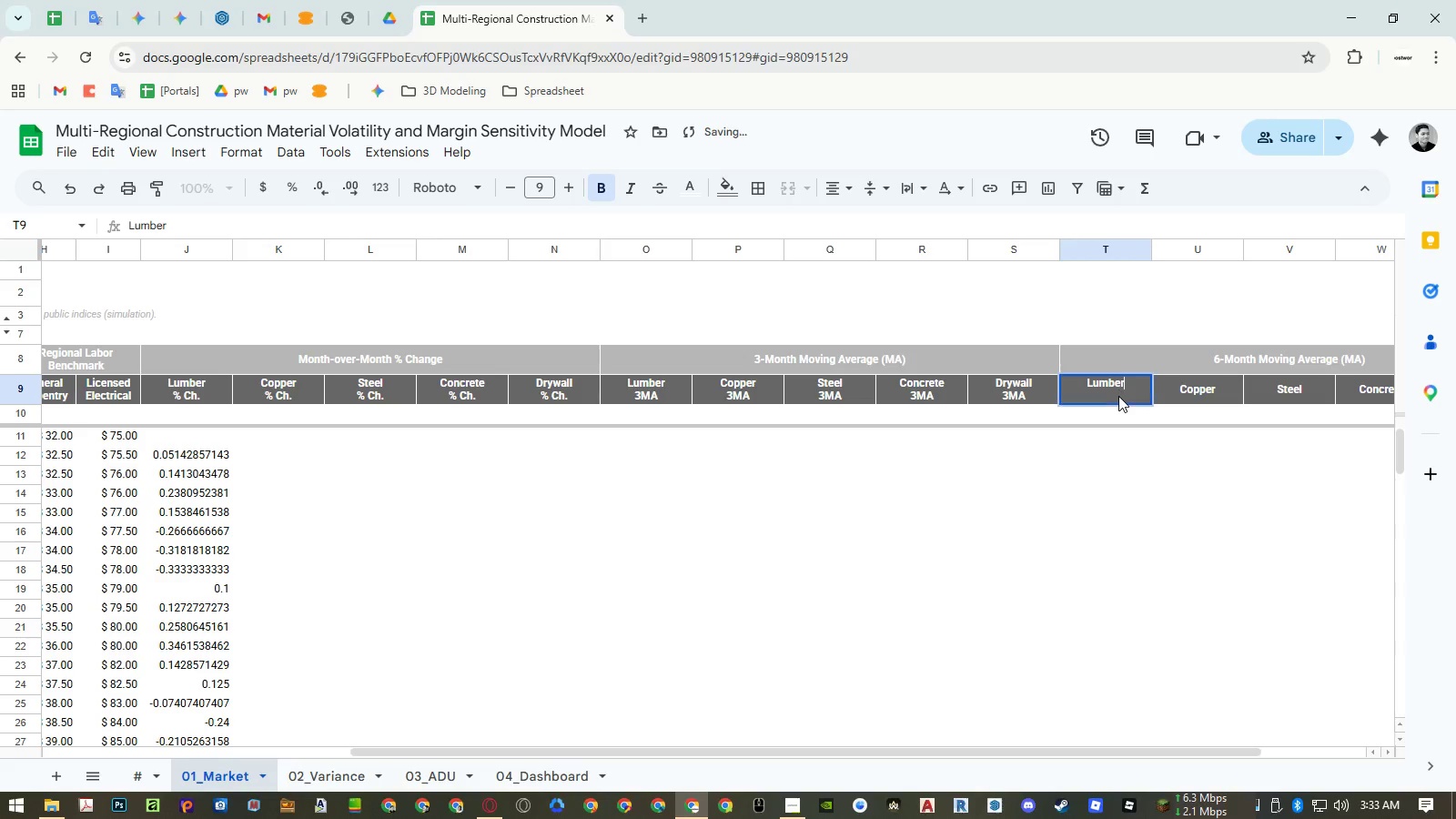 
key(Control+ControlLeft)
 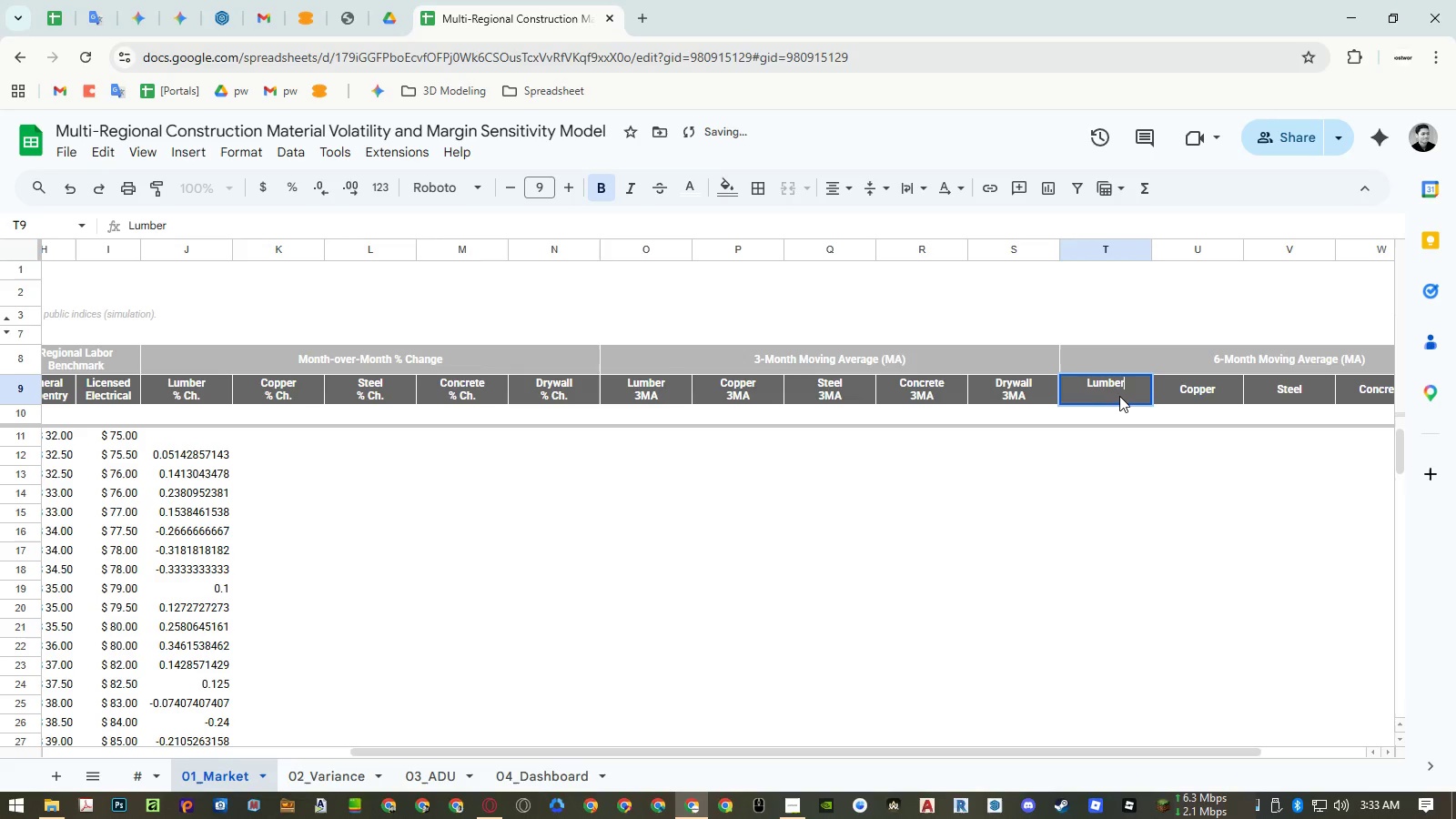 
key(Control+V)
 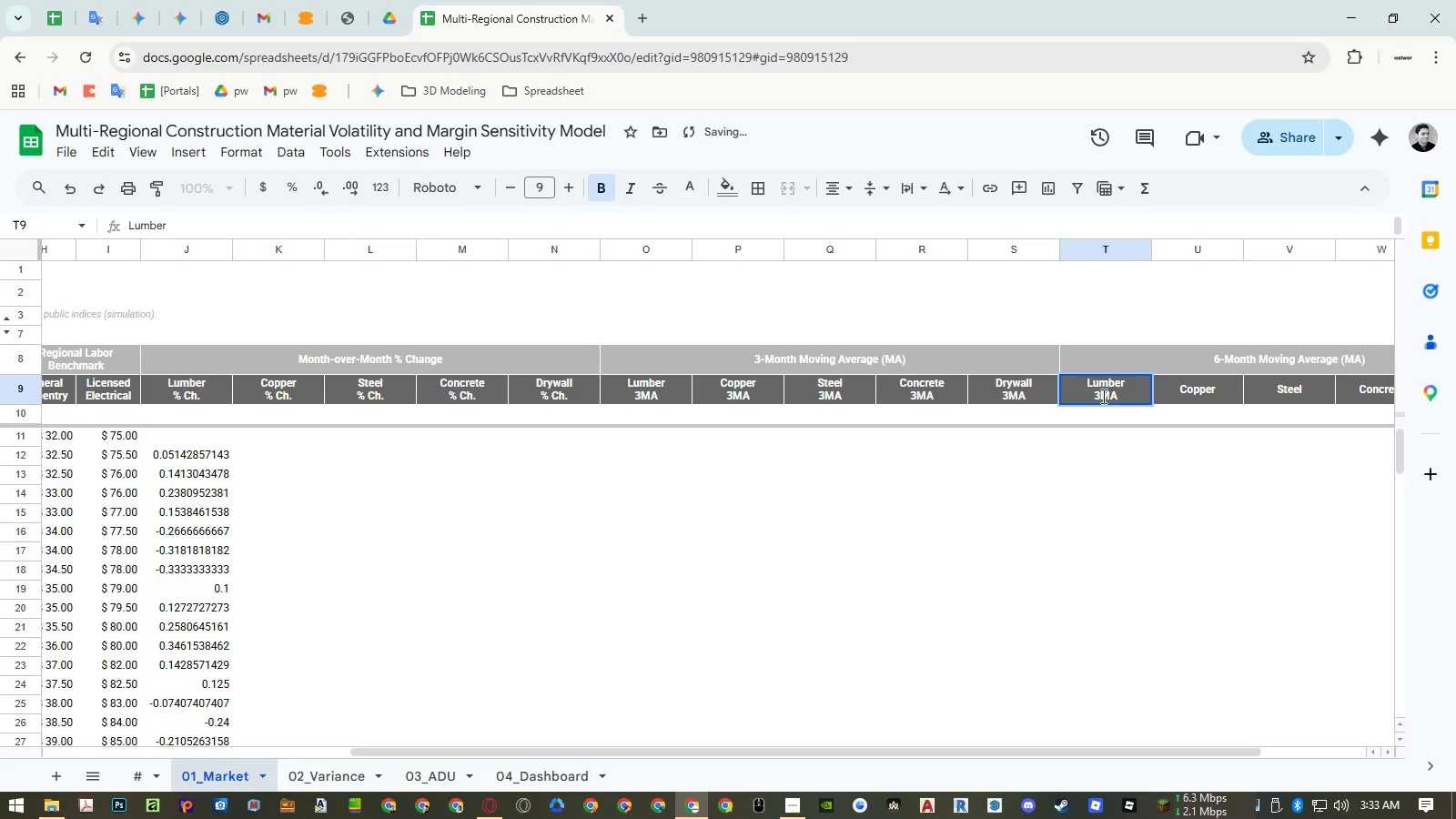 
left_click_drag(start_coordinate=[1102, 395], to_coordinate=[1095, 395])
 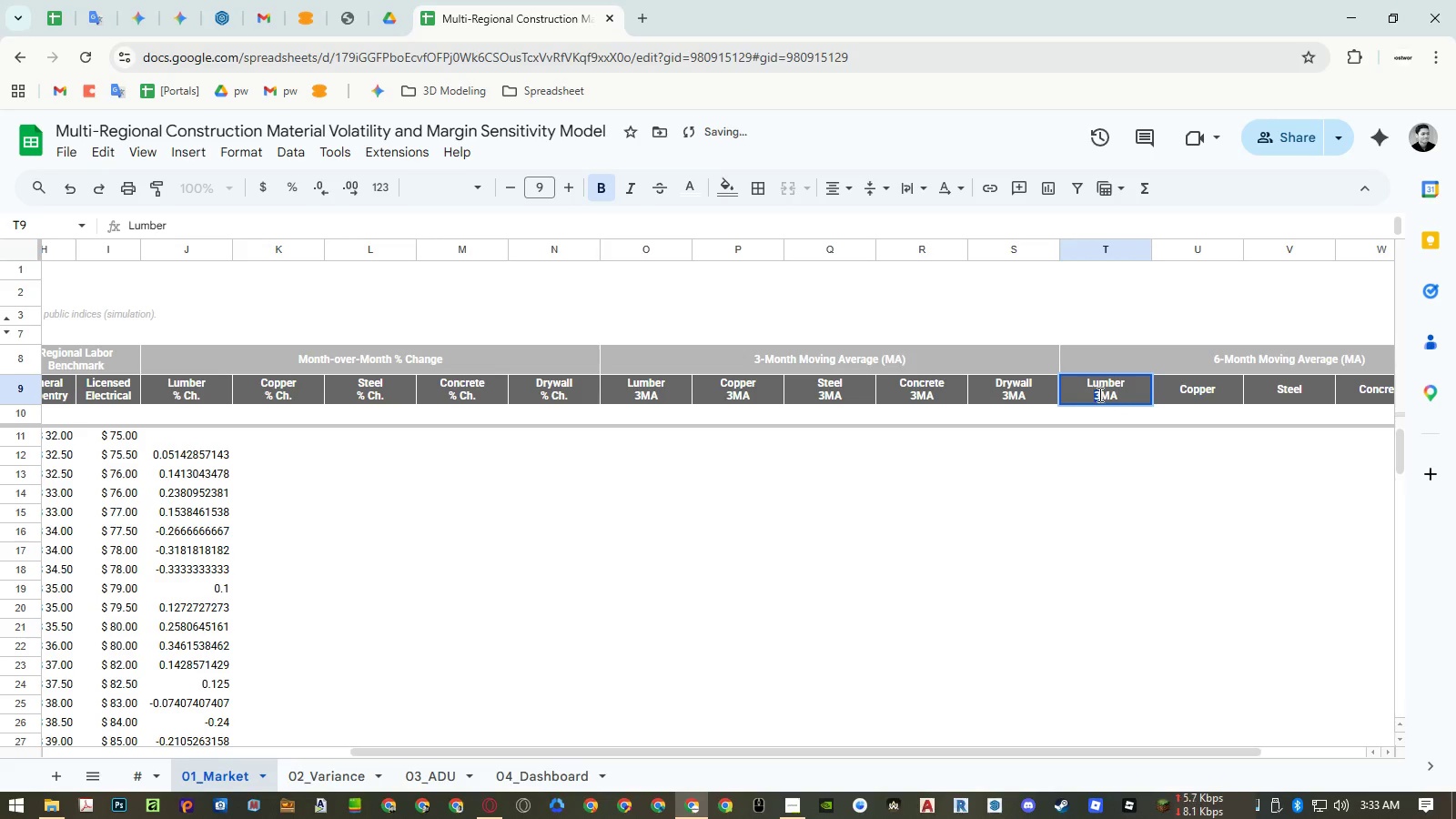 
key(Numpad6)
 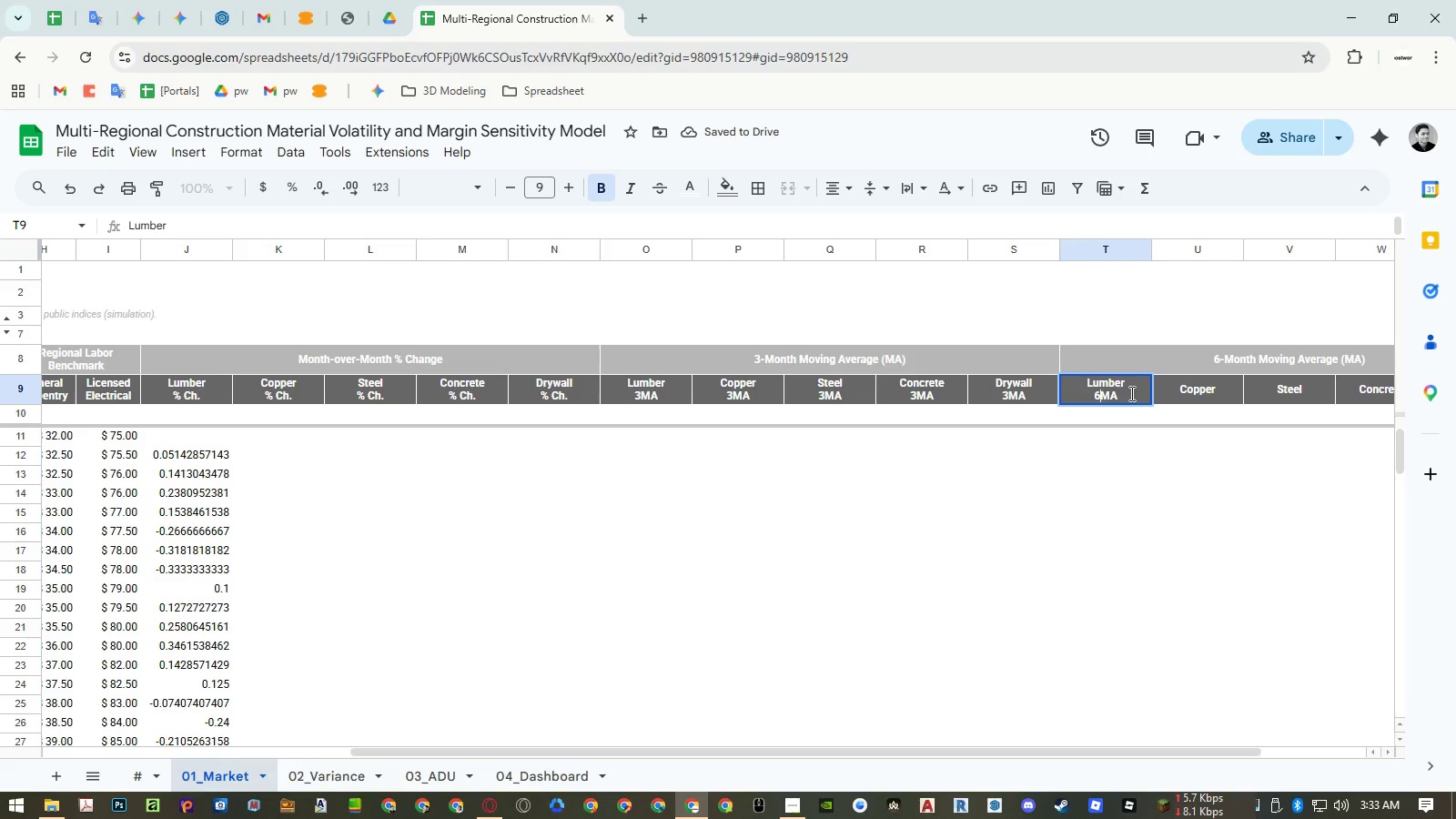 
left_click([1130, 393])
 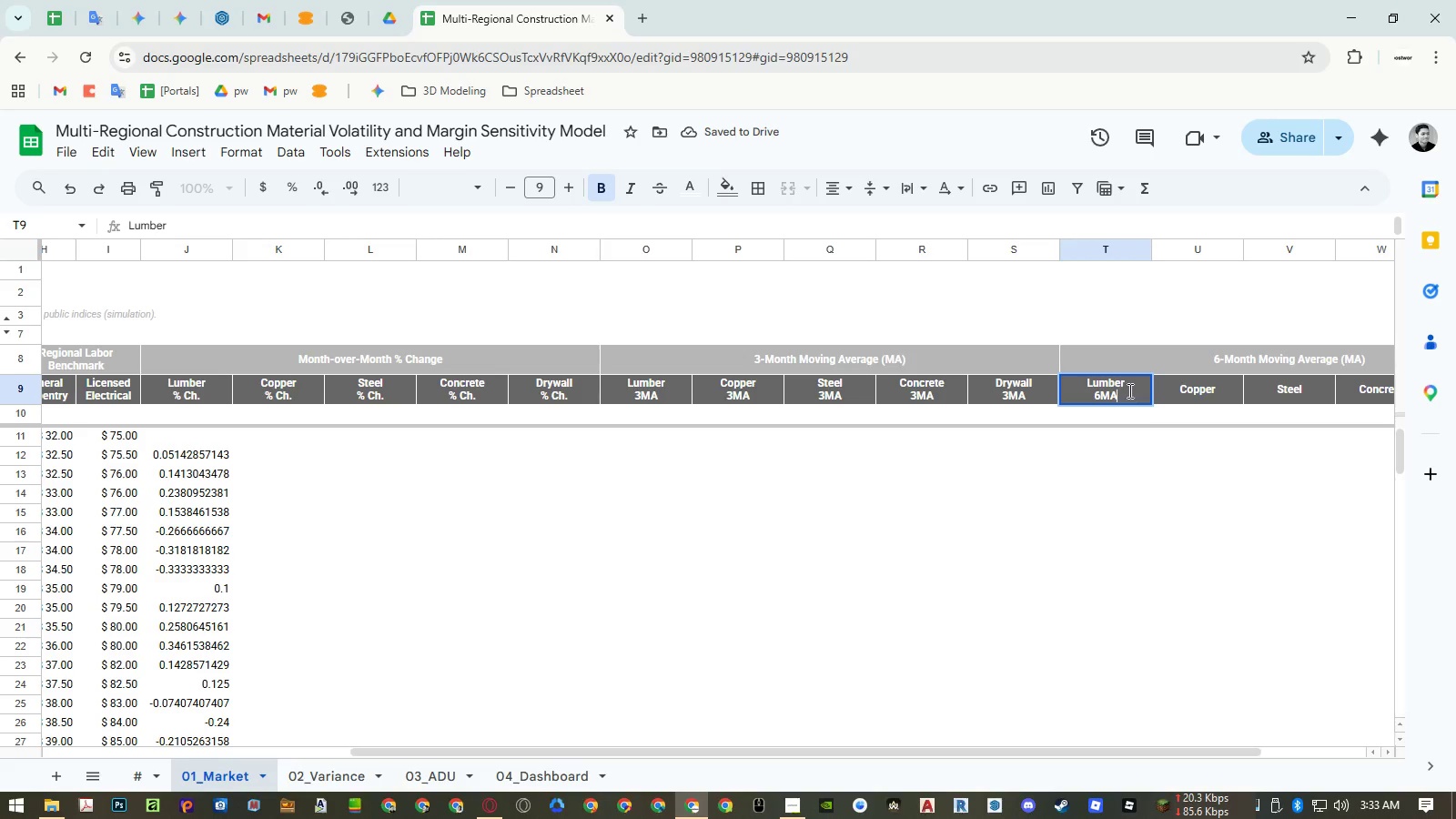 
hold_key(key=ShiftRight, duration=0.53)
left_click([1127, 379])
 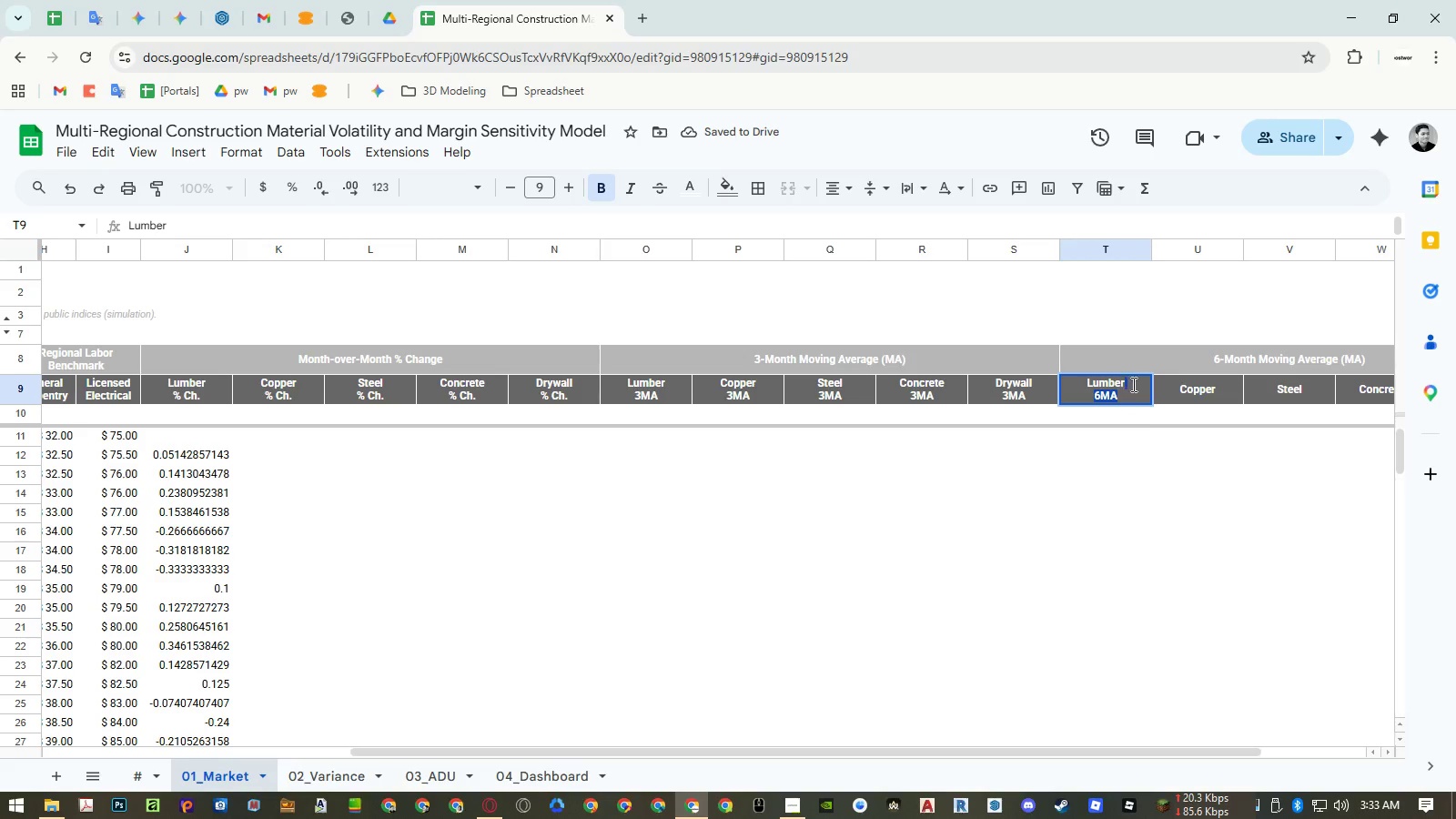 
key(Control+ControlLeft)
 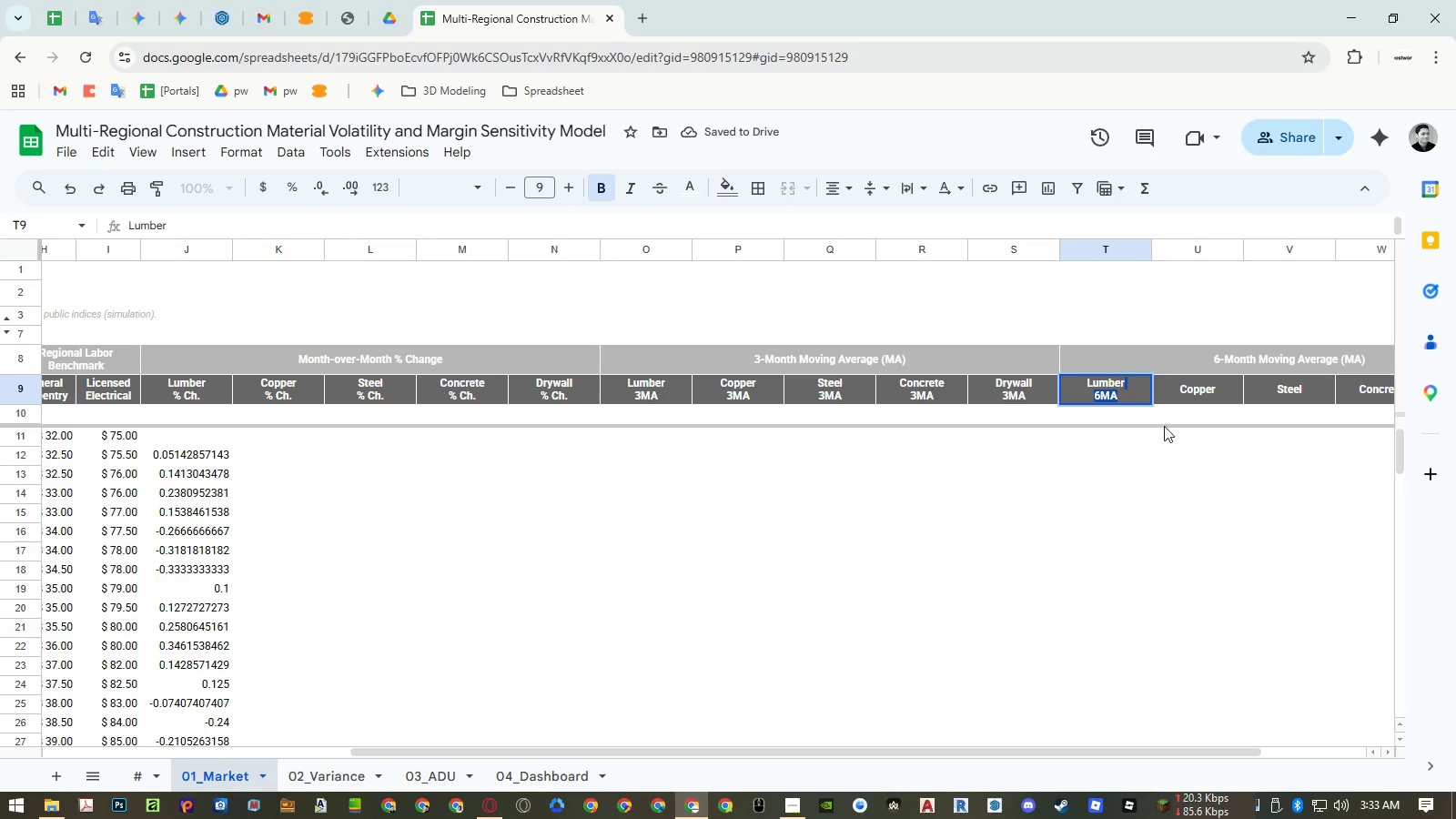 
key(Control+C)
 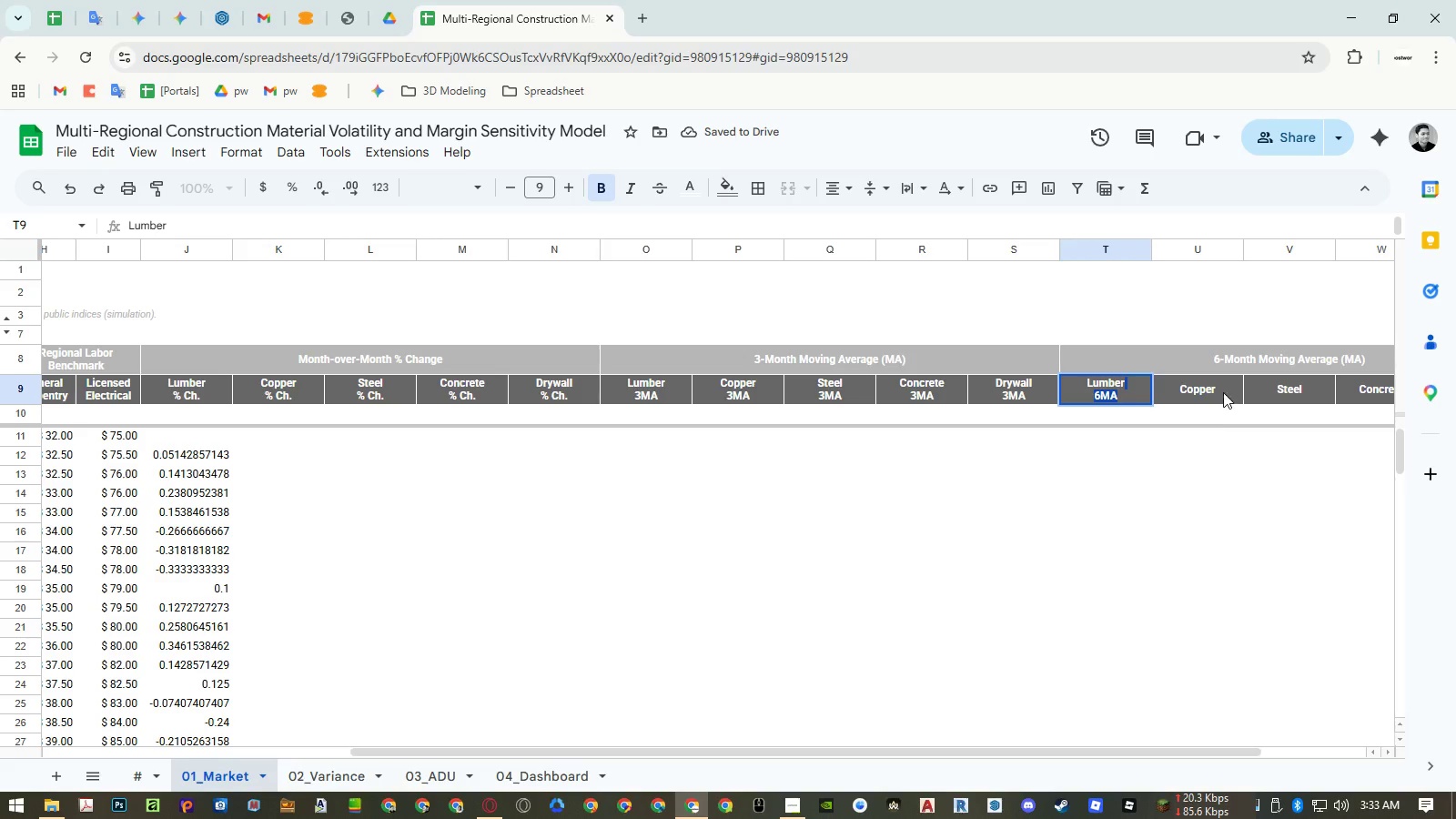 
double_click([1224, 390])
 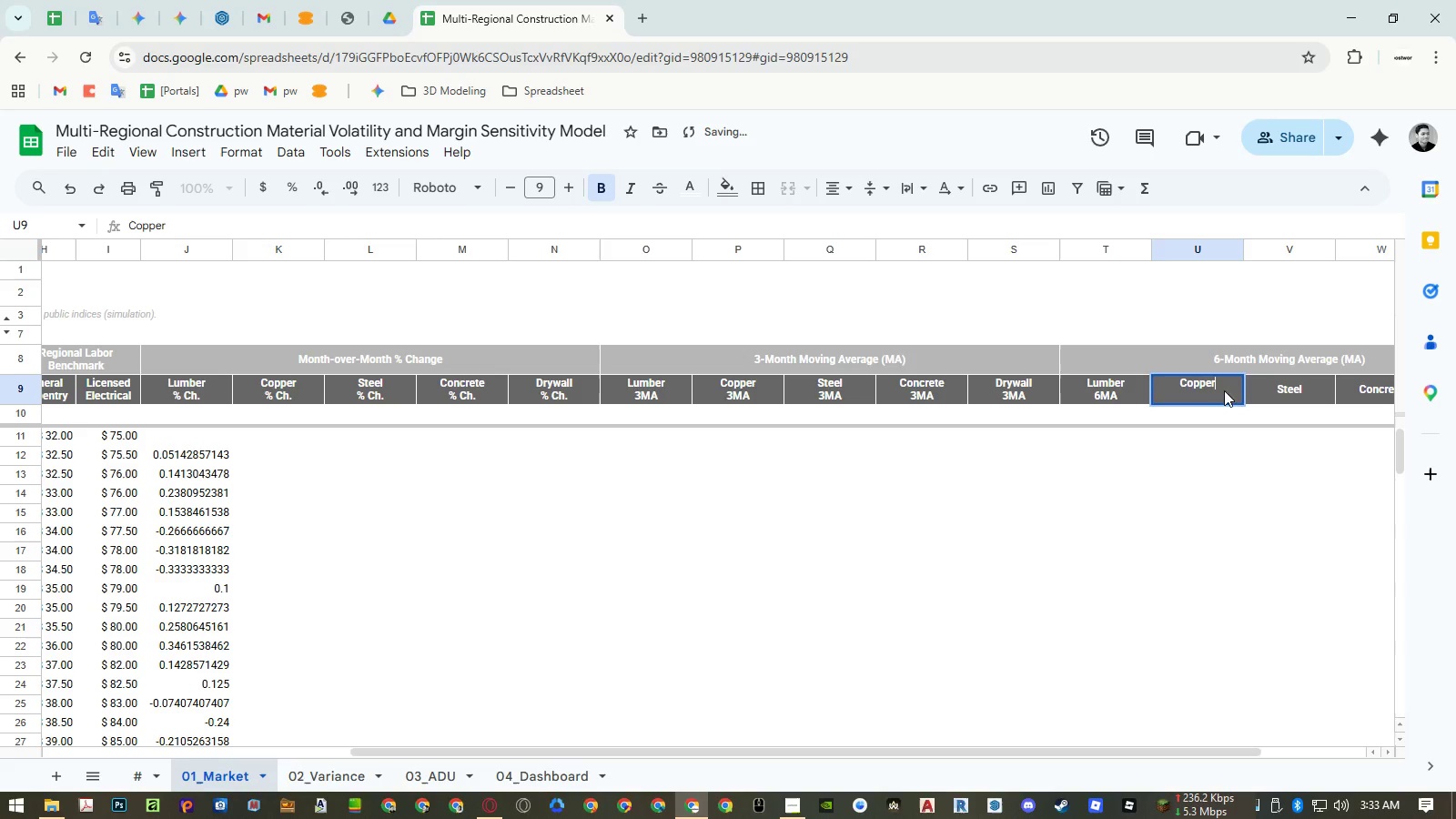 
key(Control+ControlLeft)
 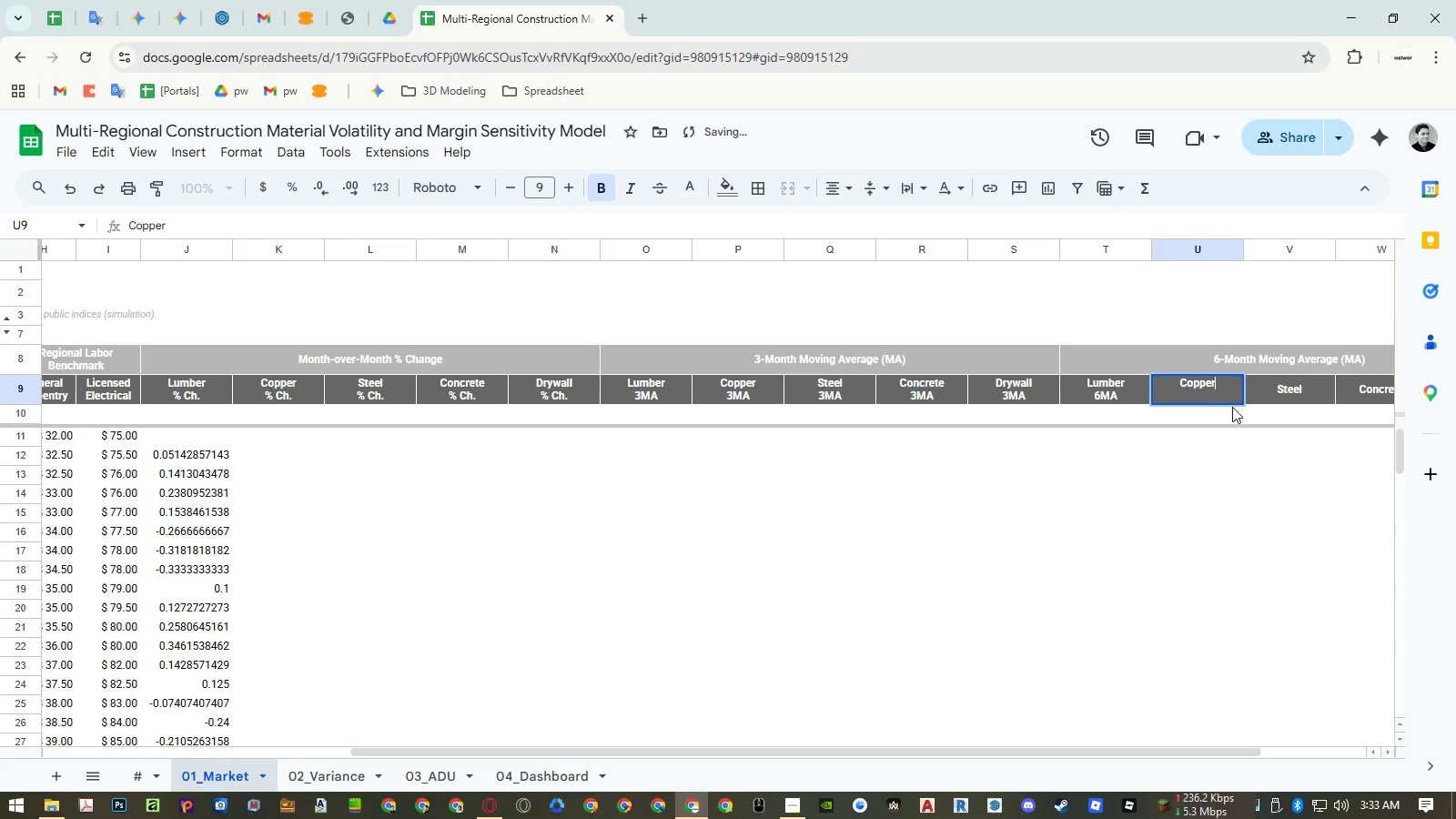 
key(Control+V)
 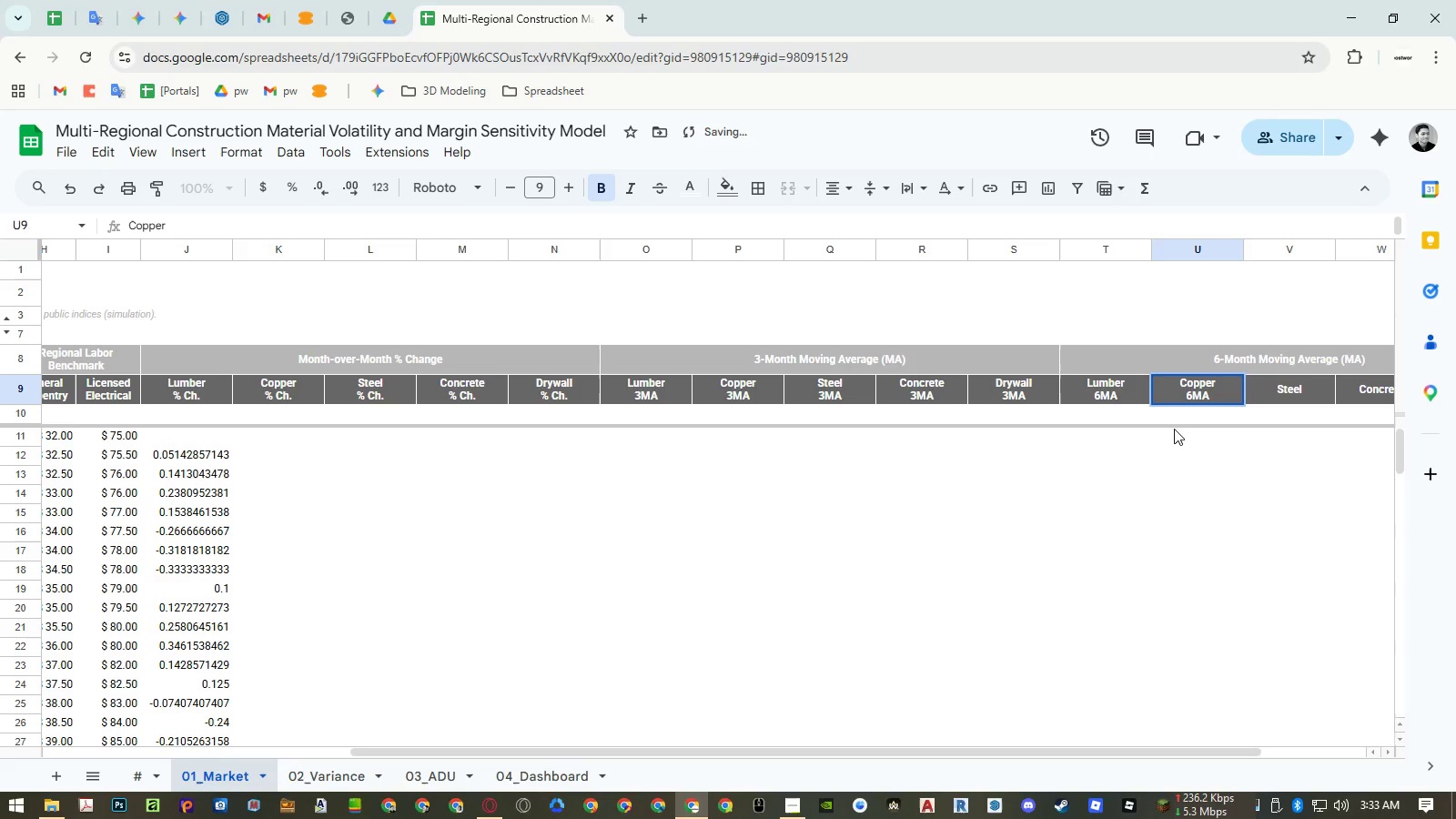 
left_click([1174, 418])
 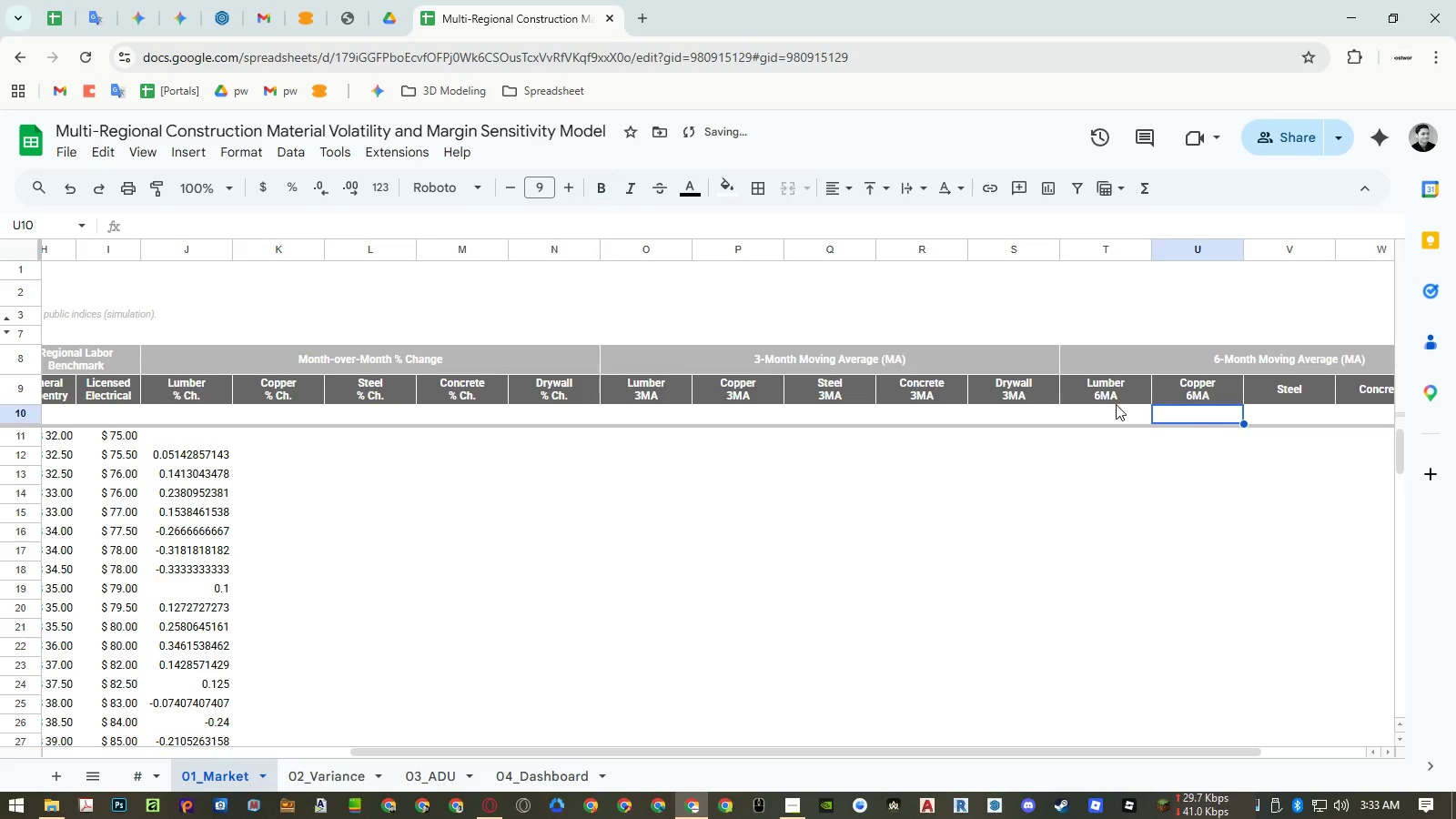 
hold_key(key=ShiftRight, duration=0.59)
scroll: coordinate [1018, 391], scroll_direction: down, amount: 8.0
 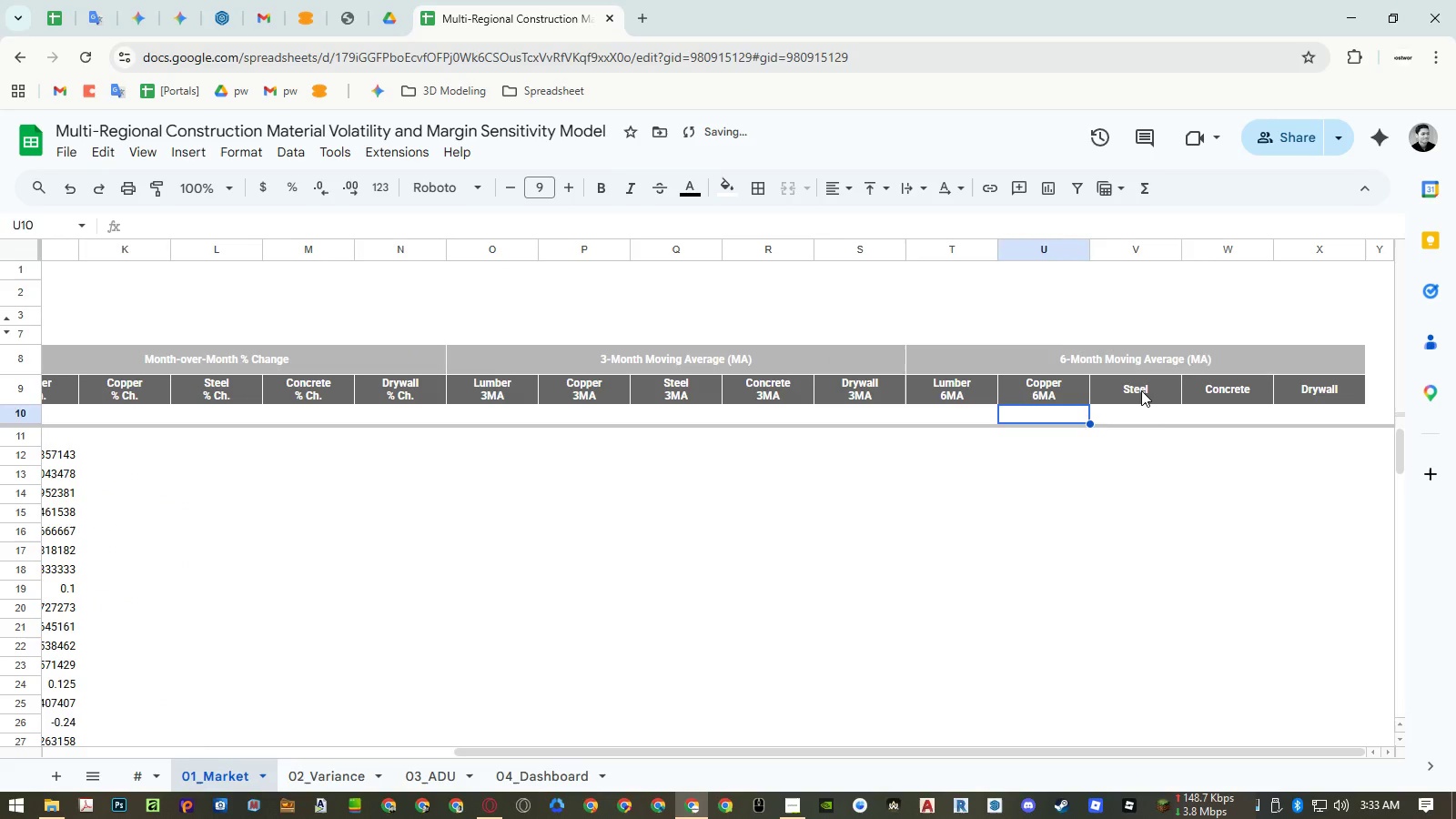 
double_click([1141, 390])
 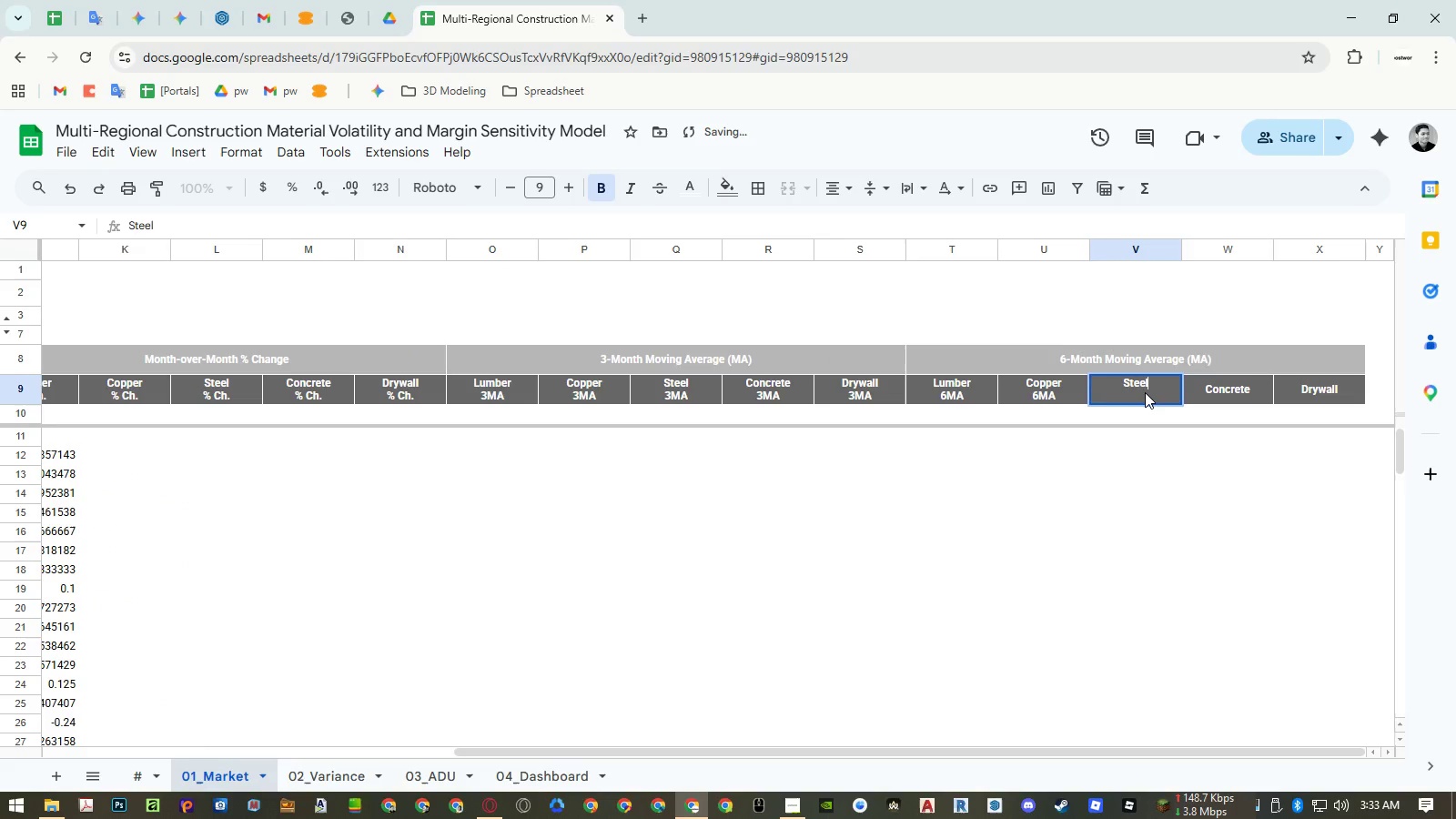 
key(Control+ControlLeft)
 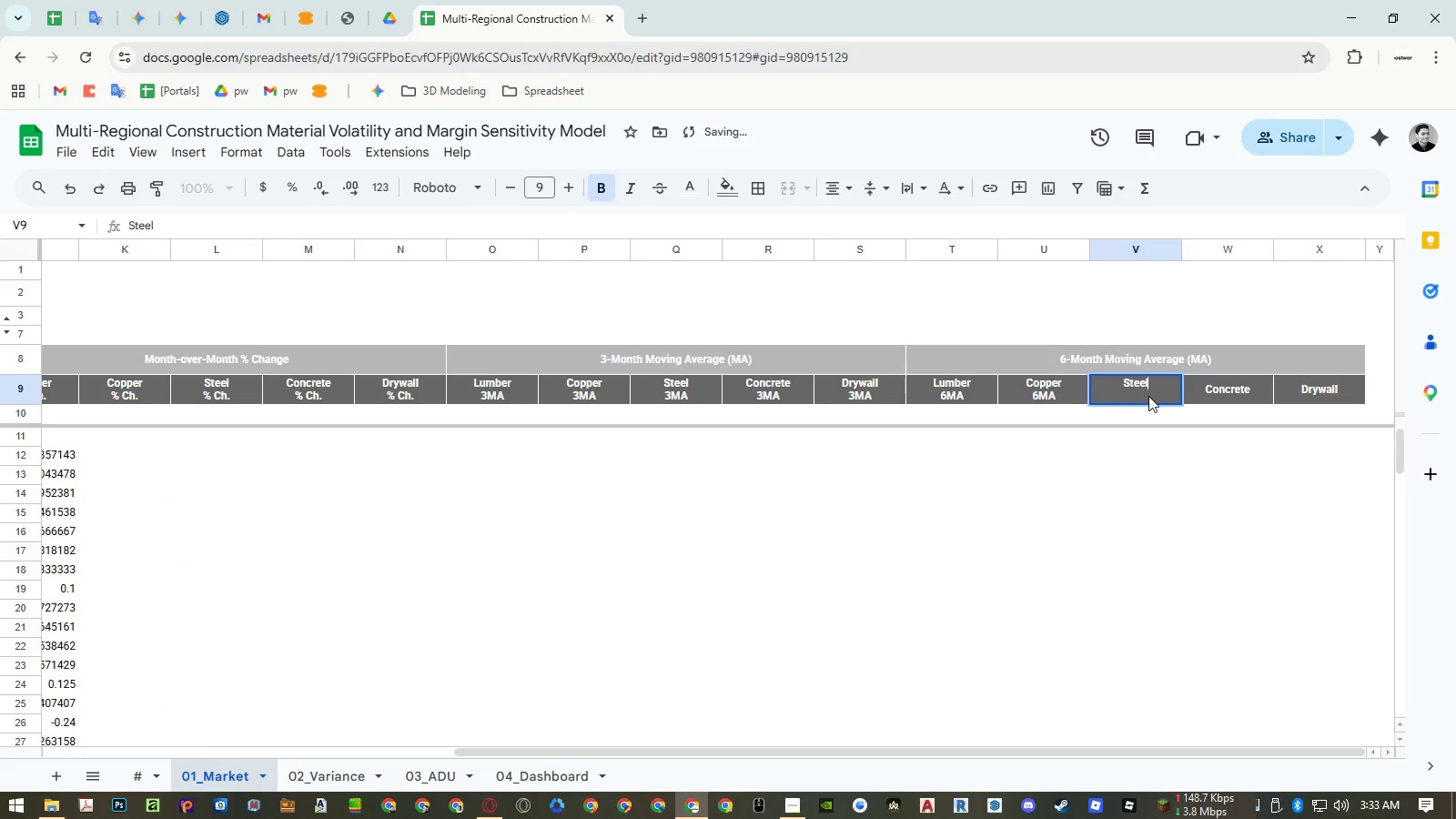 
key(Control+V)
 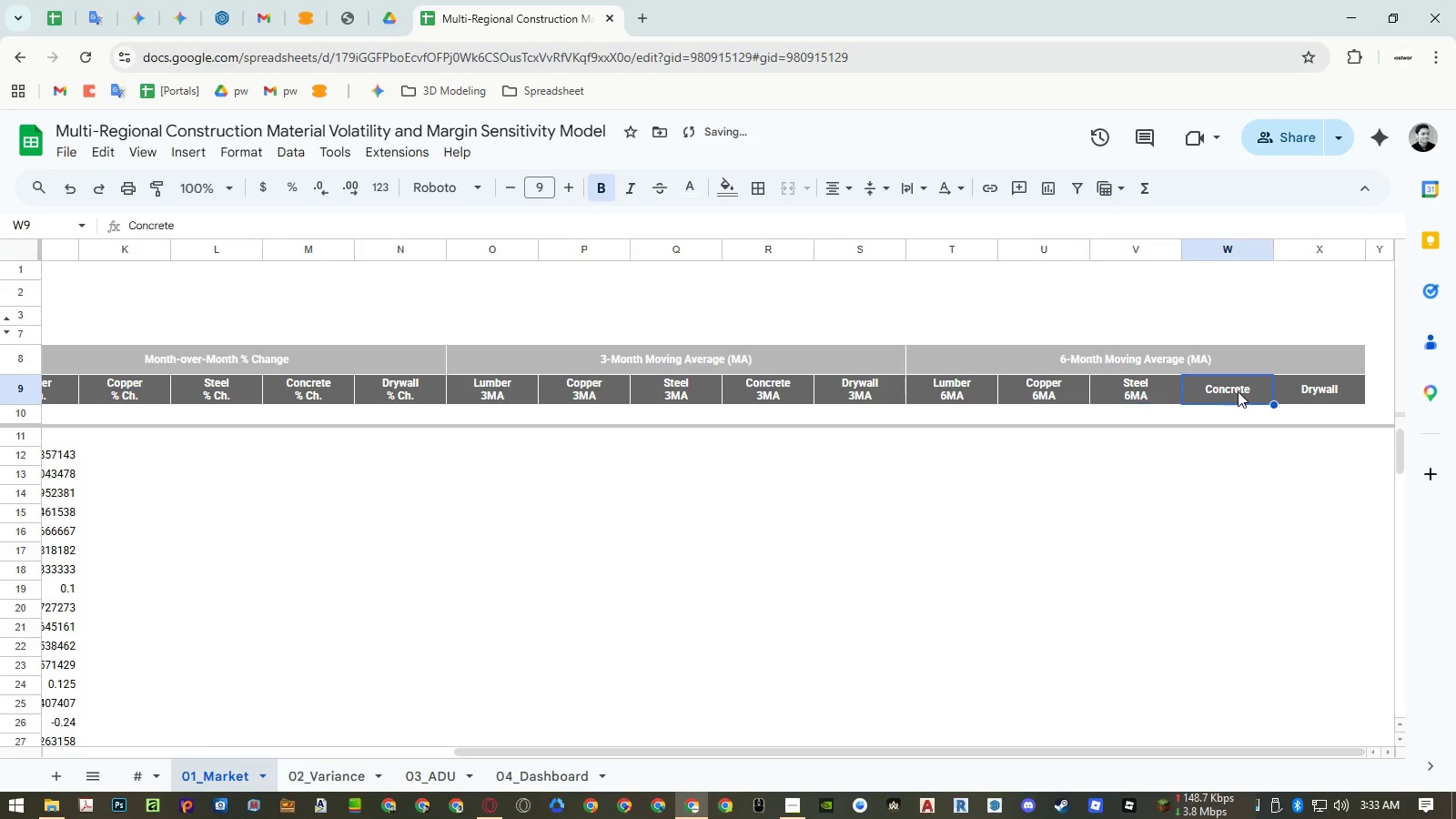 
double_click([1238, 391])
 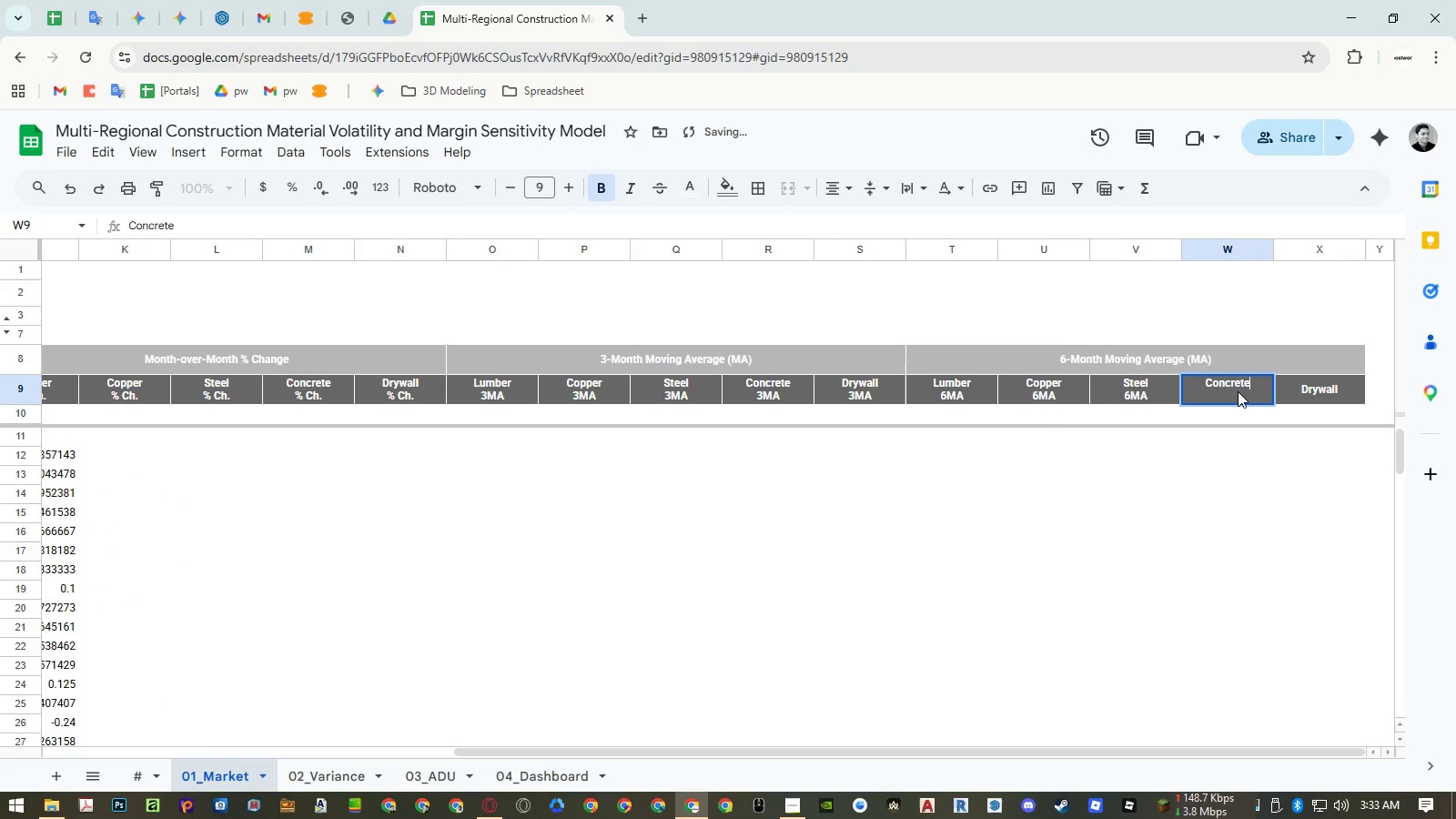 
key(Control+ControlLeft)
 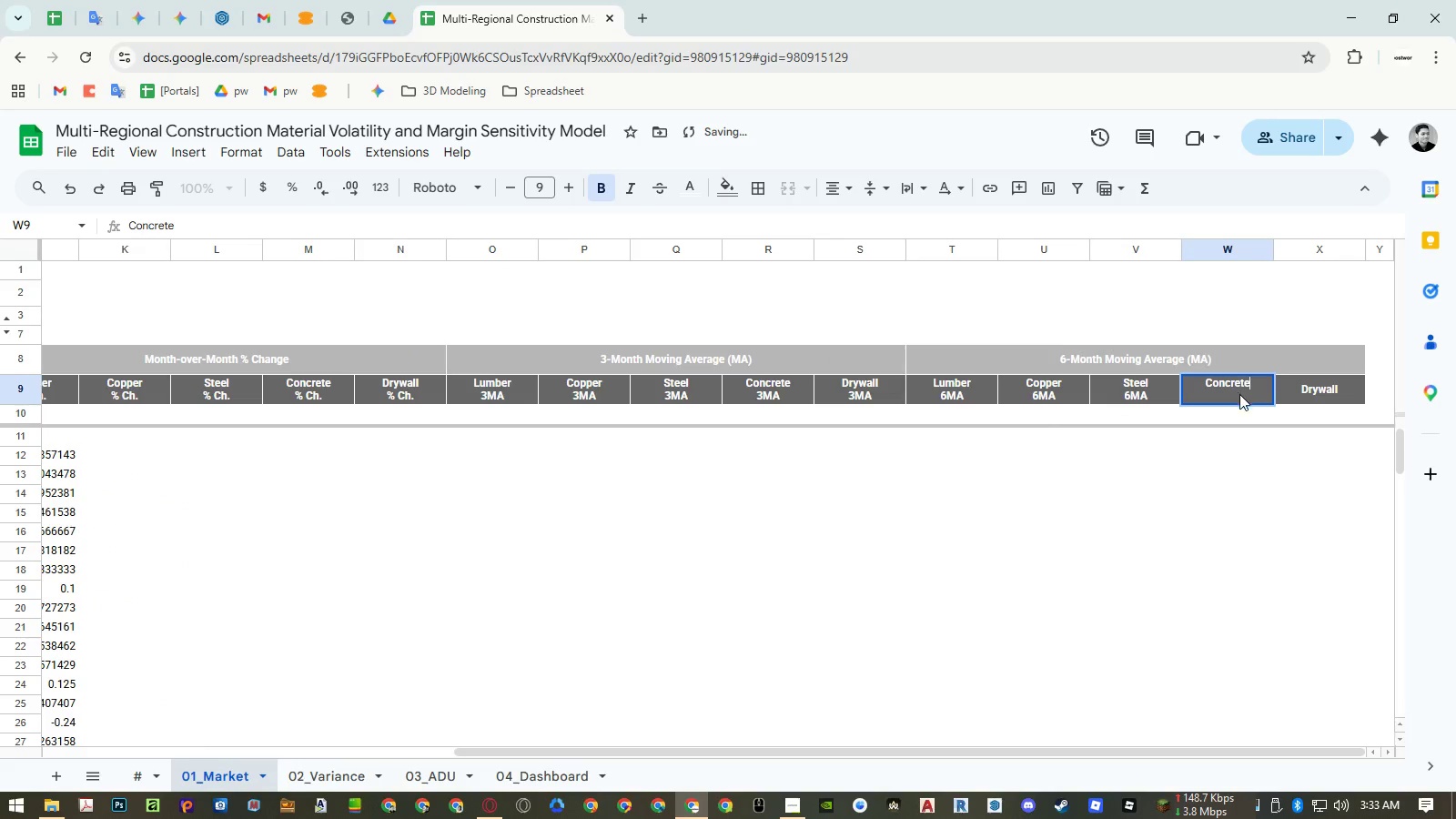 
key(Control+V)
 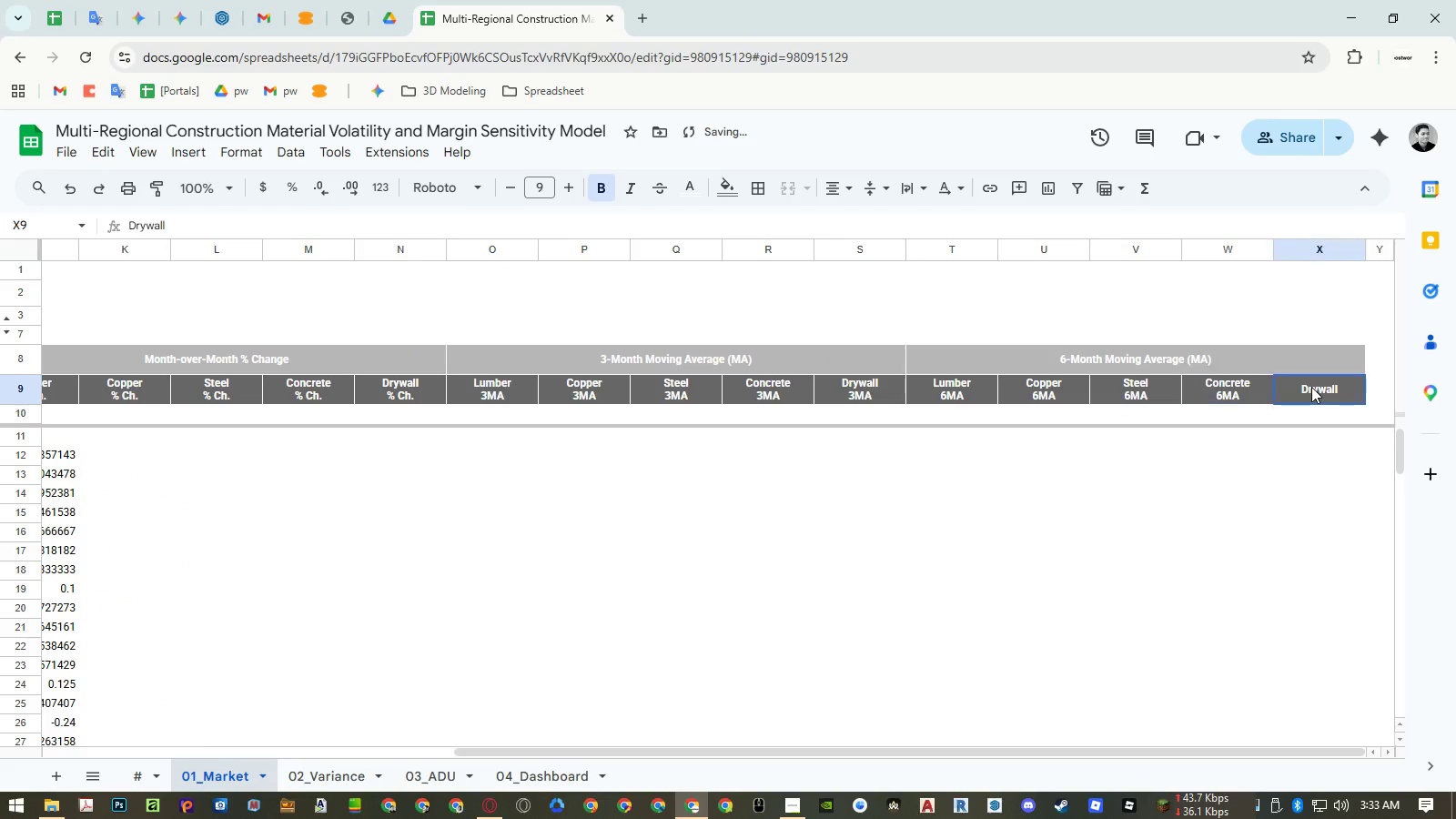 
double_click([1311, 387])
 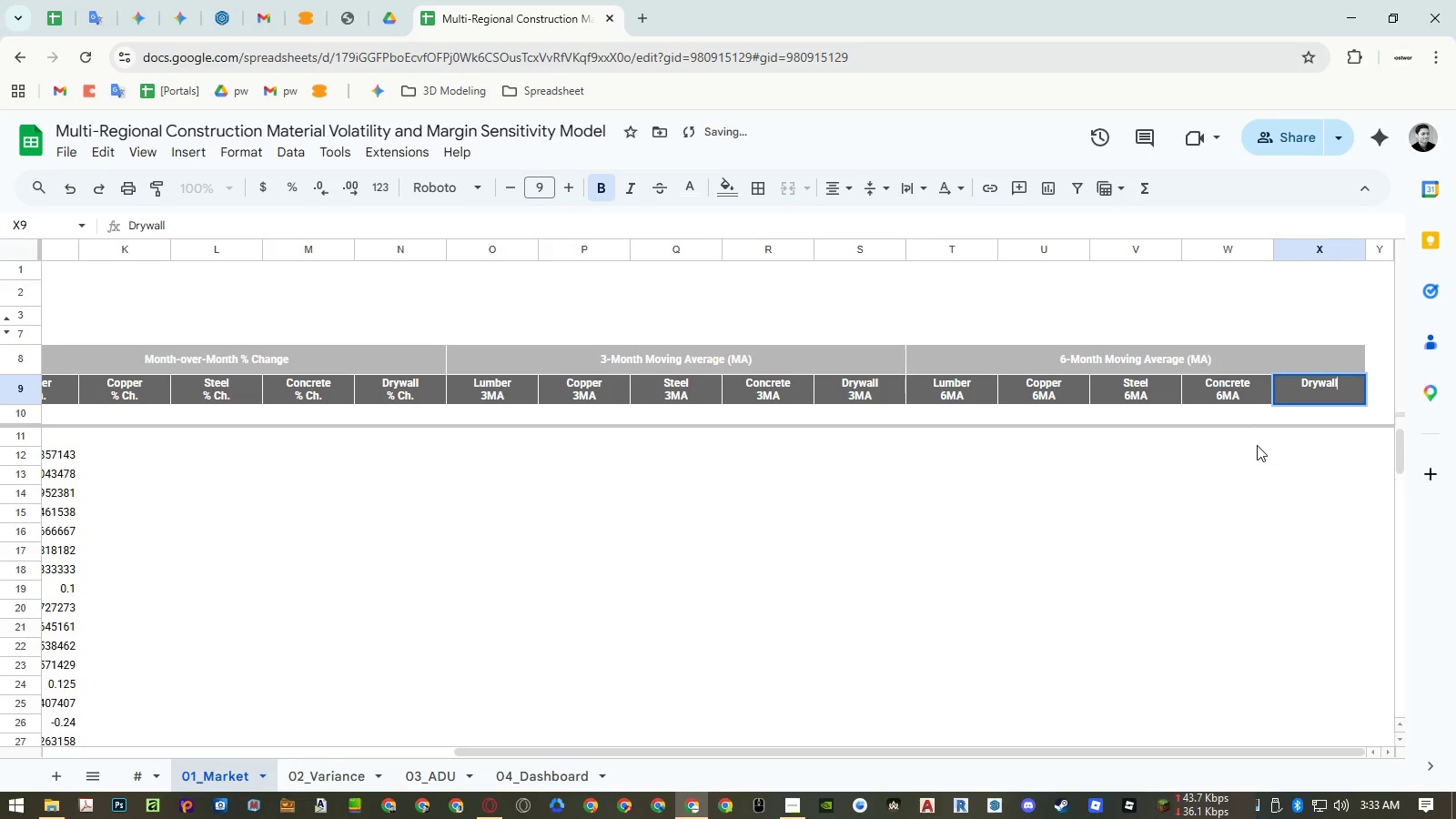 
key(Control+ControlLeft)
 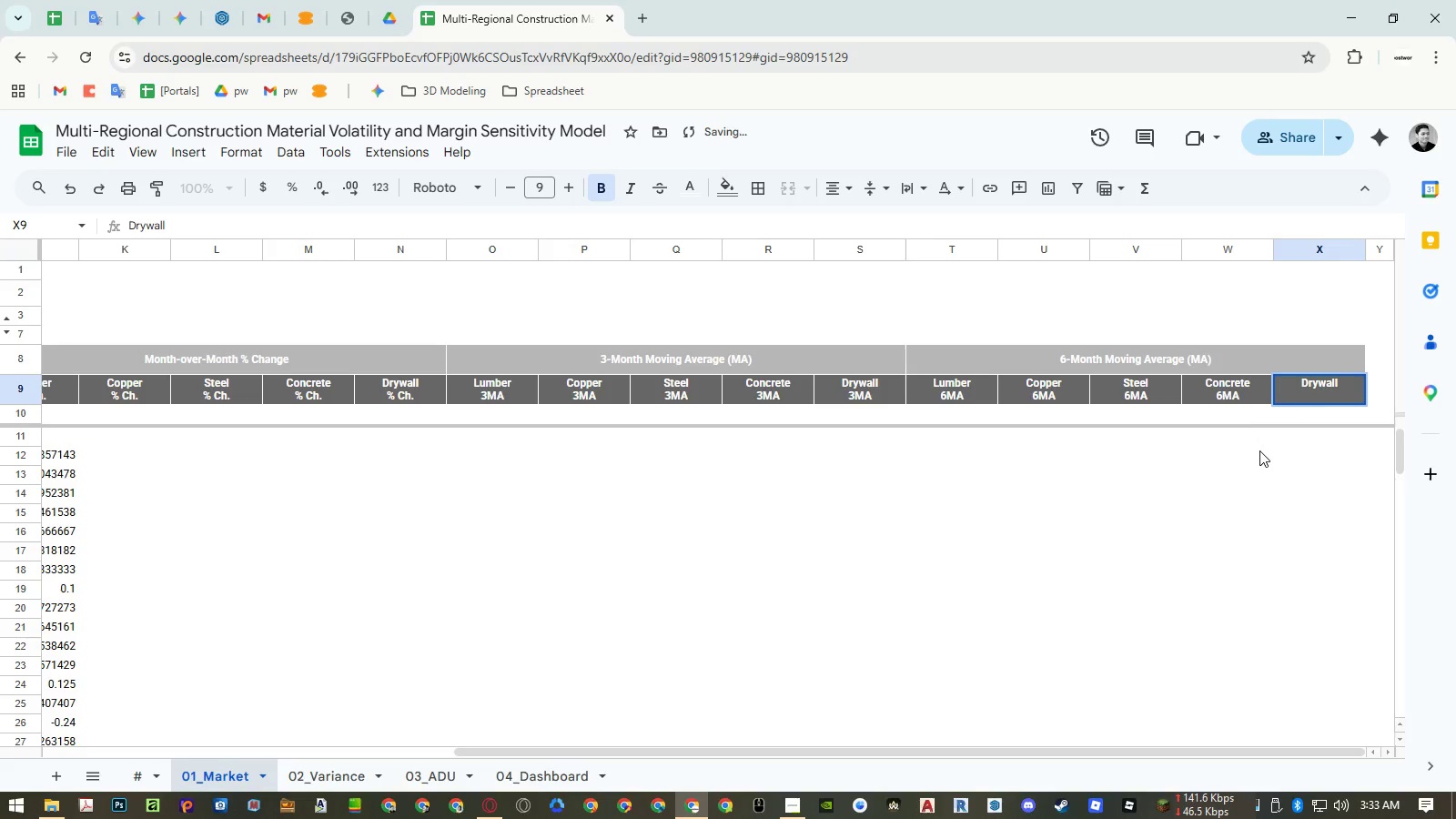 
key(Control+V)
 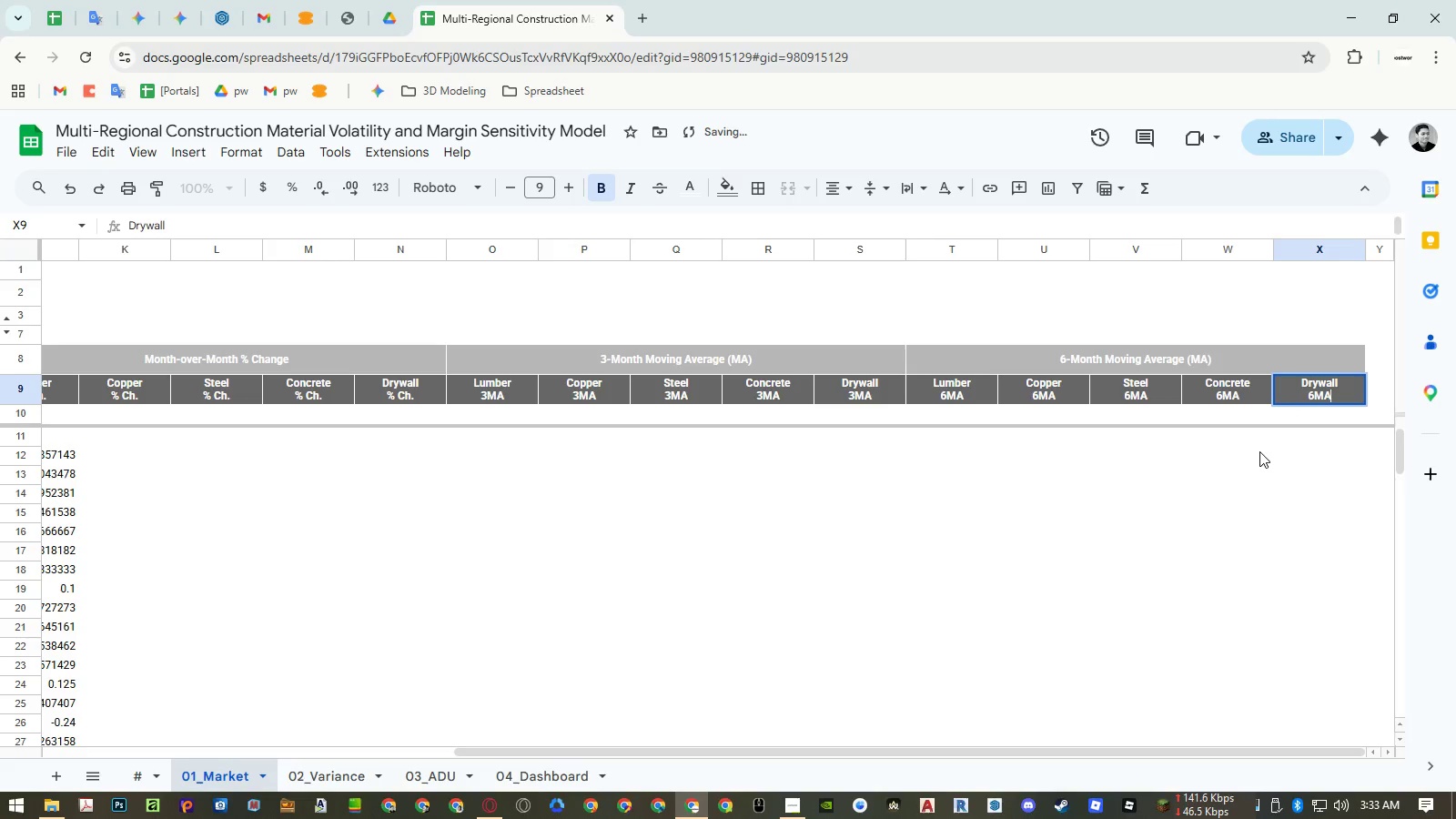 
left_click([1259, 451])
 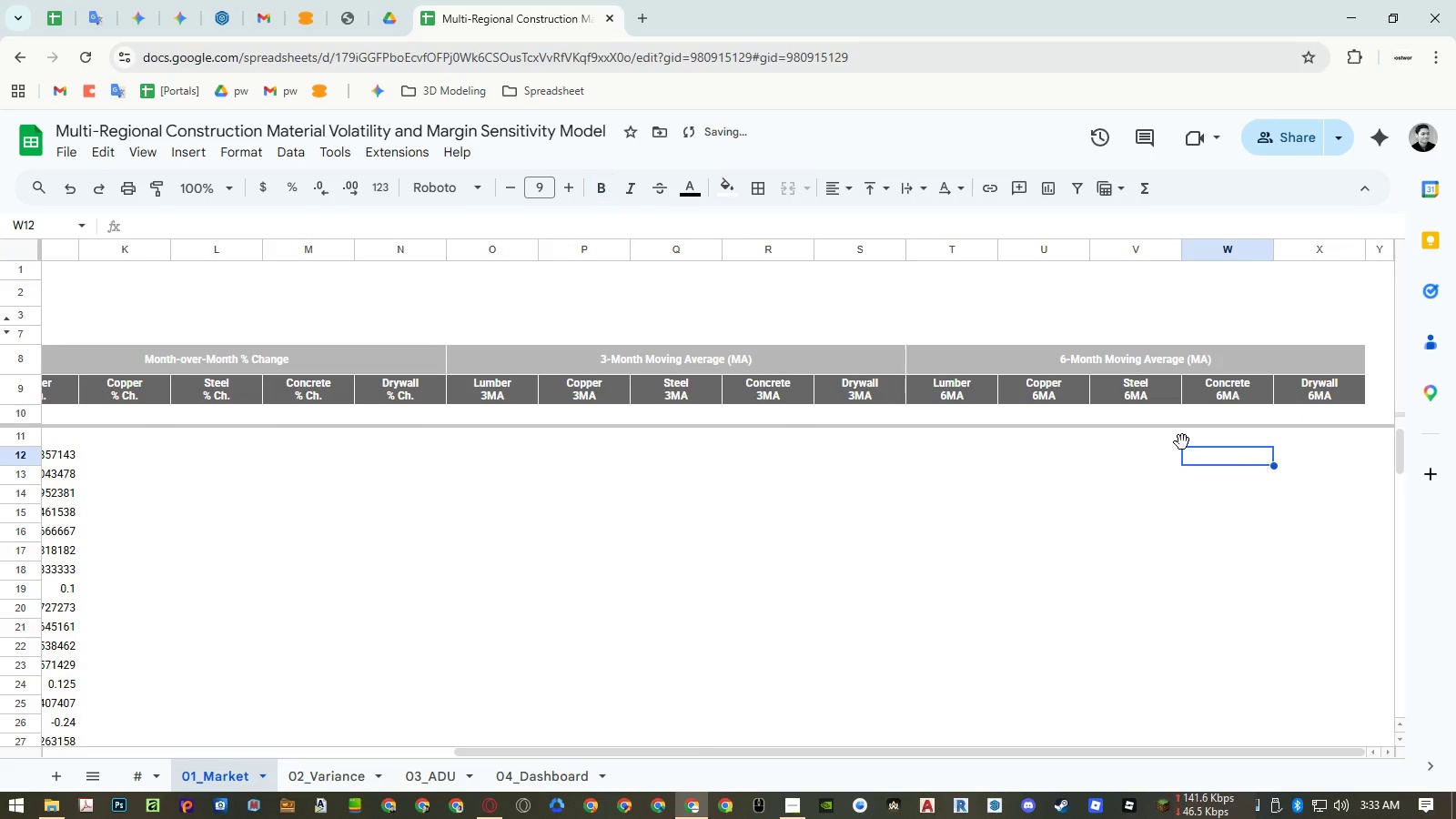 
hold_key(key=ShiftRight, duration=0.88)
scroll: coordinate [1119, 426], scroll_direction: up, amount: 7.0
 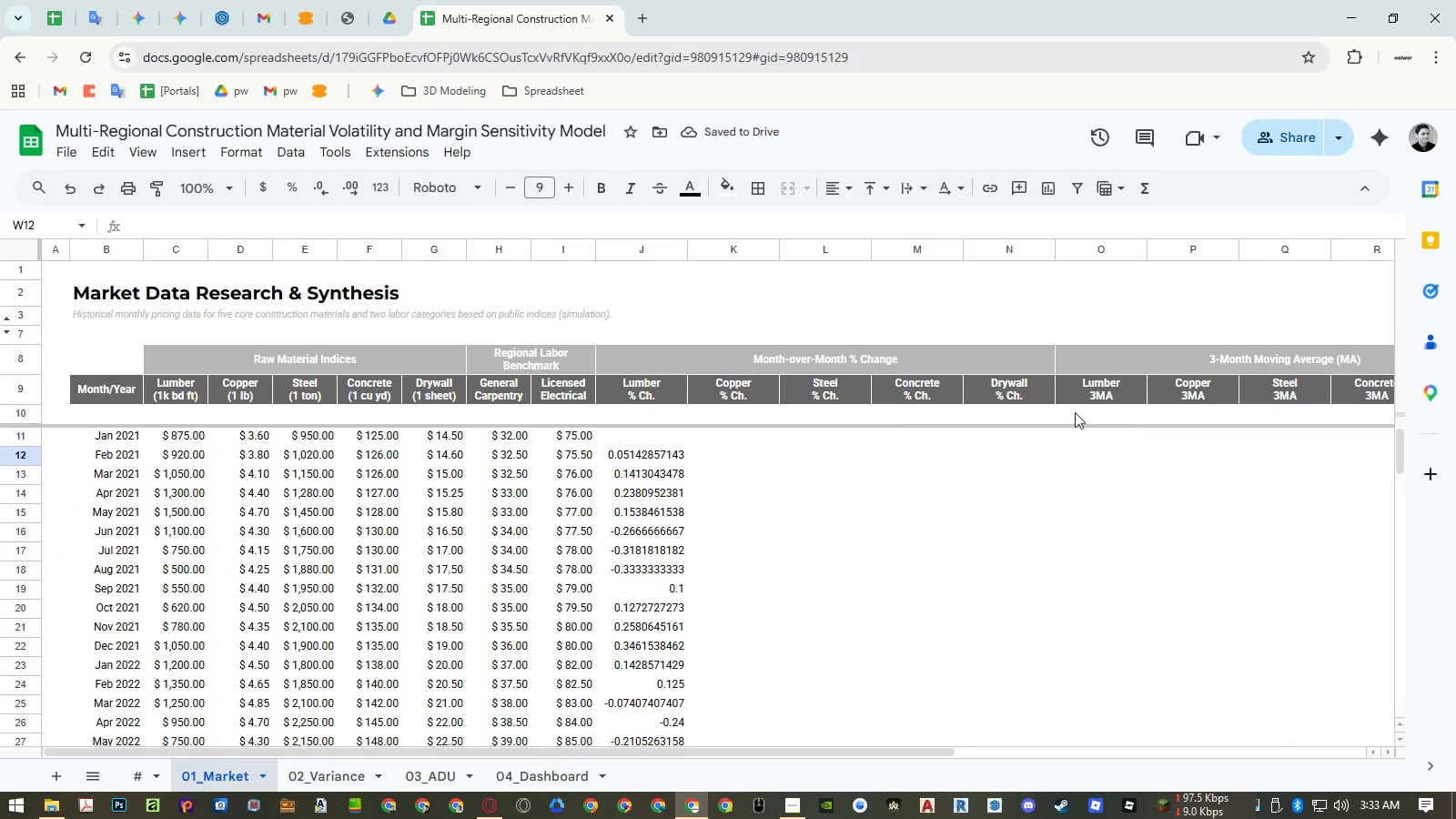 
left_click([662, 410])
 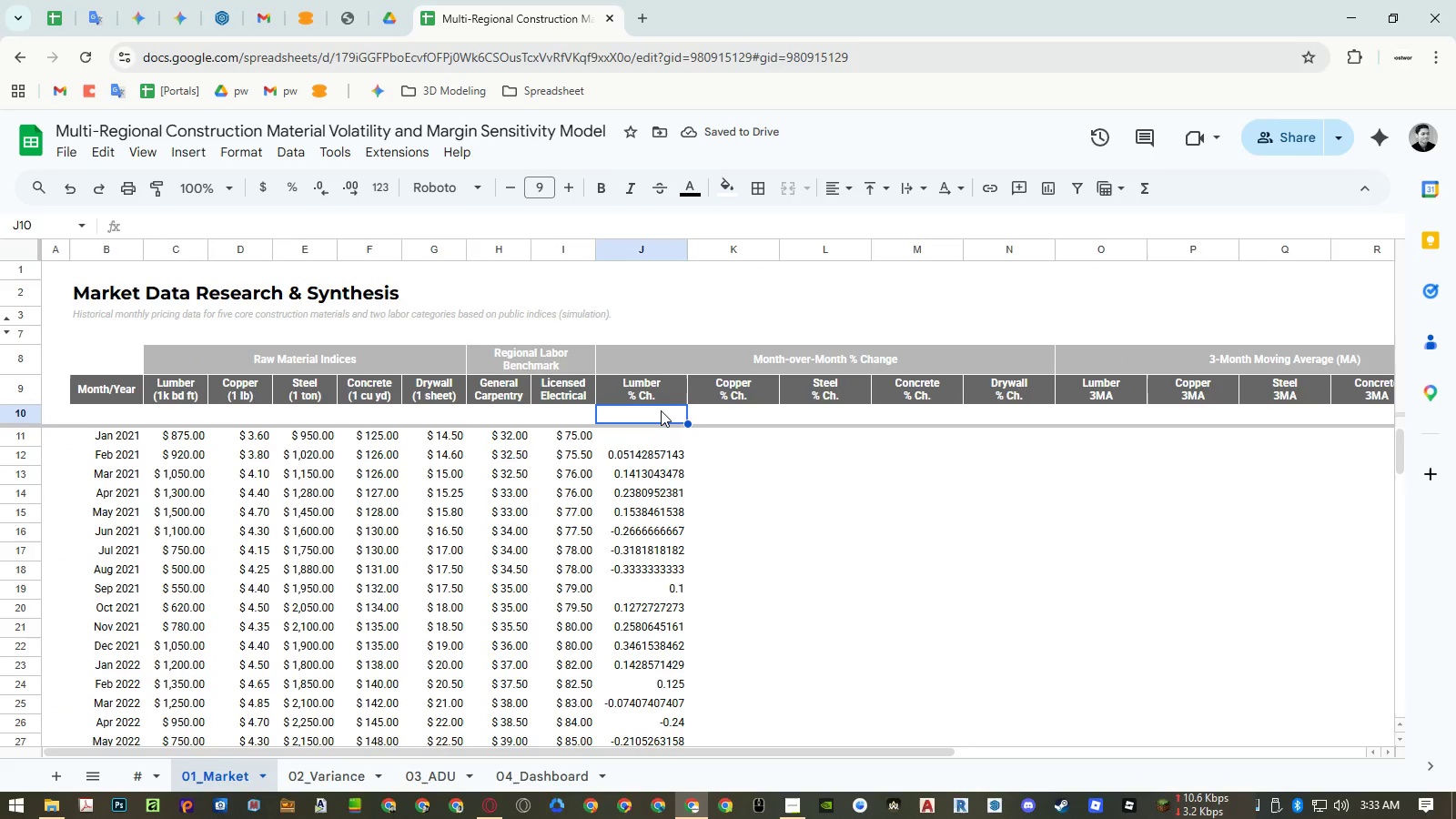 
key(Control+ArrowDown)
 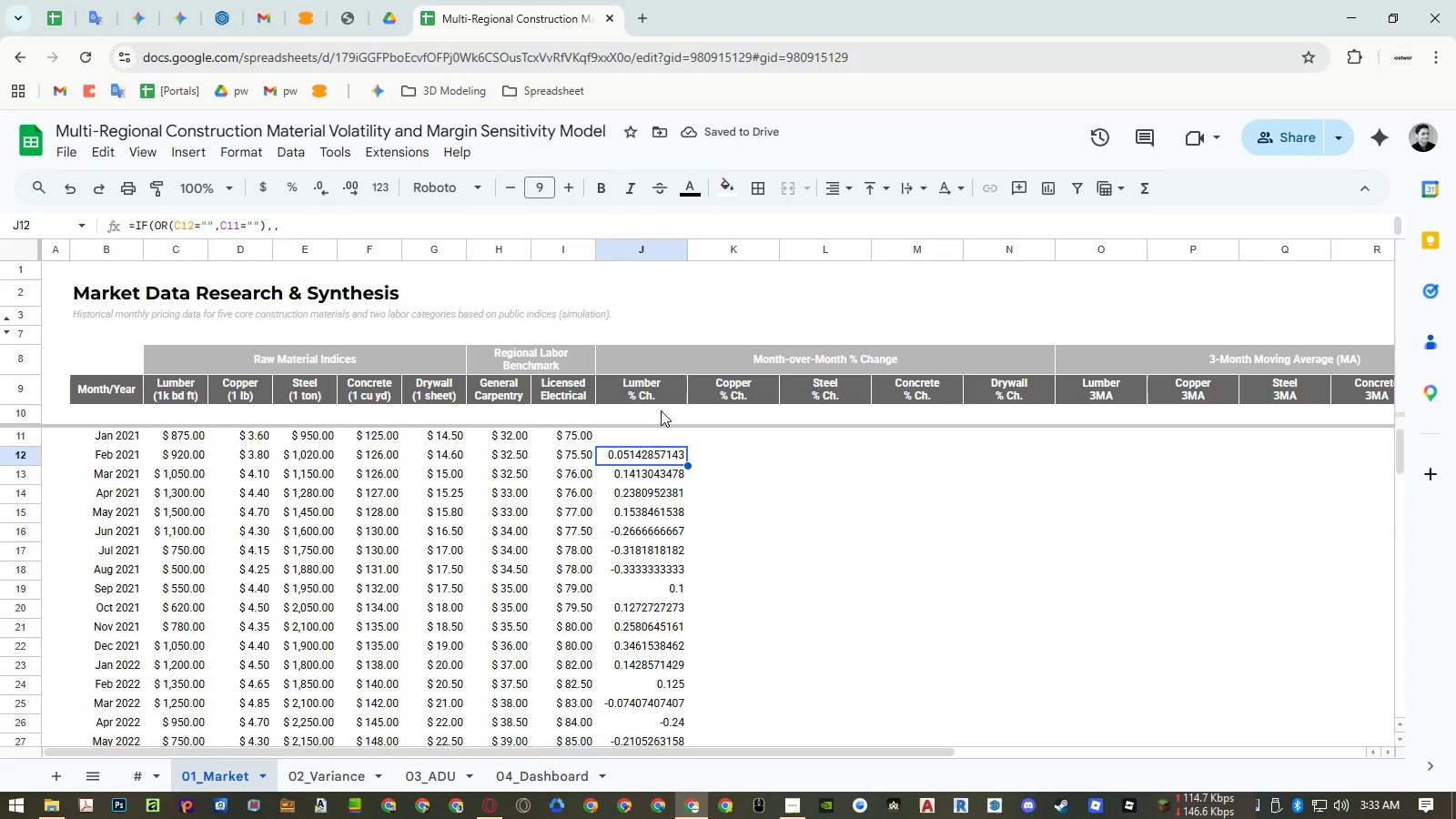 
key(Control+ArrowDown)
 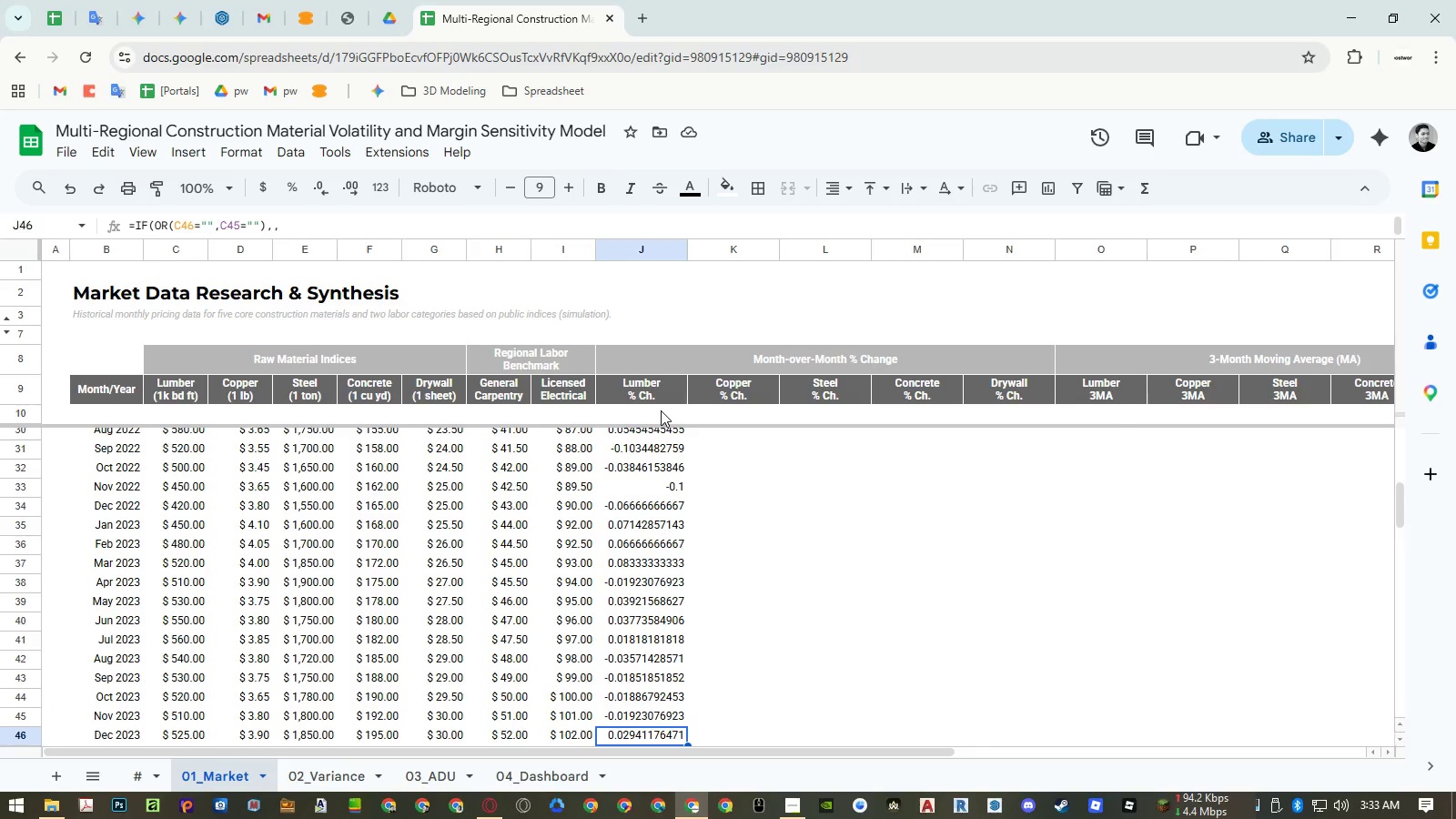 
key(ArrowDown)
 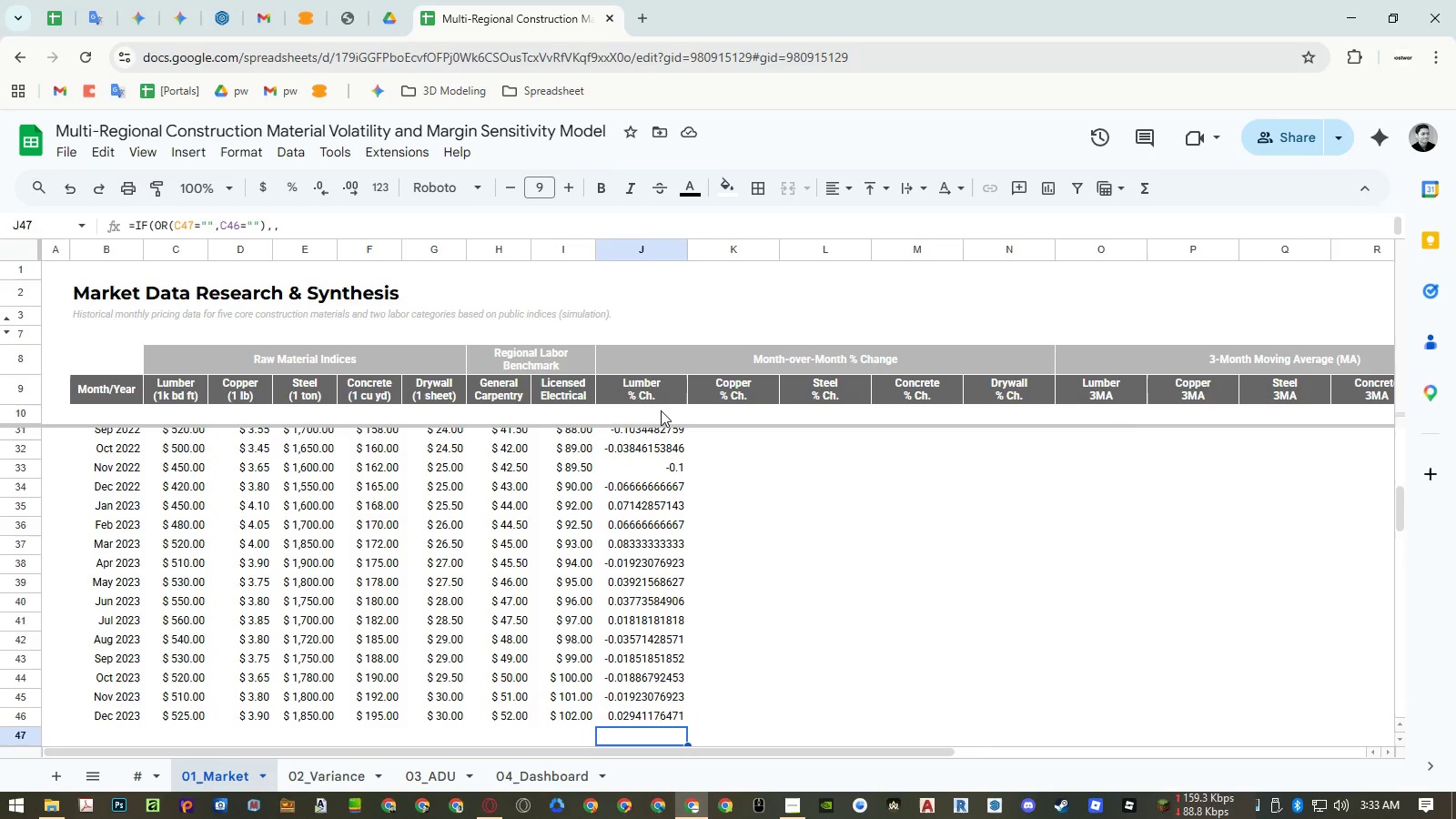 
key(ArrowLeft)
 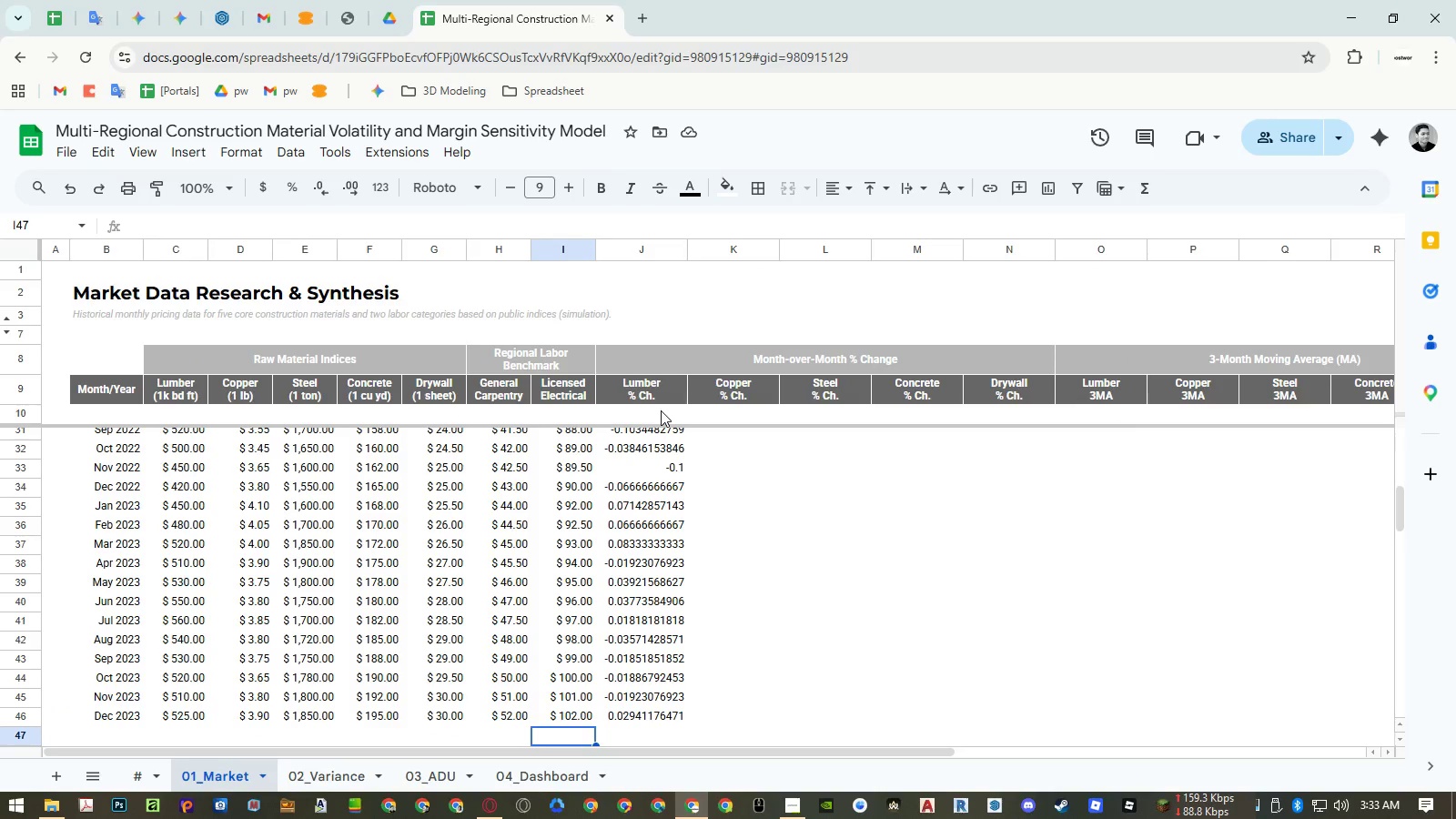 
key(ArrowLeft)
 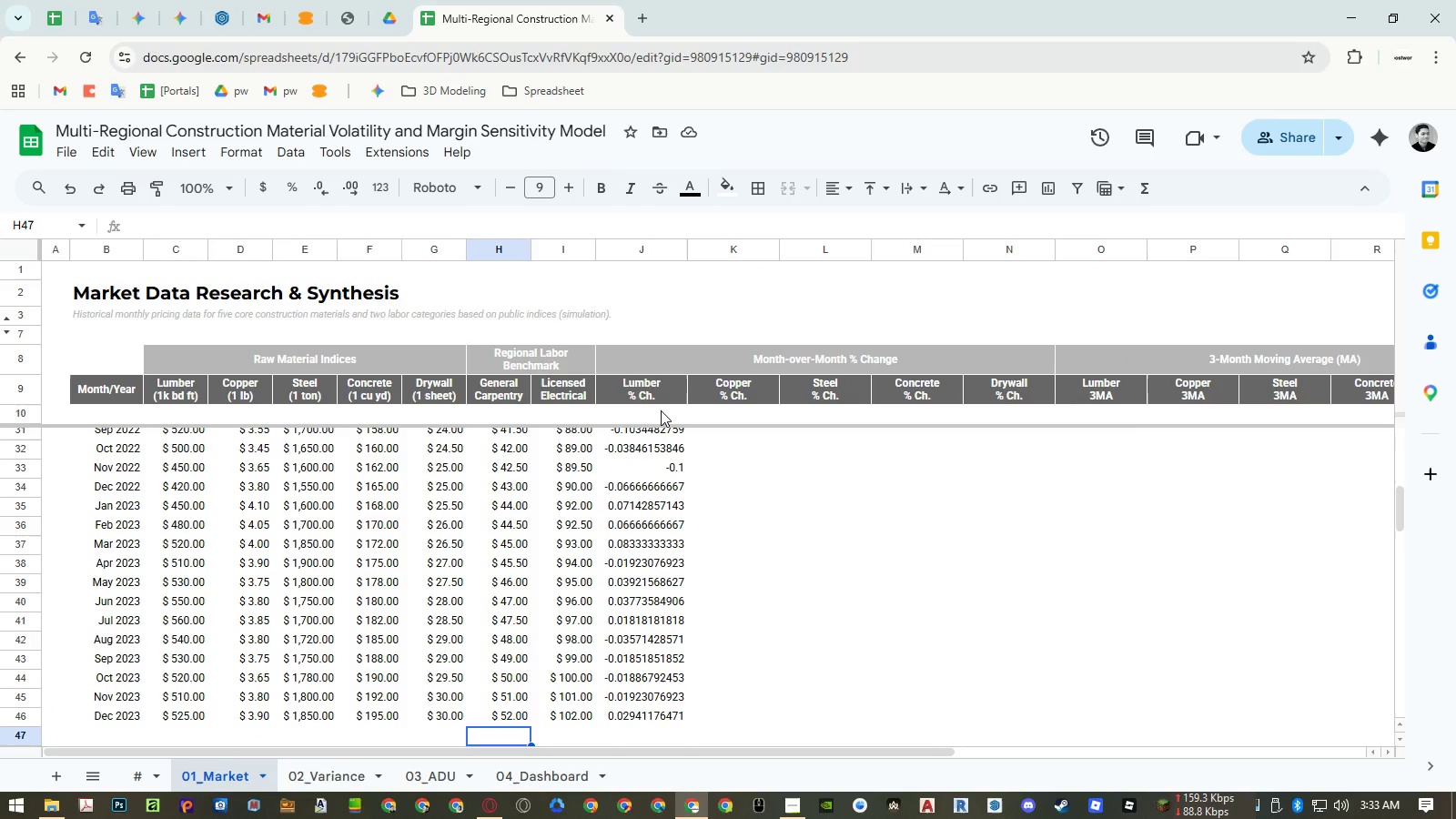 
key(ArrowLeft)
 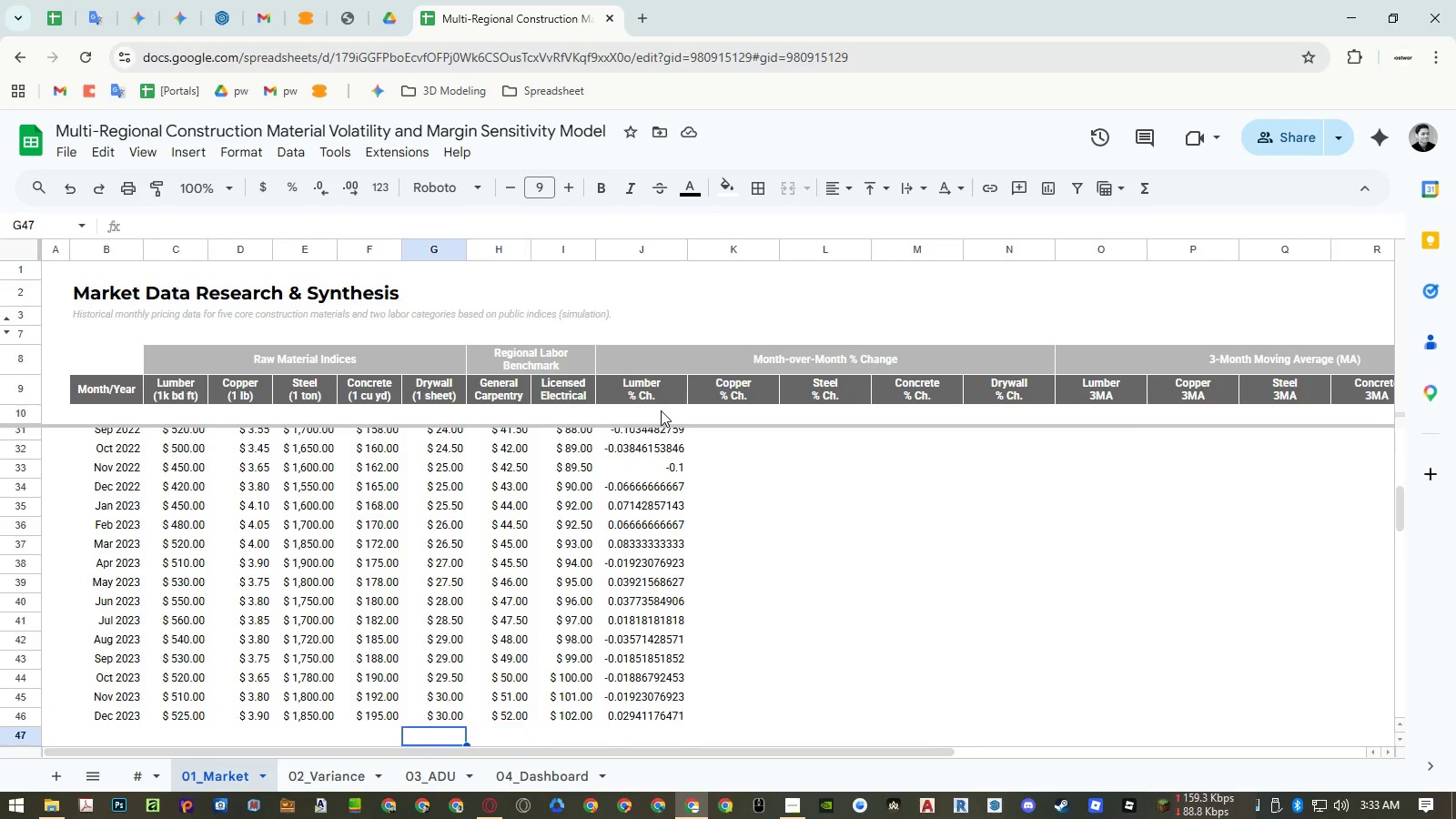 
key(ArrowLeft)
 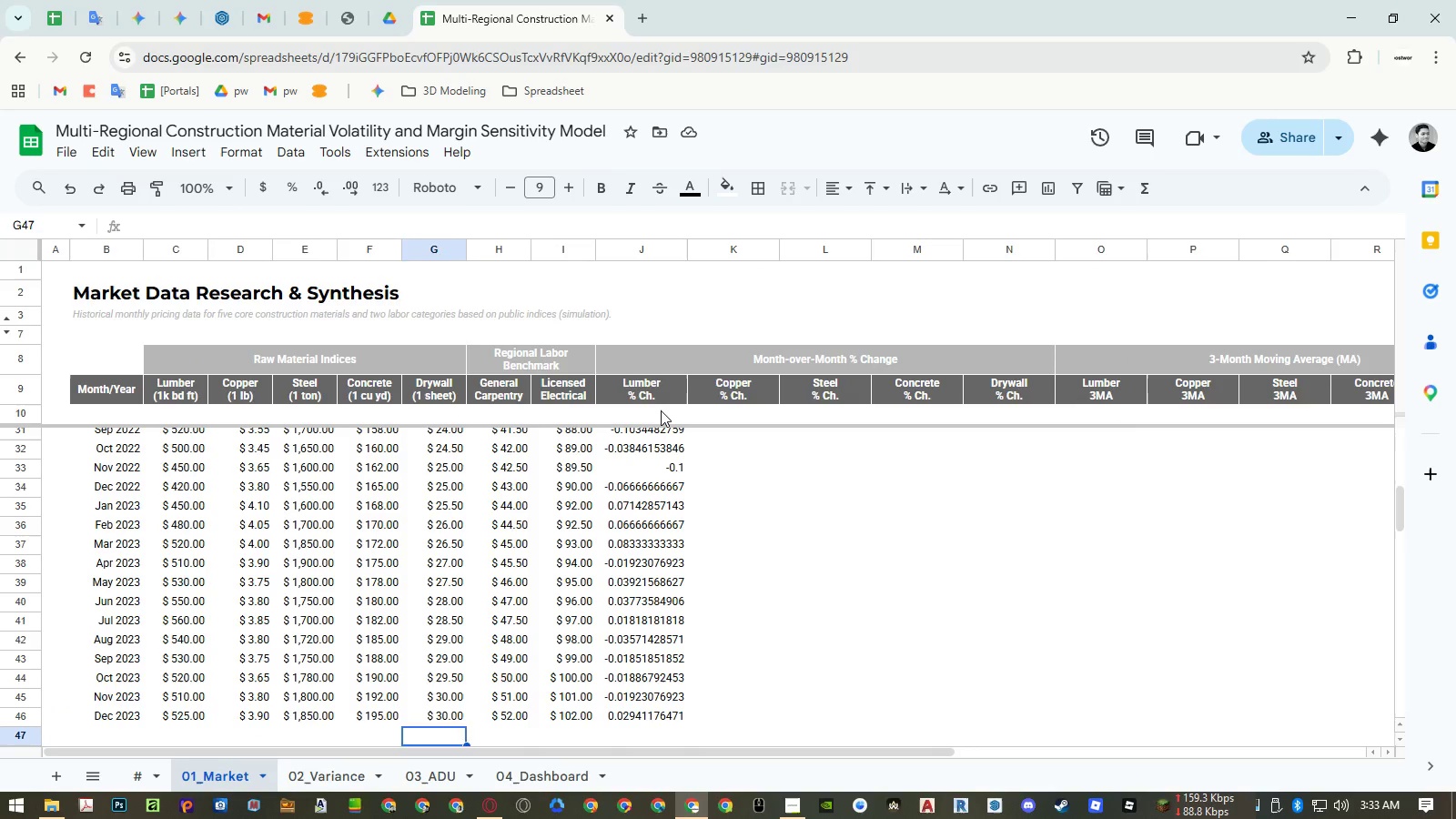 
key(ArrowLeft)
 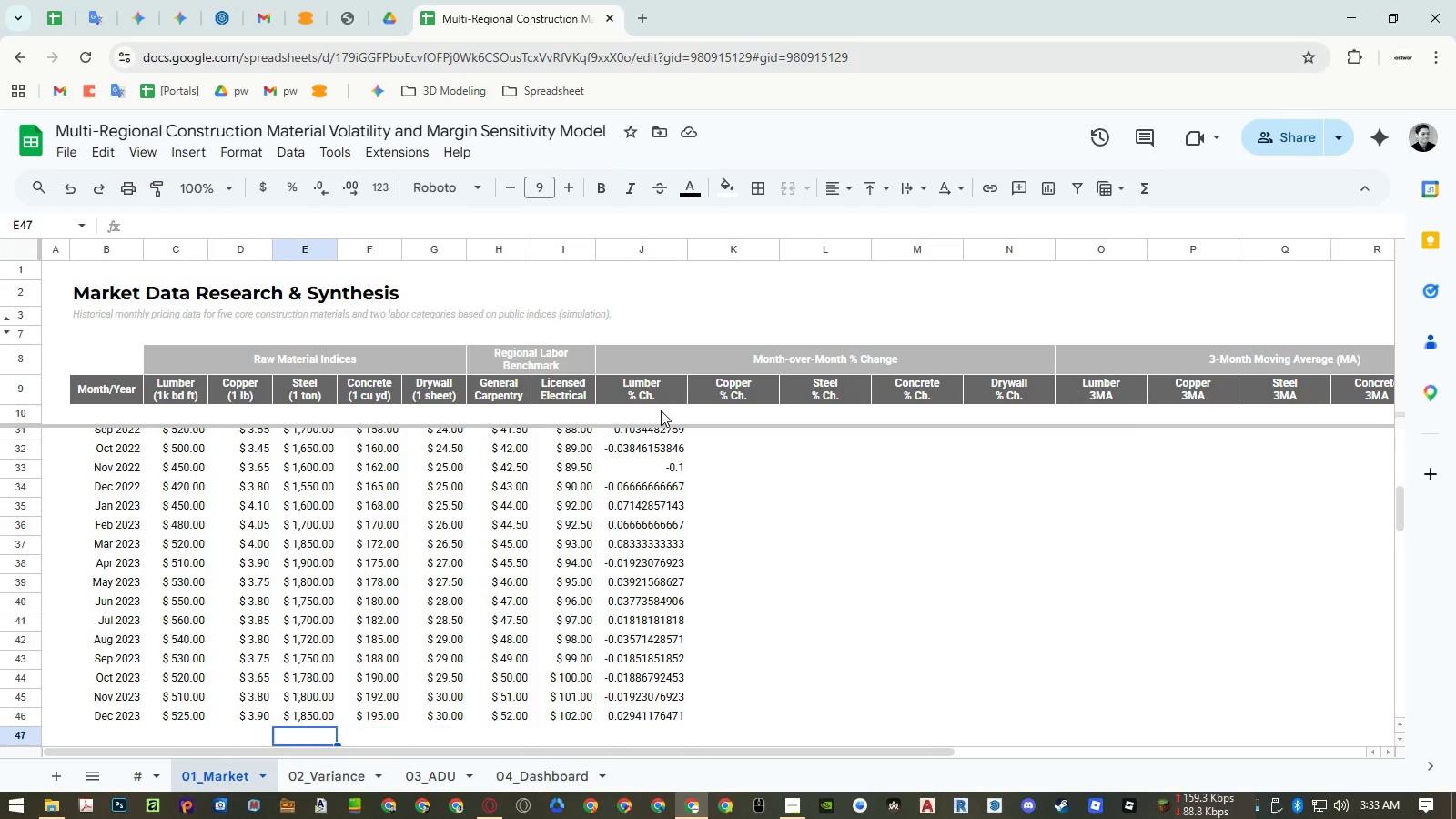 
key(ArrowLeft)
 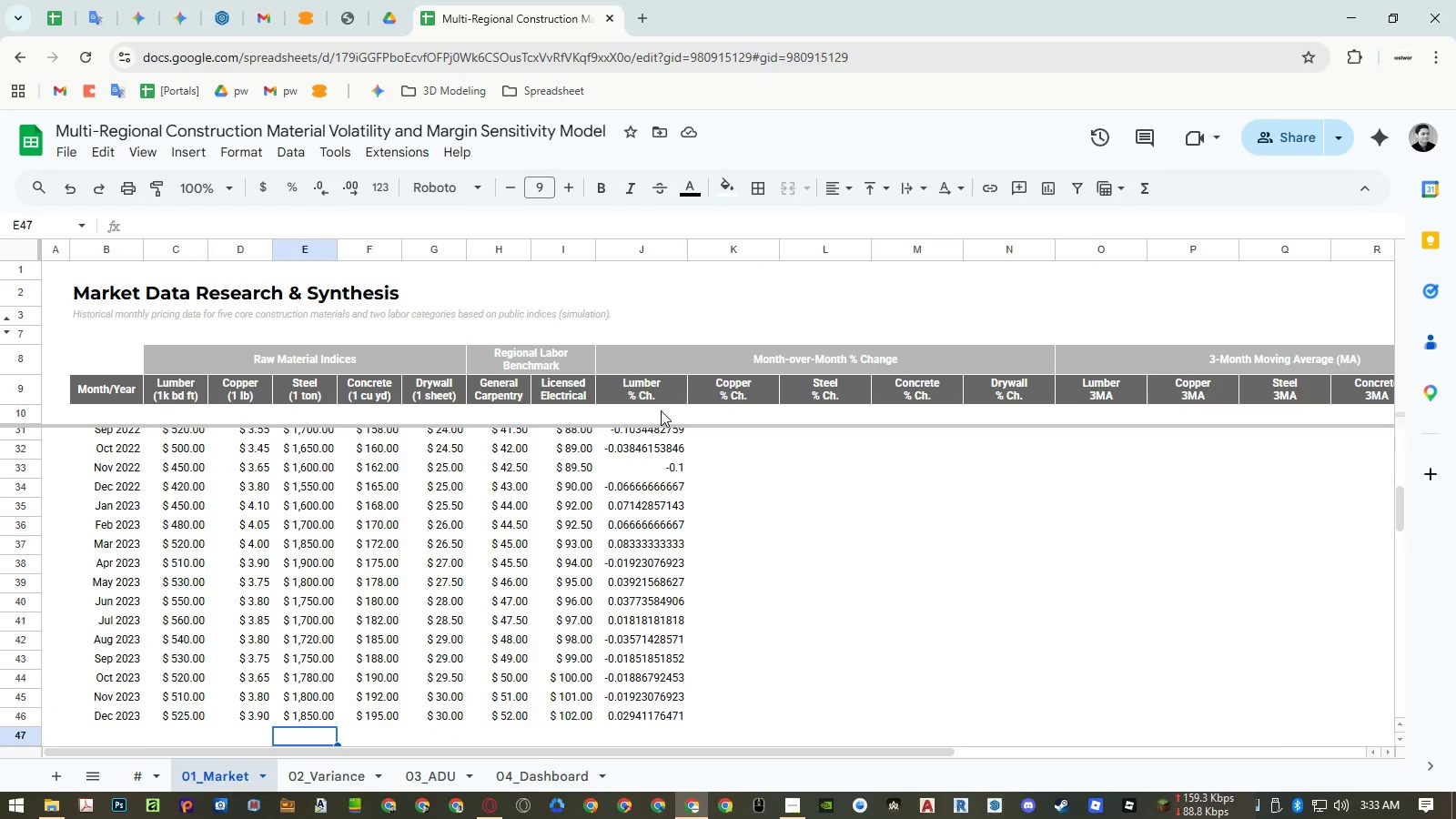 
key(ArrowLeft)
 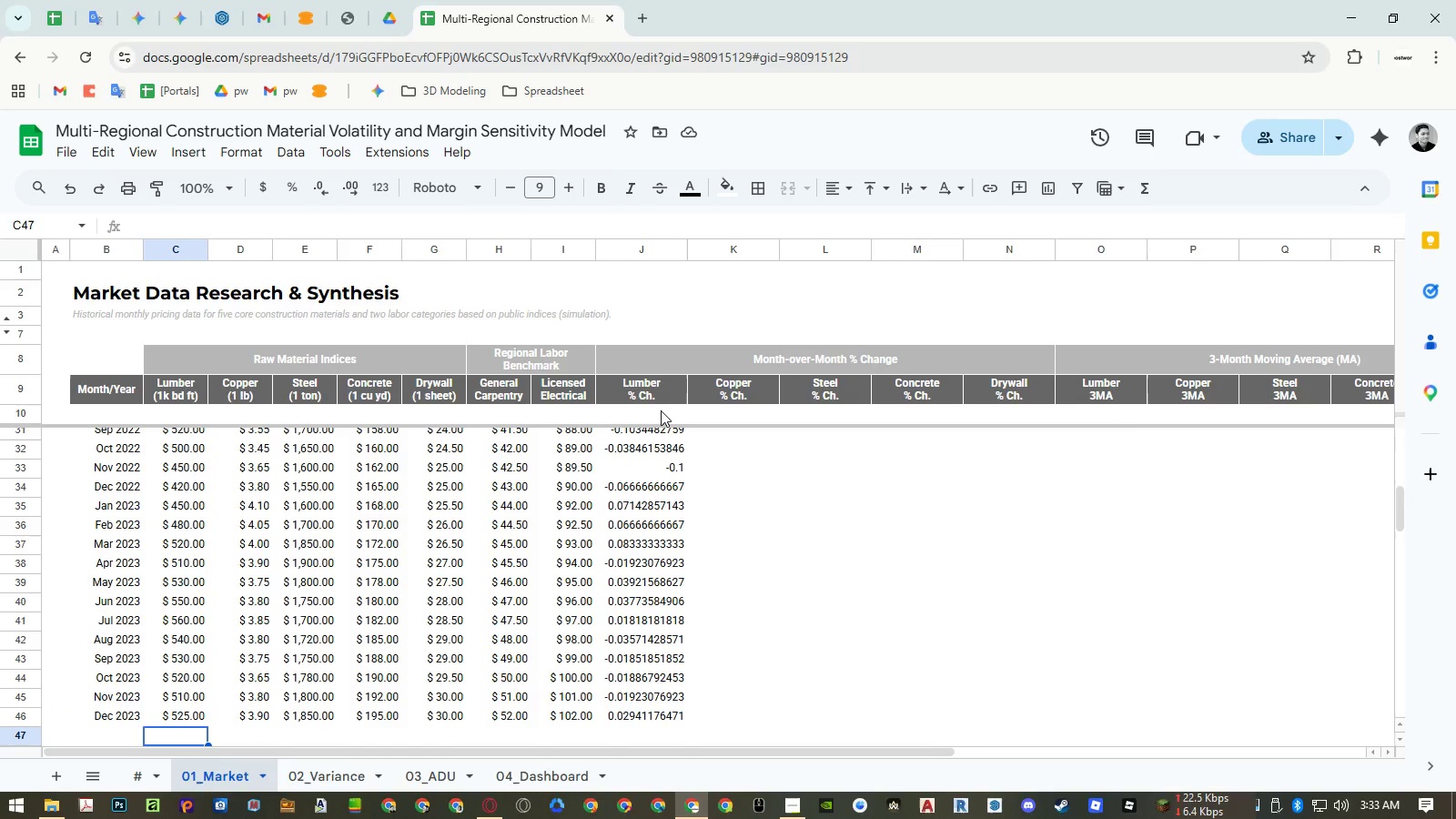 
key(Shift+ArrowRight)
 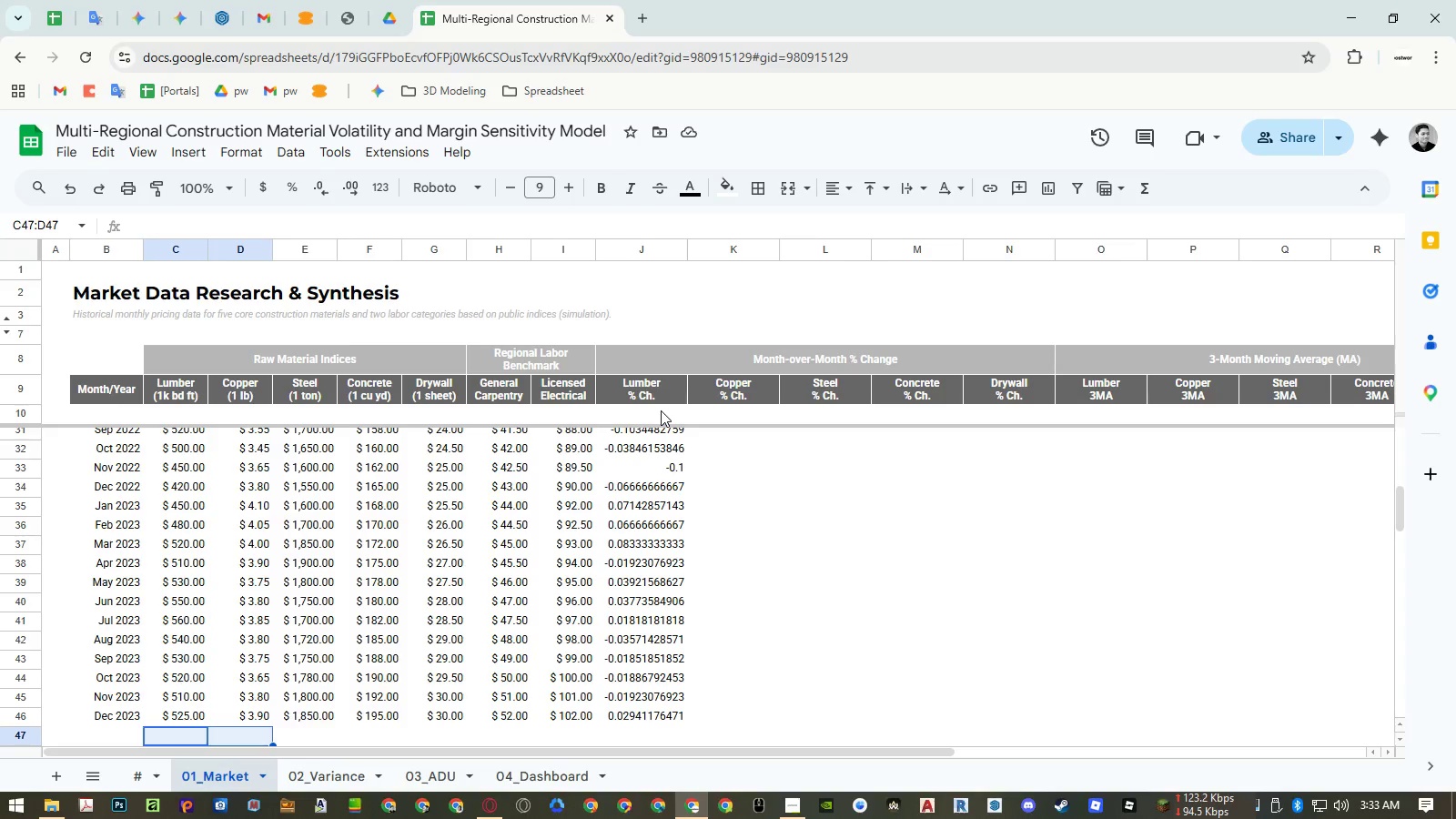 
key(Shift+ArrowRight)
 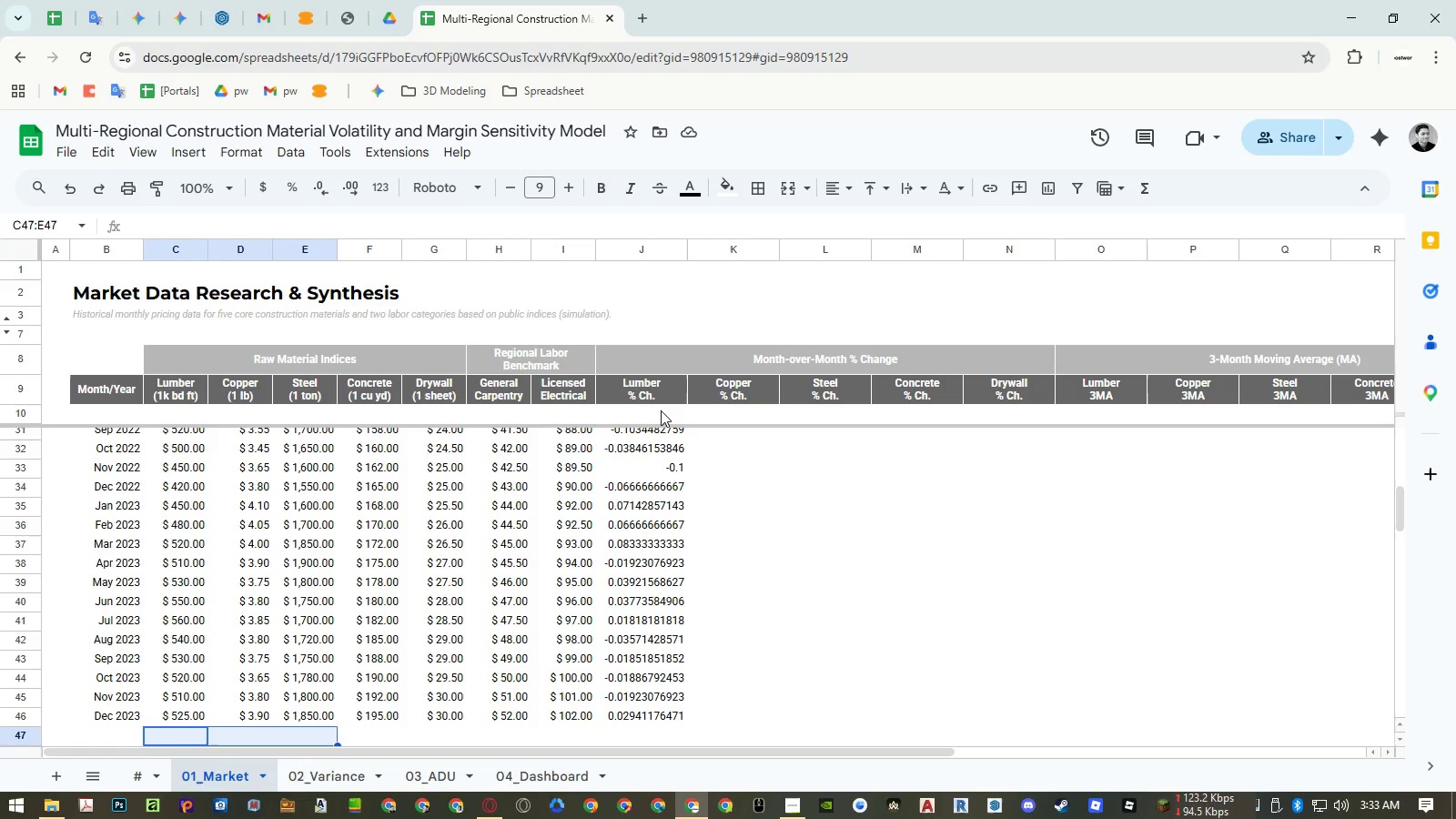 
key(Shift+ArrowRight)
 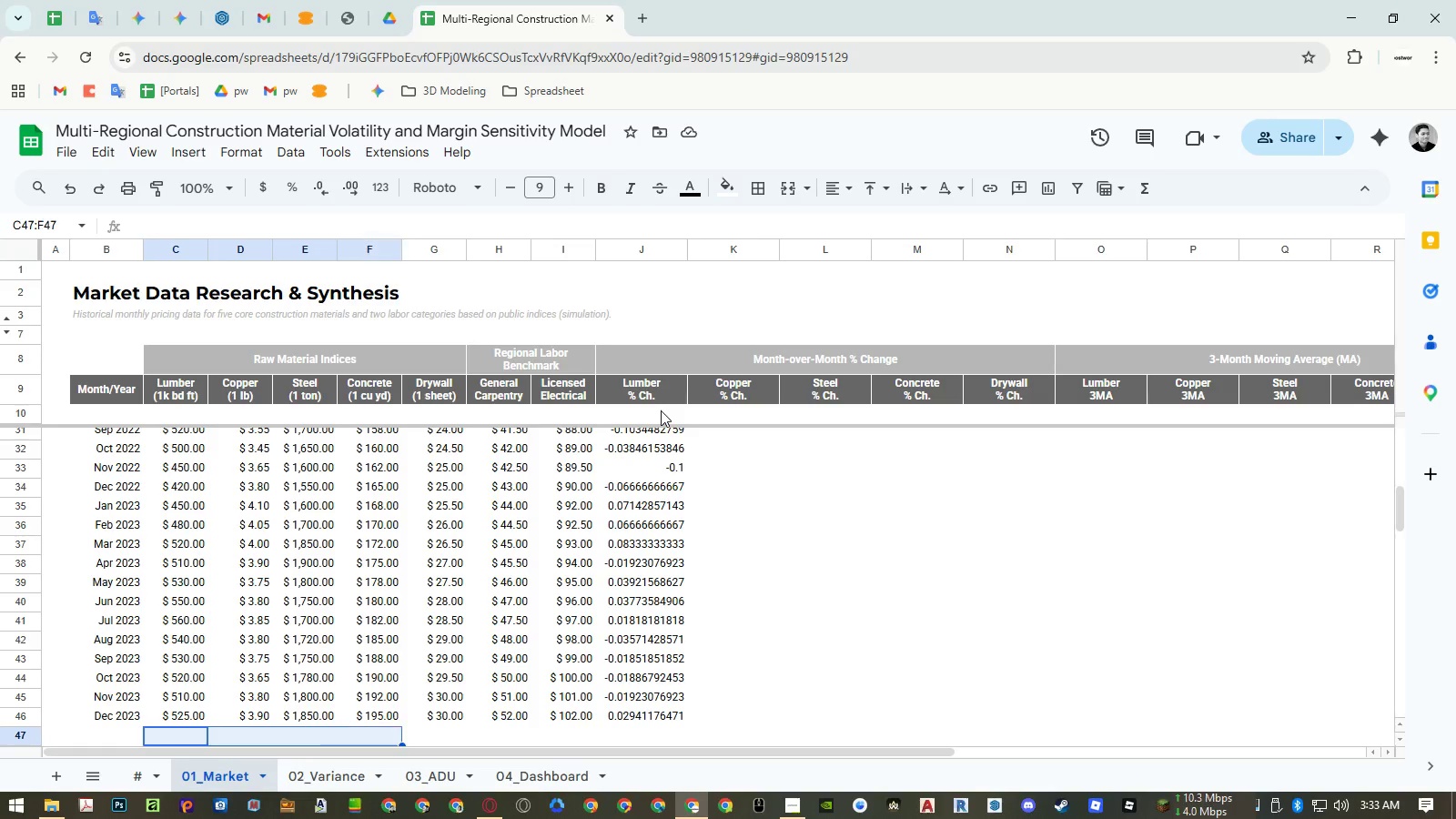 
key(Shift+ArrowRight)
 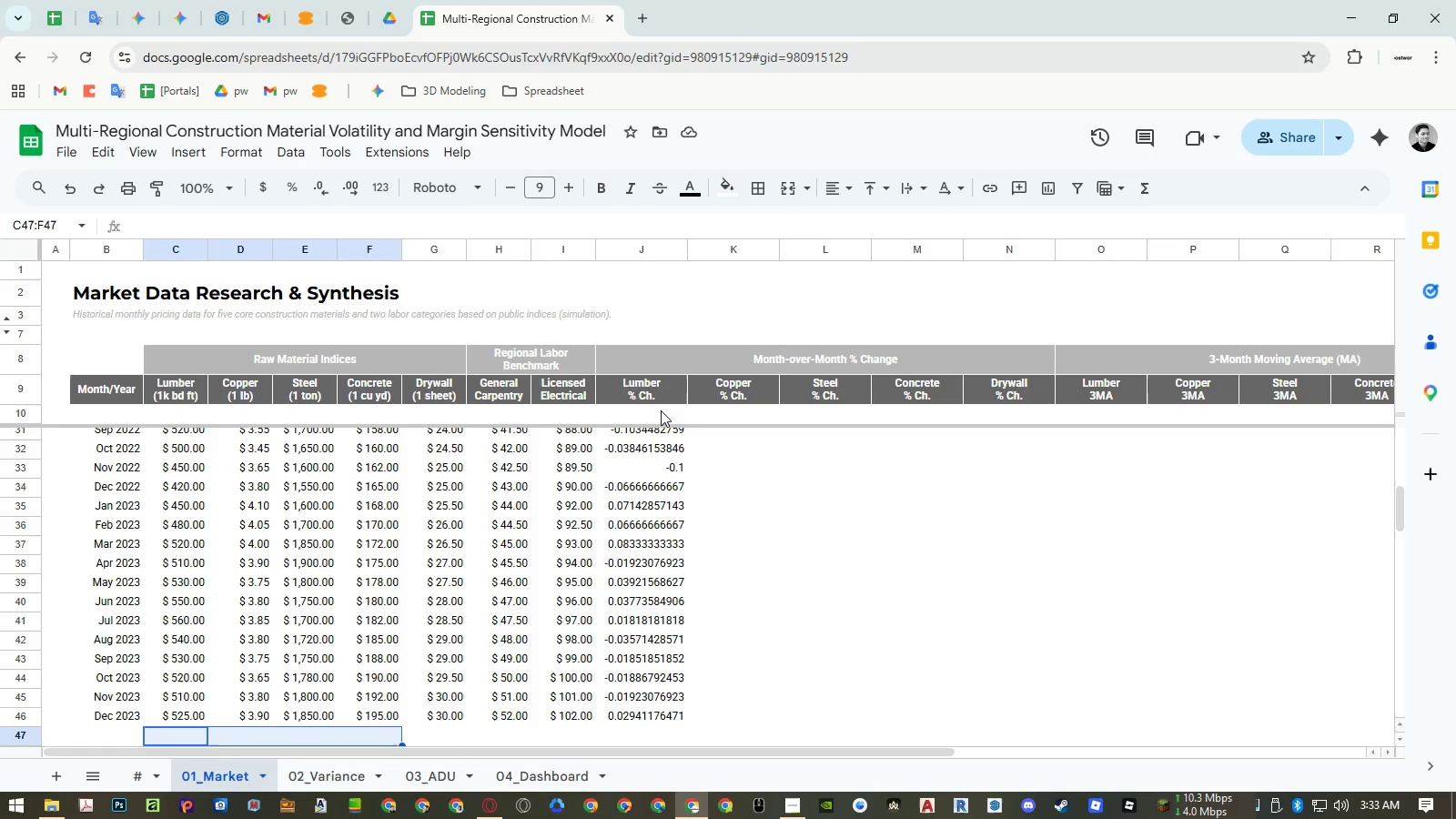 
key(Shift+ArrowRight)
 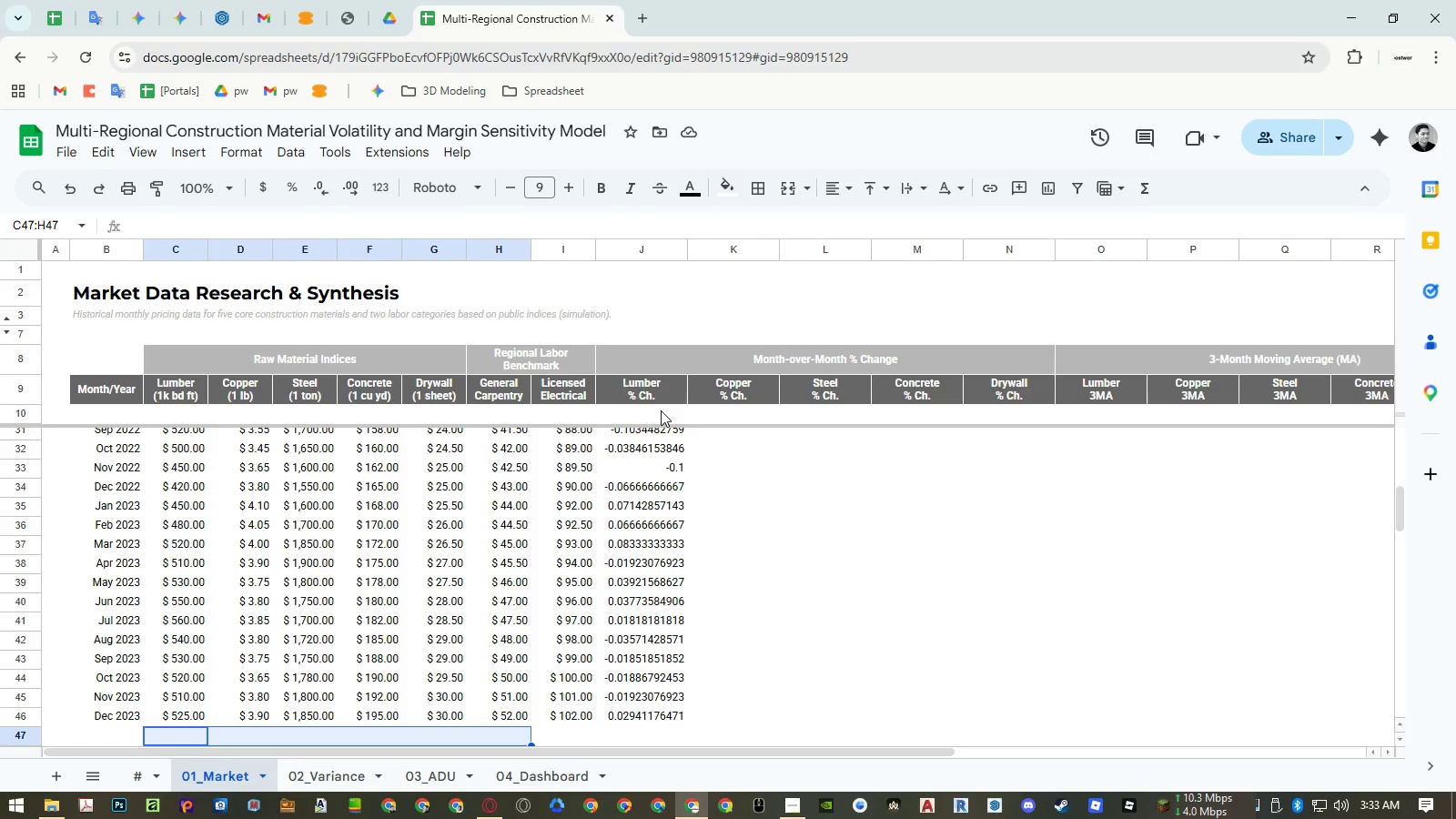 
key(Shift+ArrowRight)
 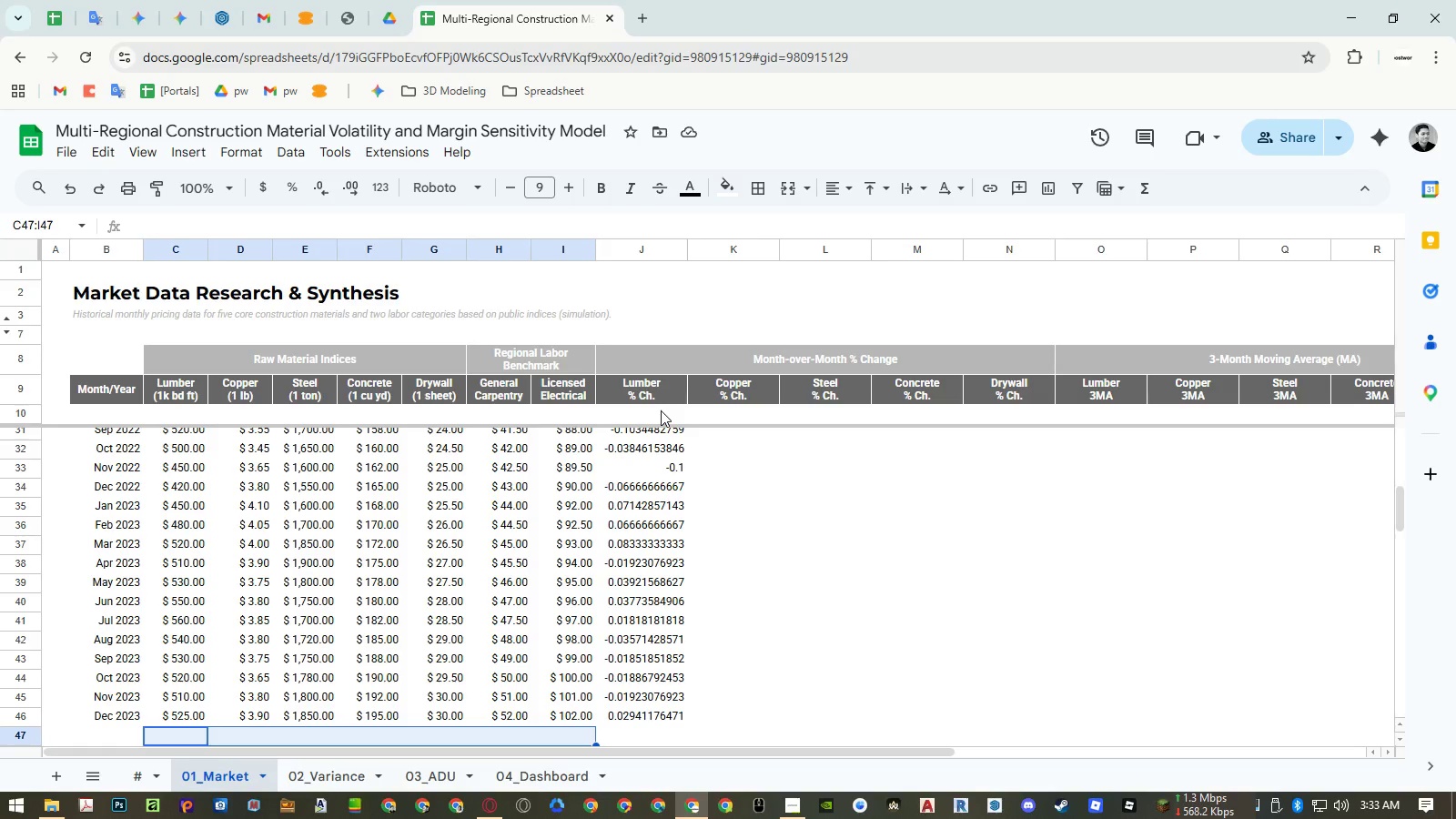 
key(Numpad1)
 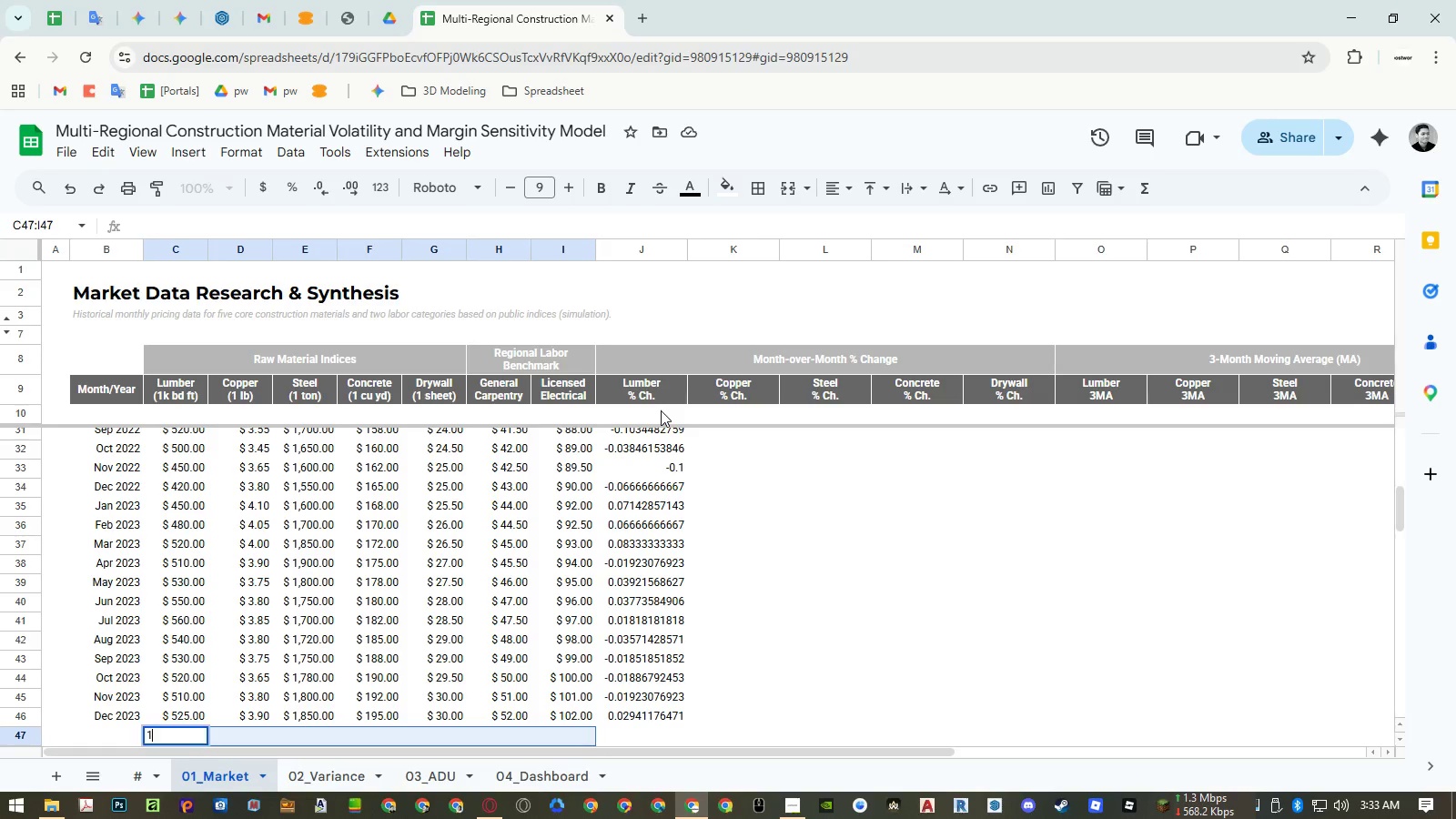 
key(NumpadEnter)
 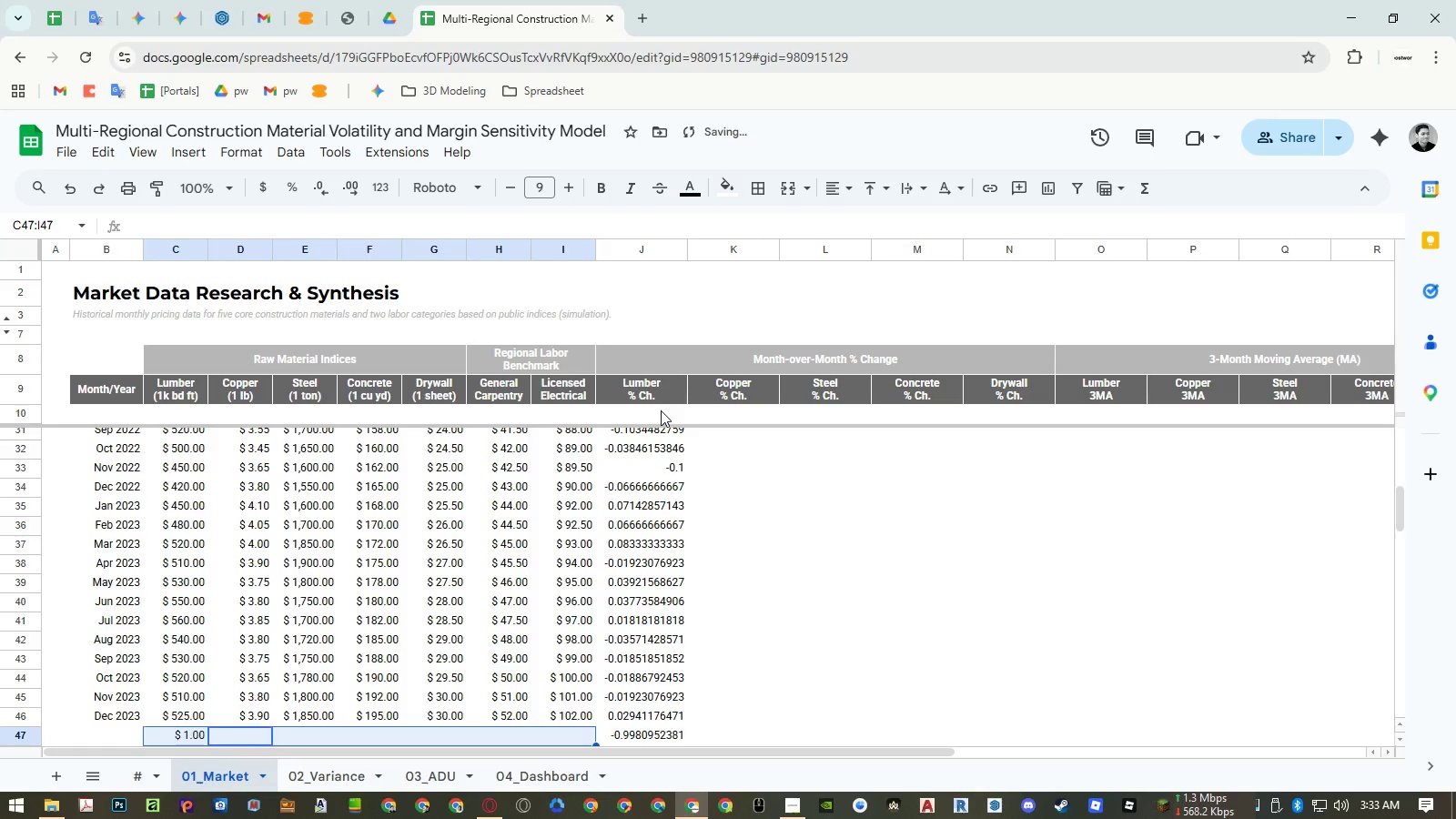 
key(Numpad1)
 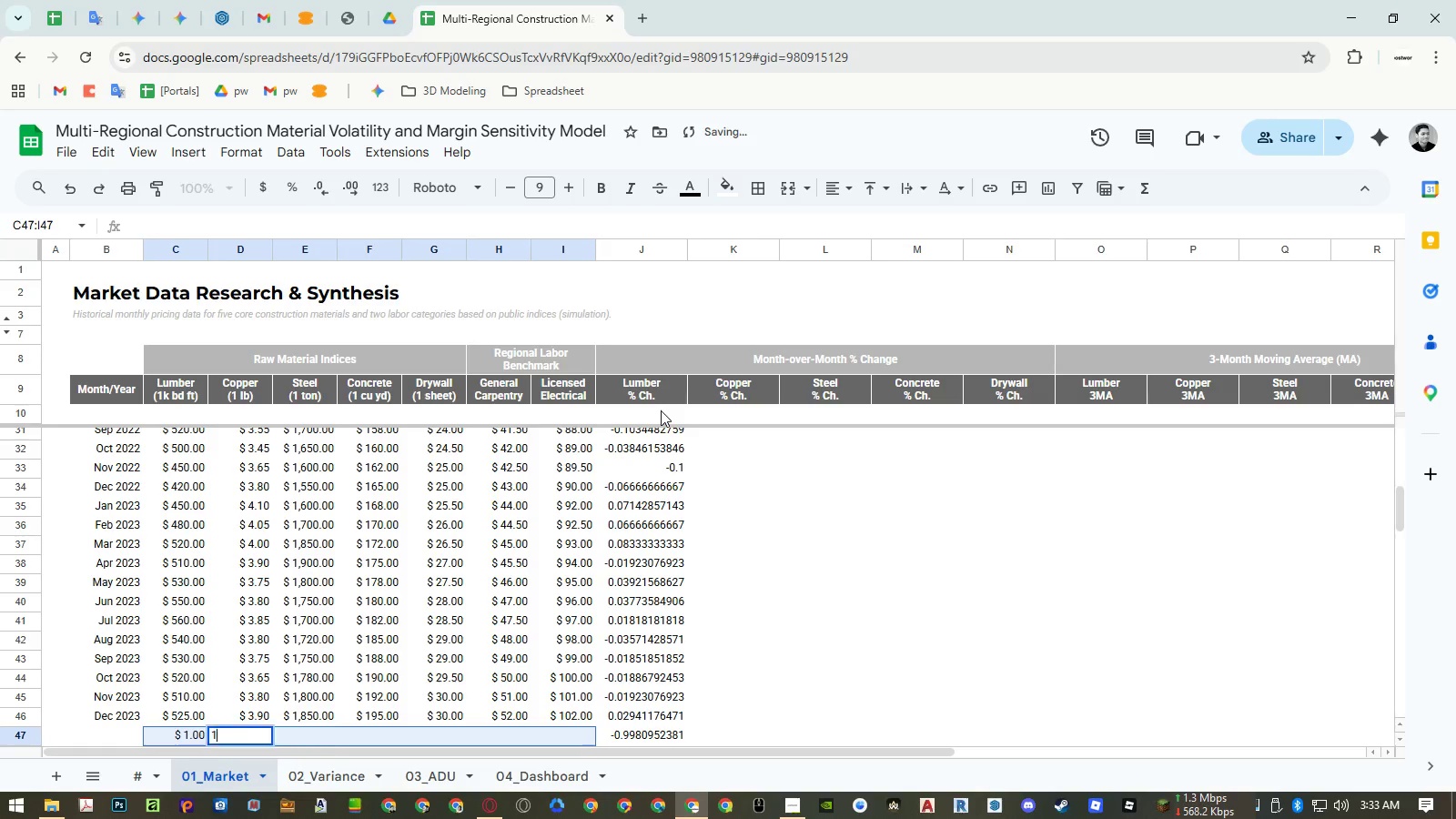 
key(NumpadEnter)
 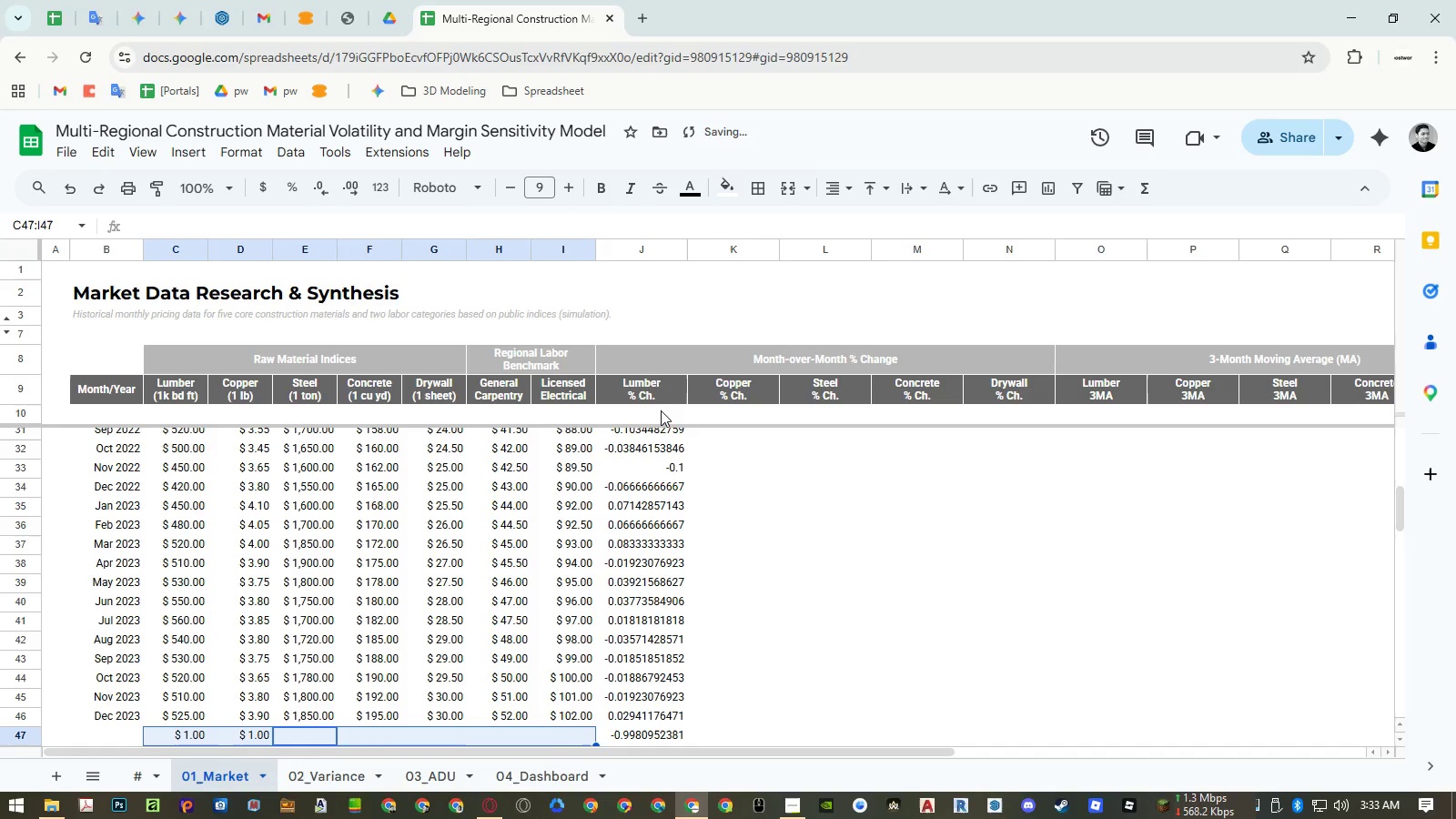 
key(Numpad1)
 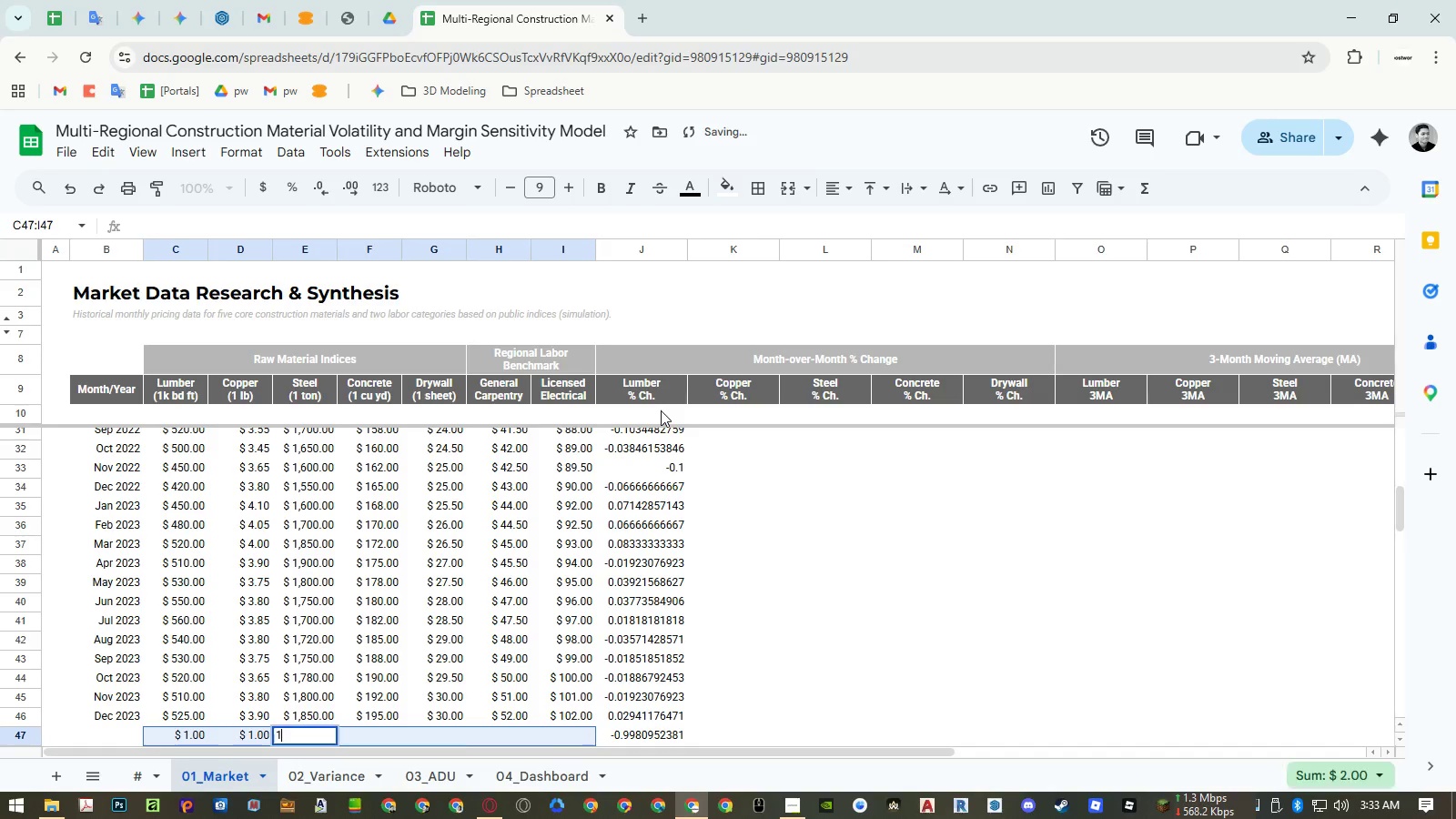 
key(NumpadEnter)
 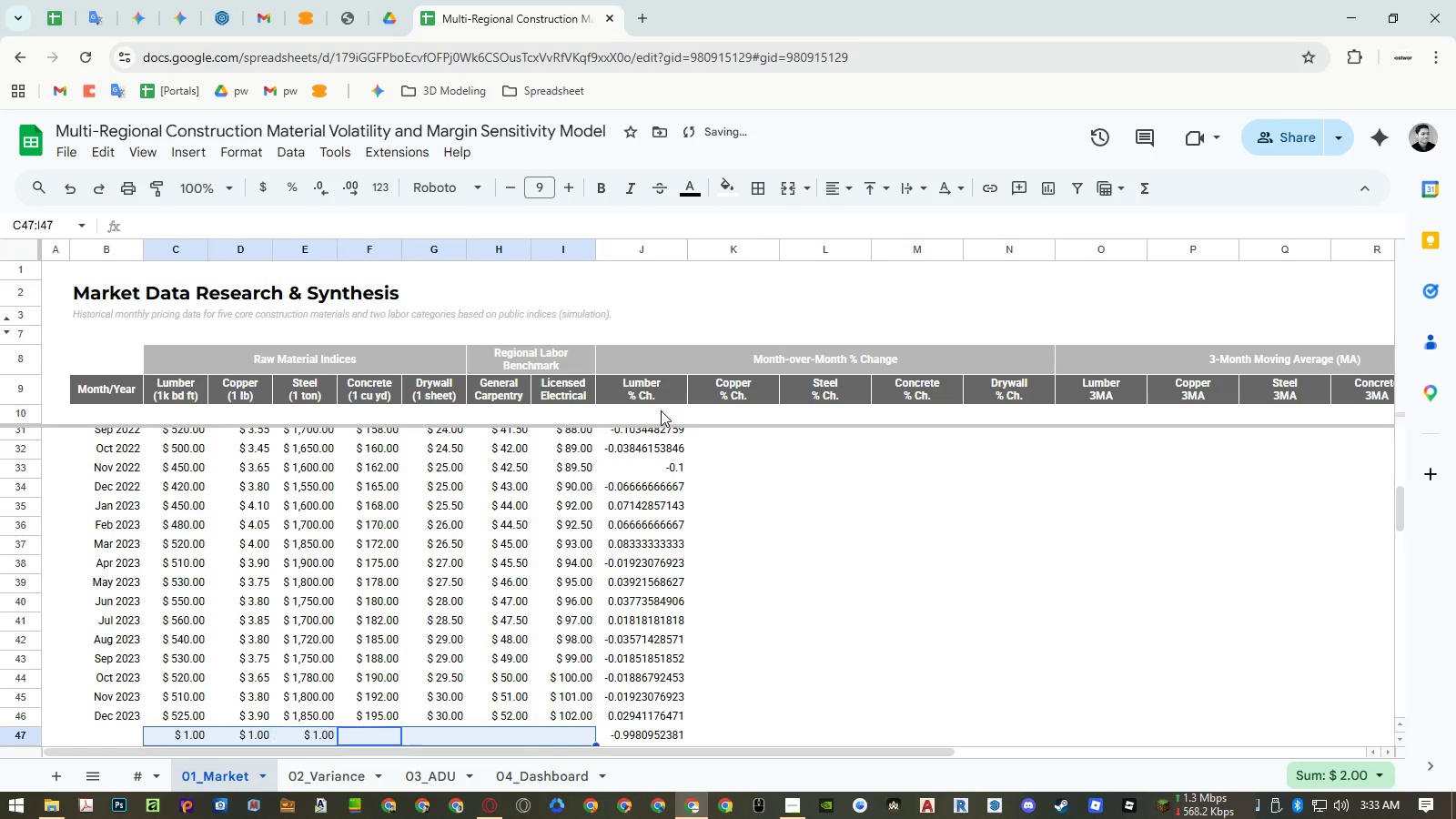 
key(Numpad1)
 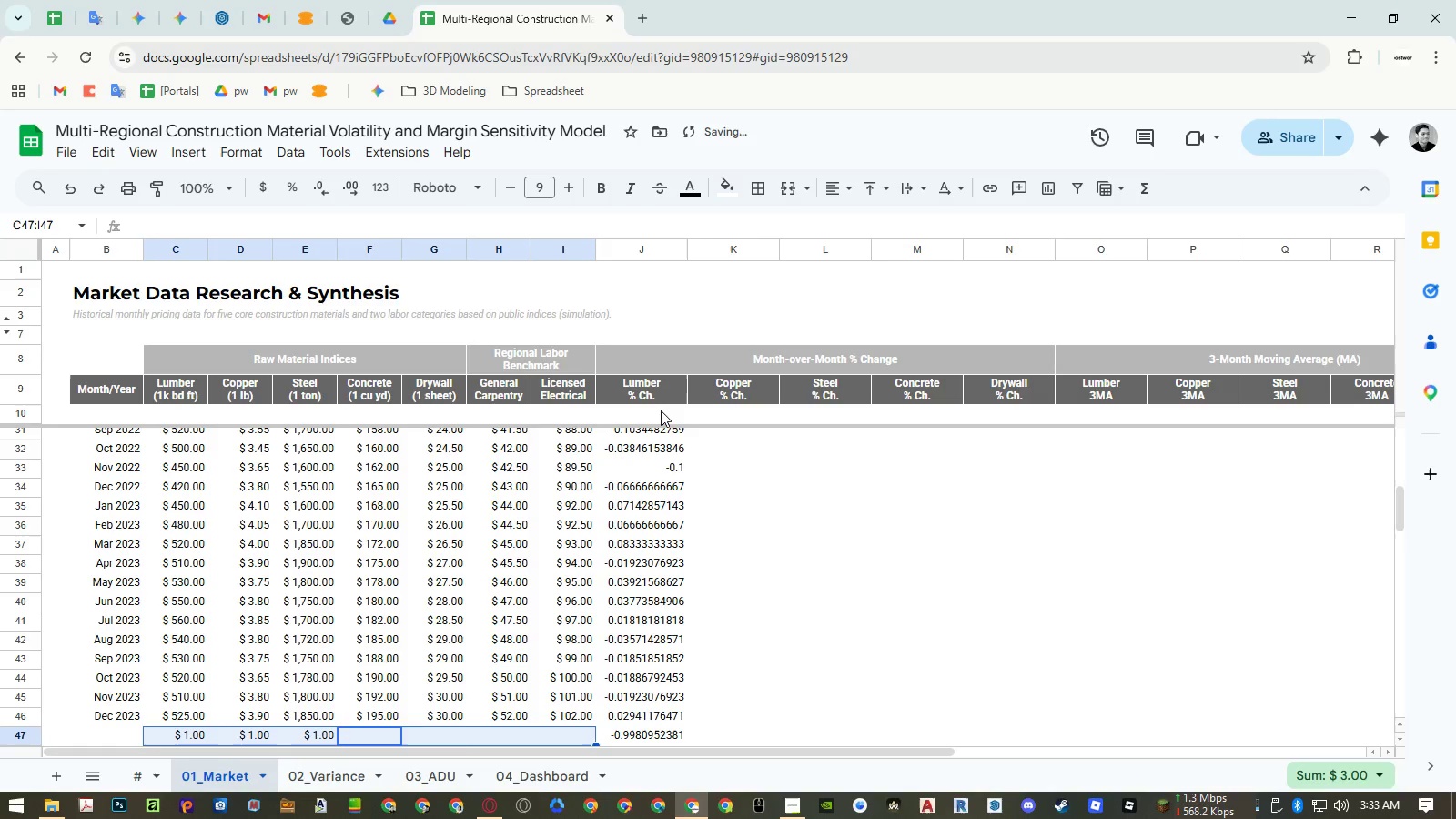 
key(NumpadEnter)
 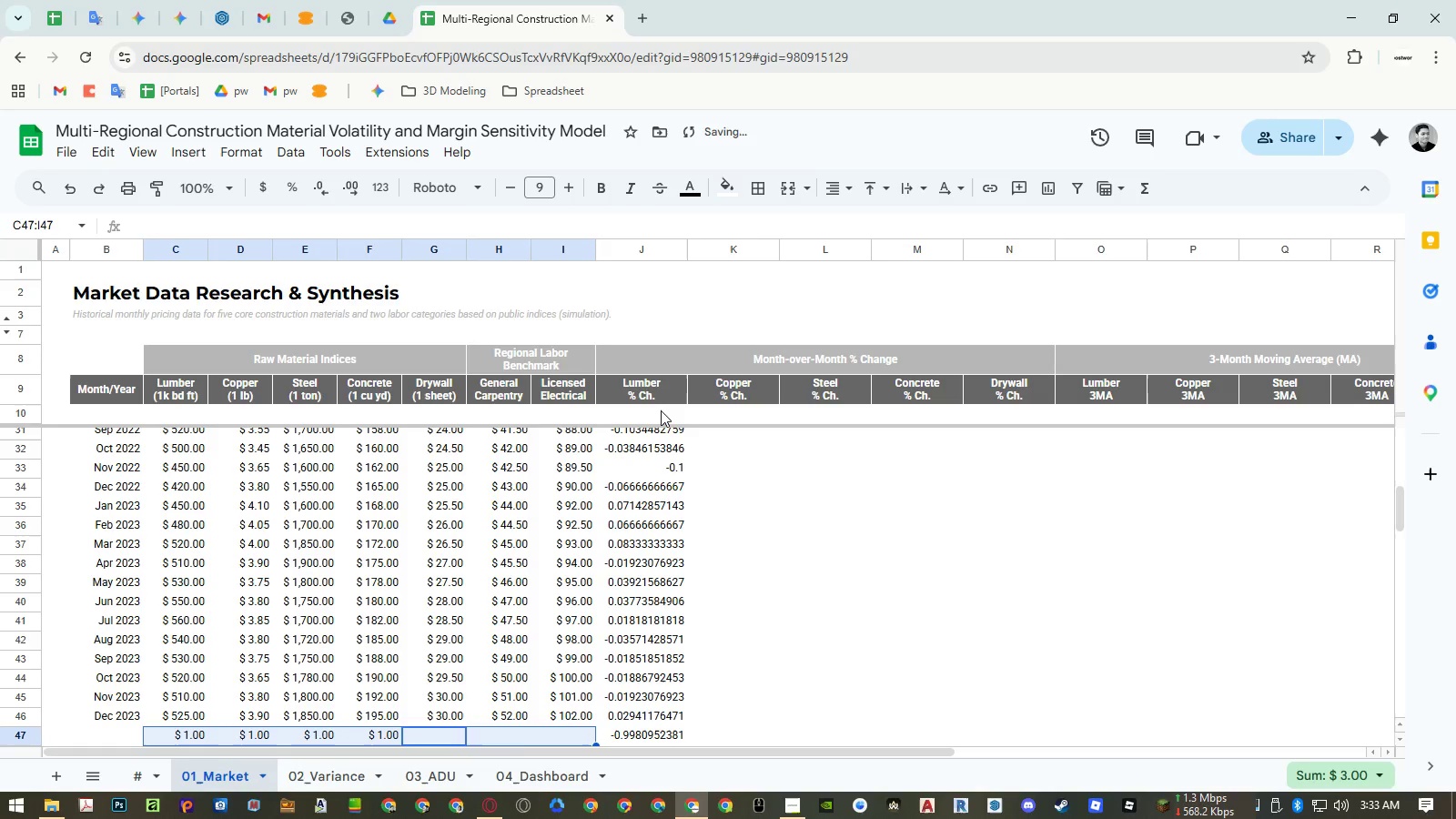 
key(Numpad1)
 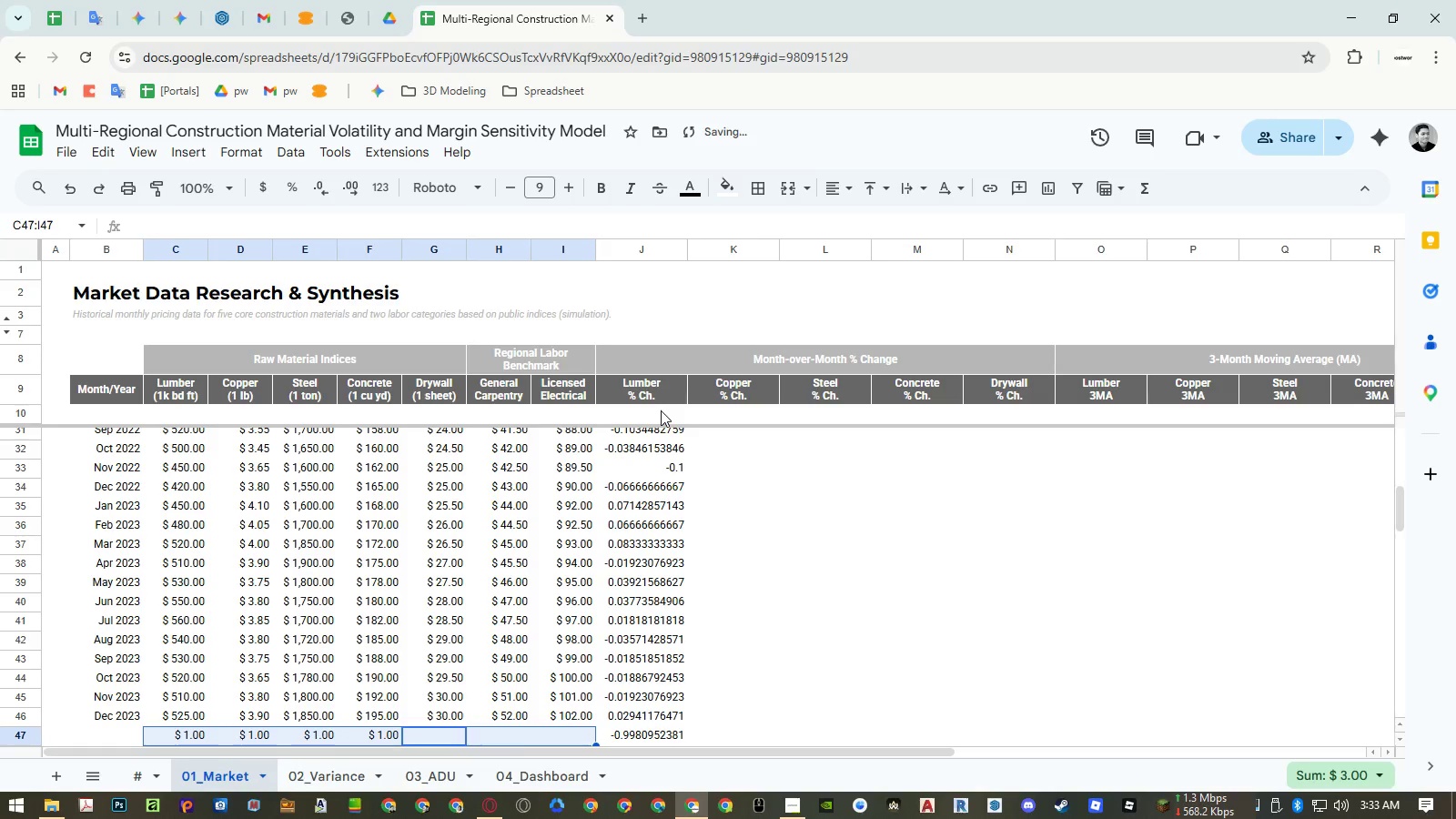 
key(NumpadEnter)
 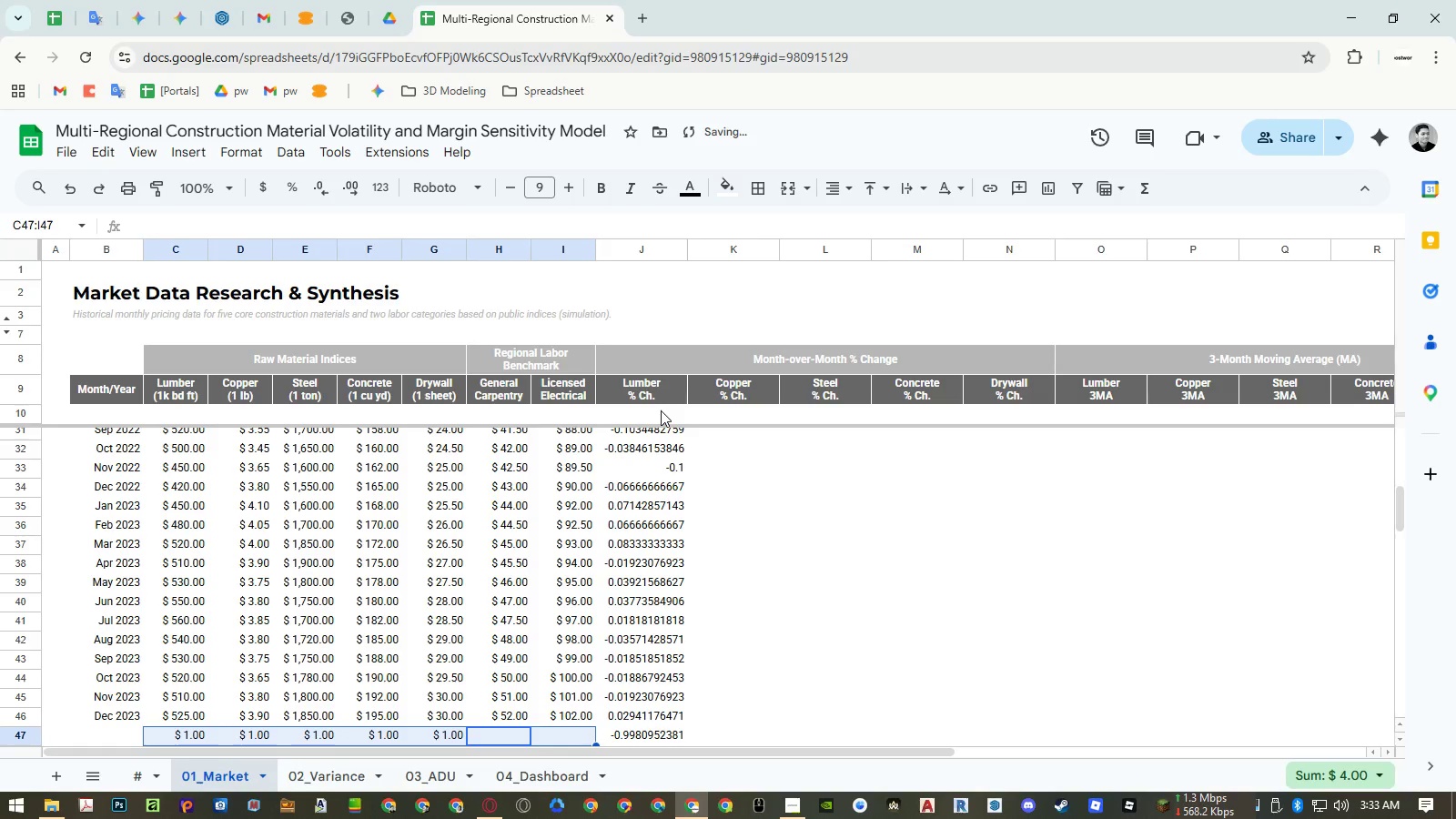 
key(Numpad1)
 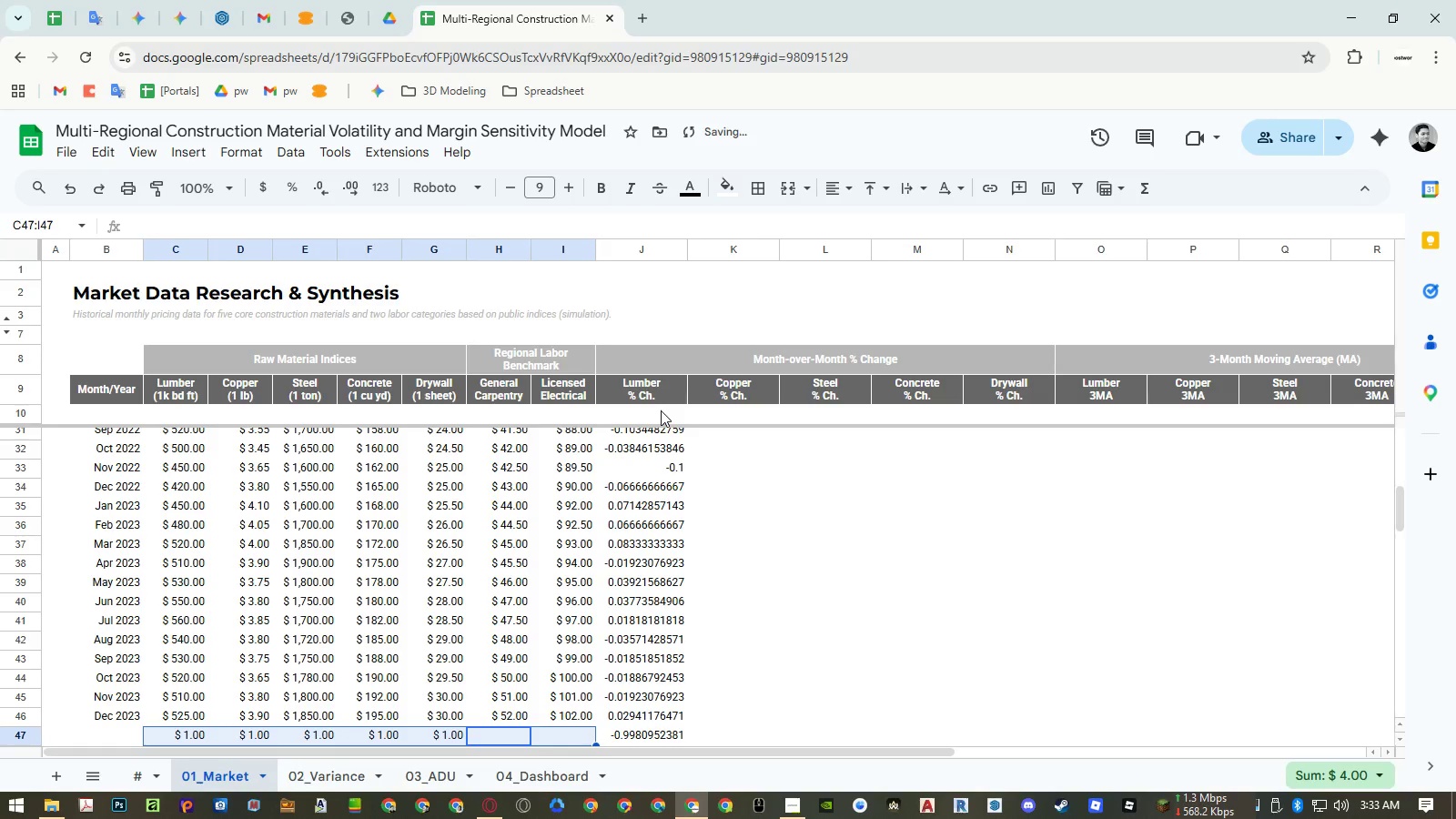 
key(NumpadEnter)
 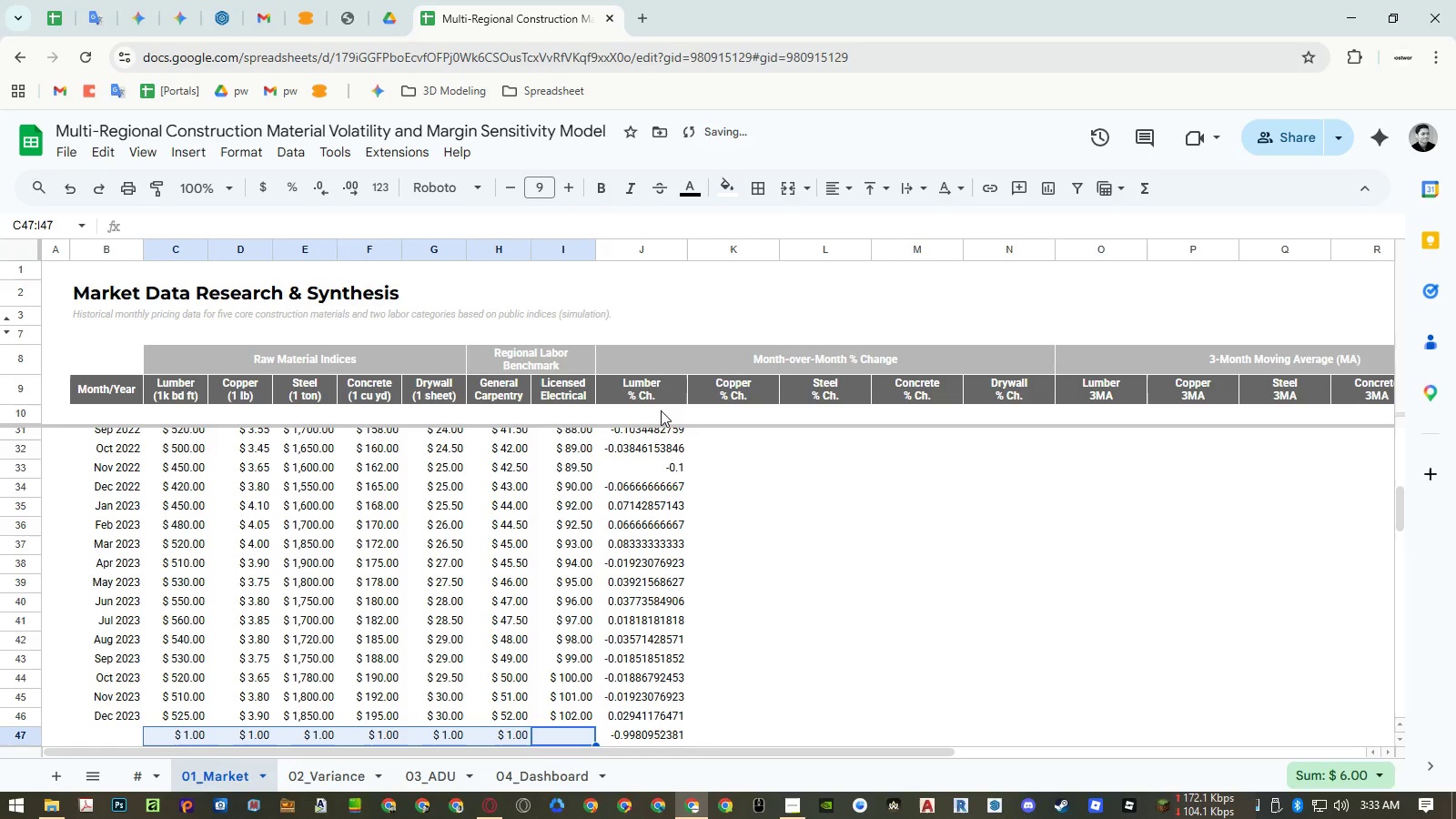 
key(Control+Z)
 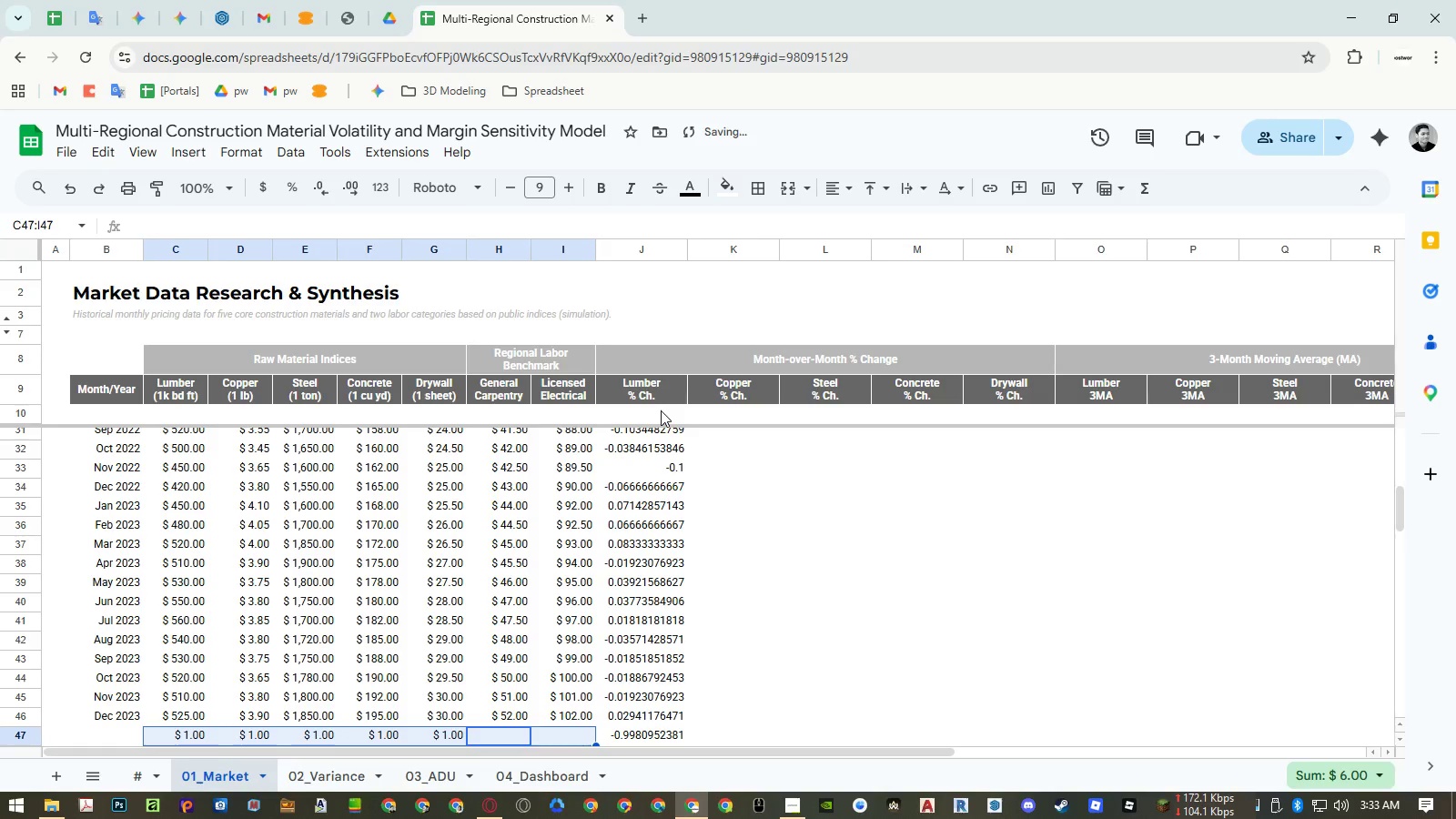 
key(Control+Z)
 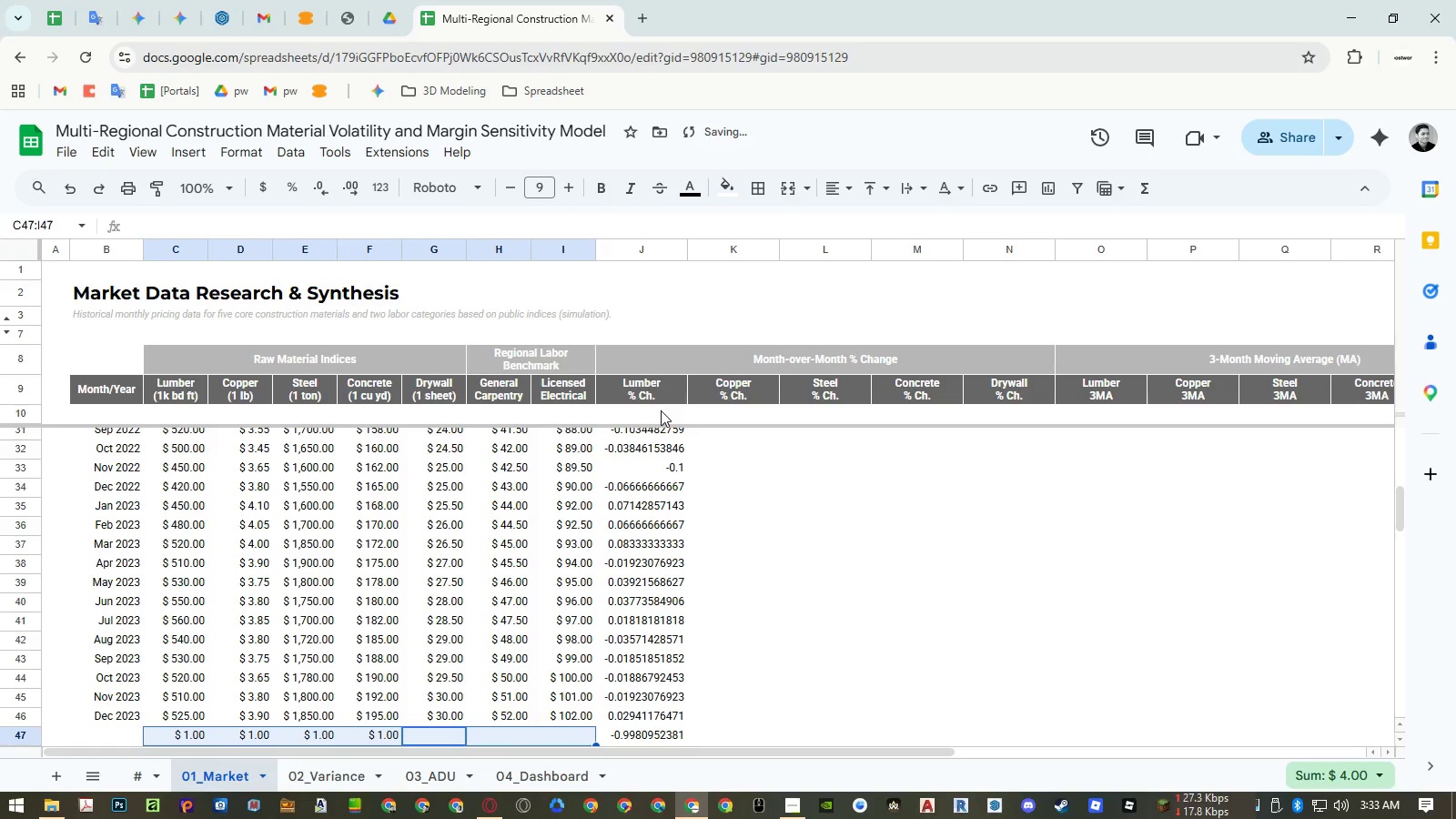 
key(Control+Z)
 